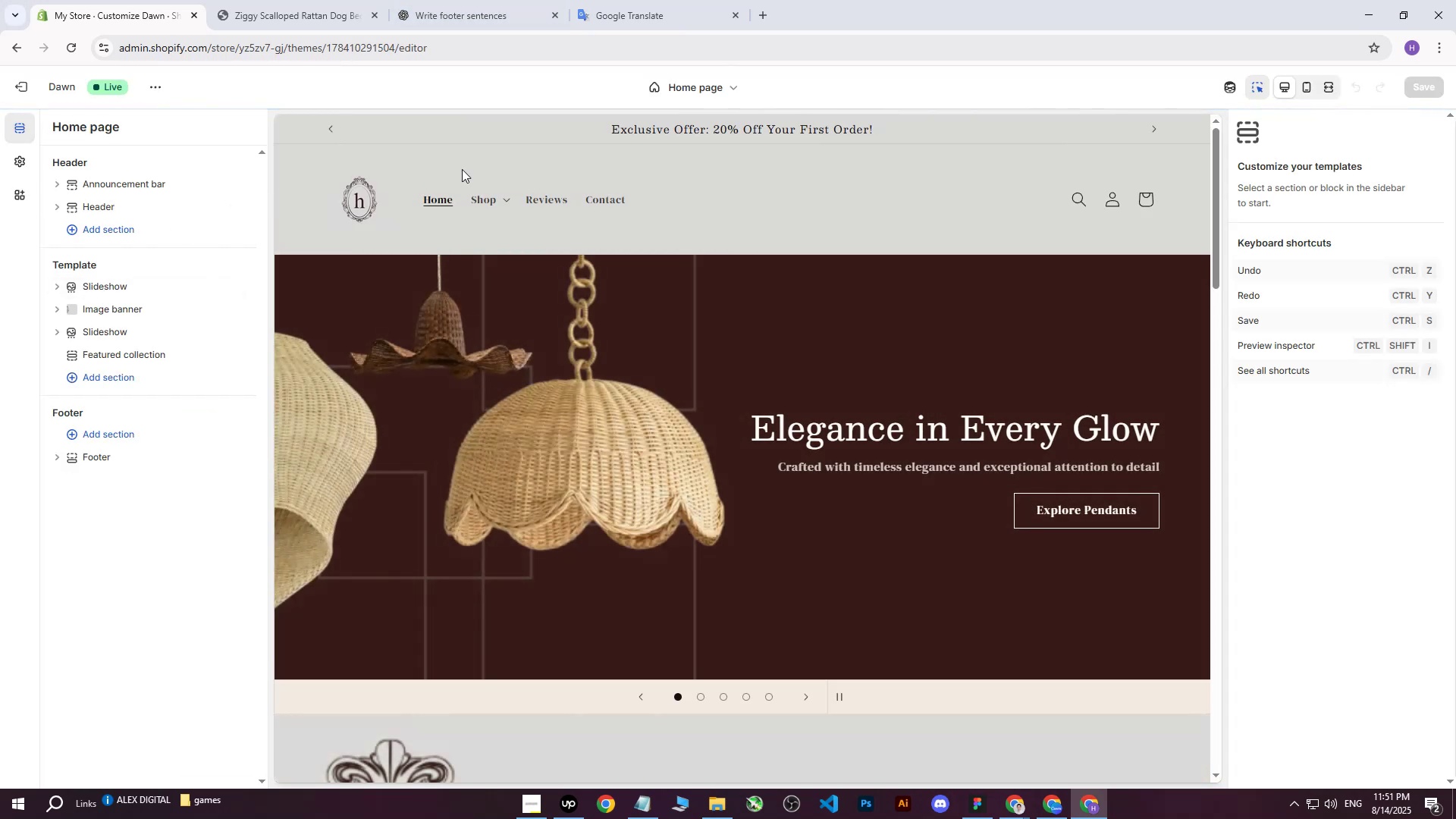 
double_click([498, 199])
 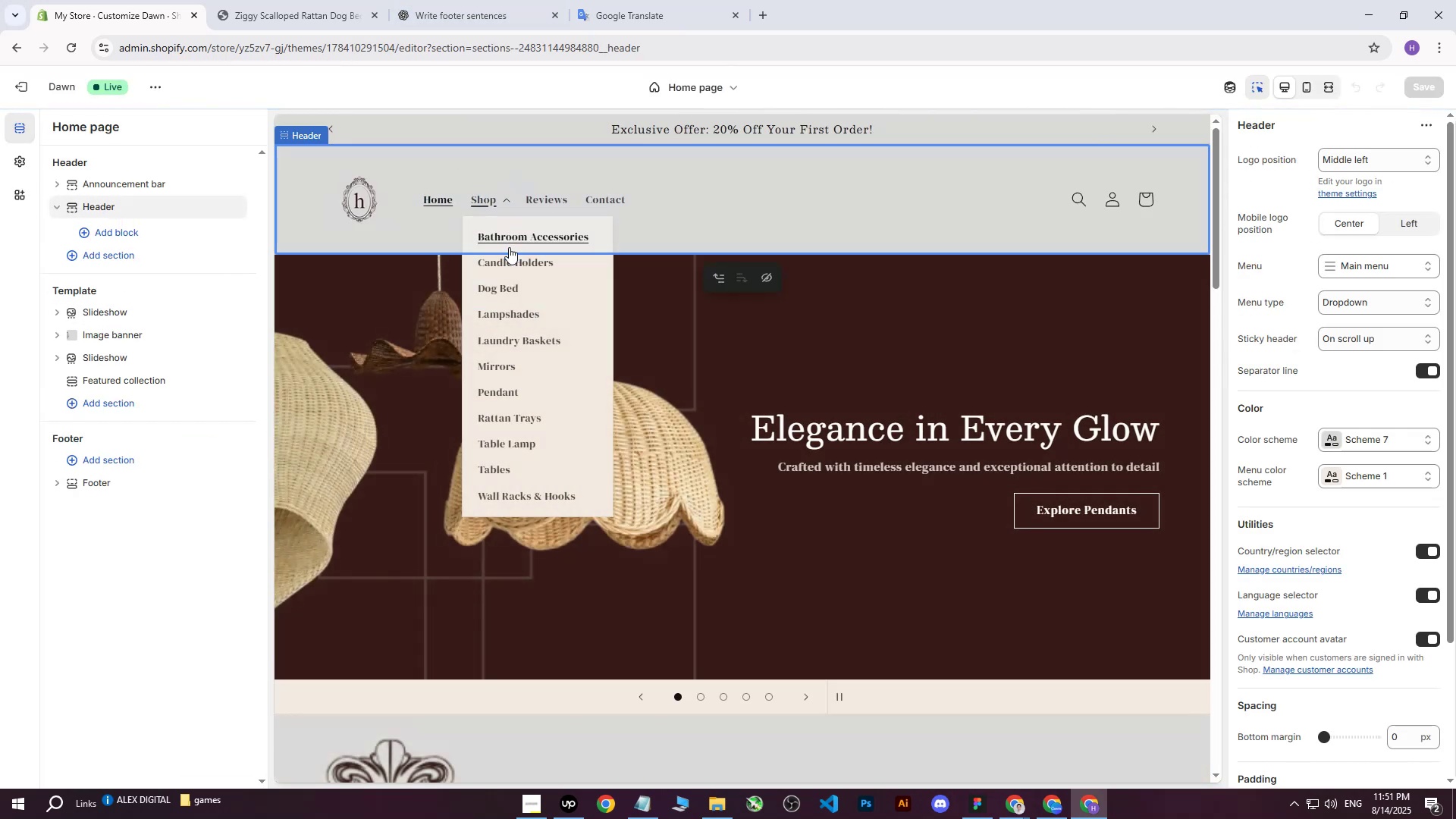 
left_click([514, 237])
 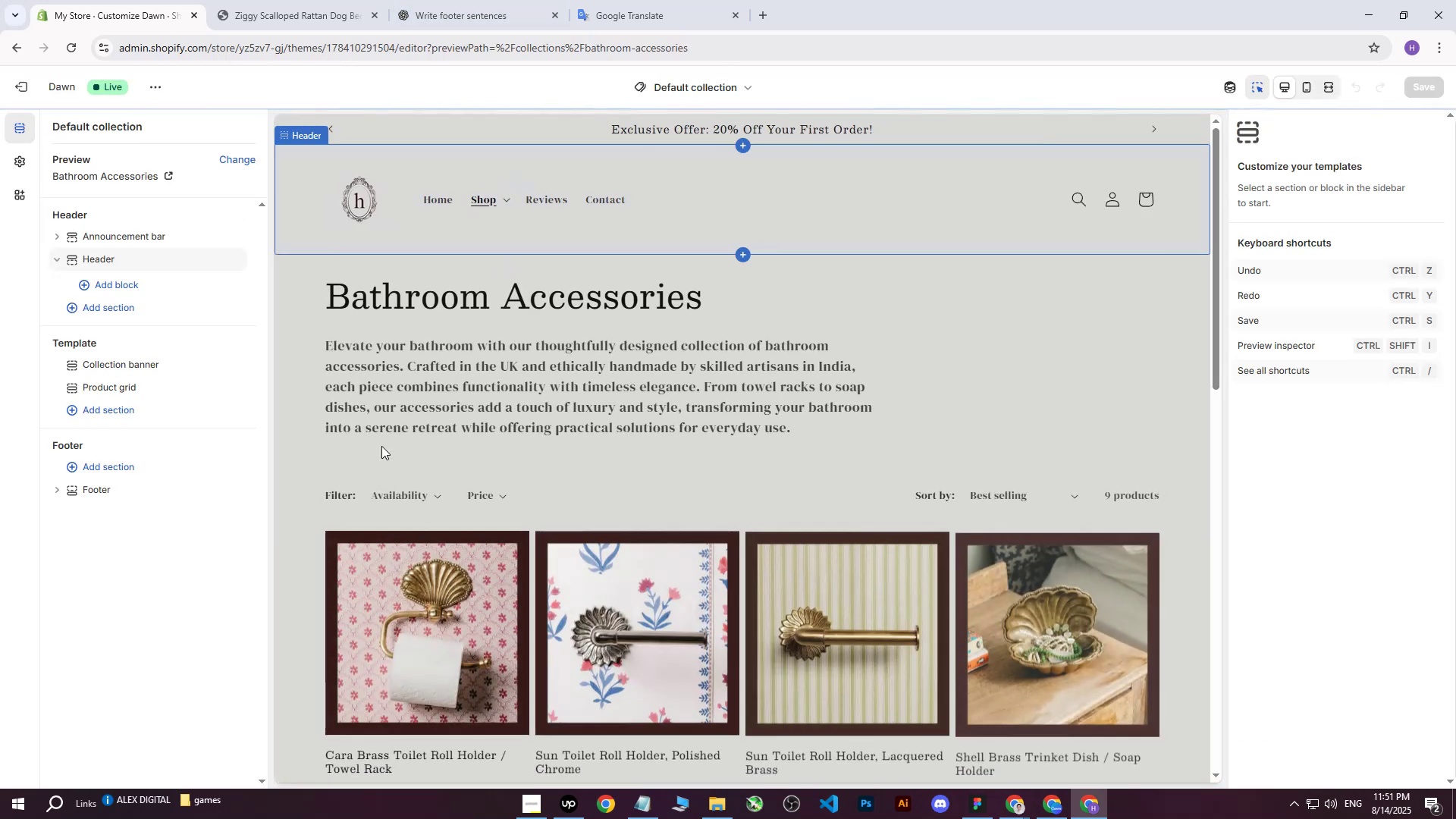 
left_click([403, 589])
 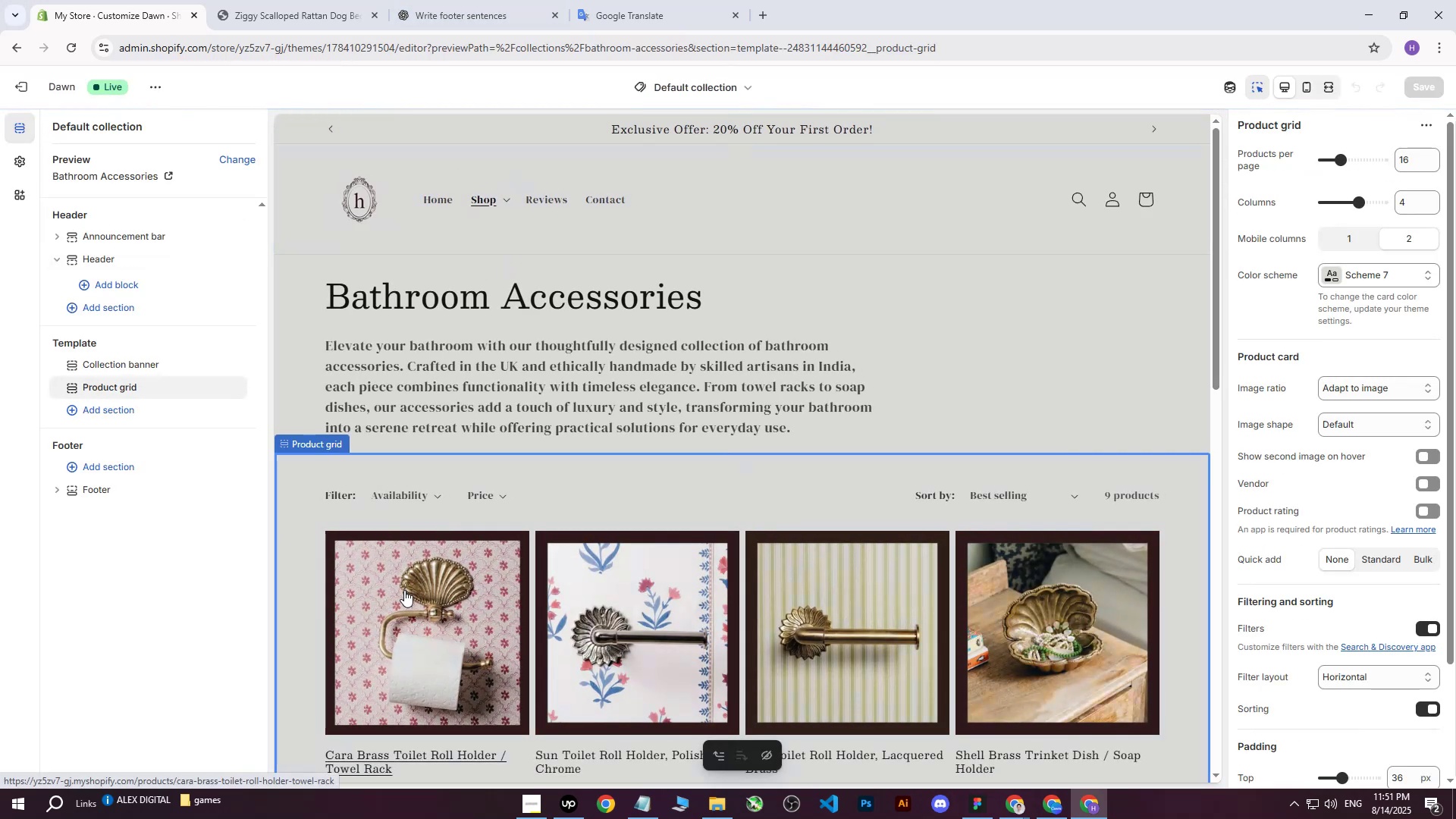 
left_click([405, 590])
 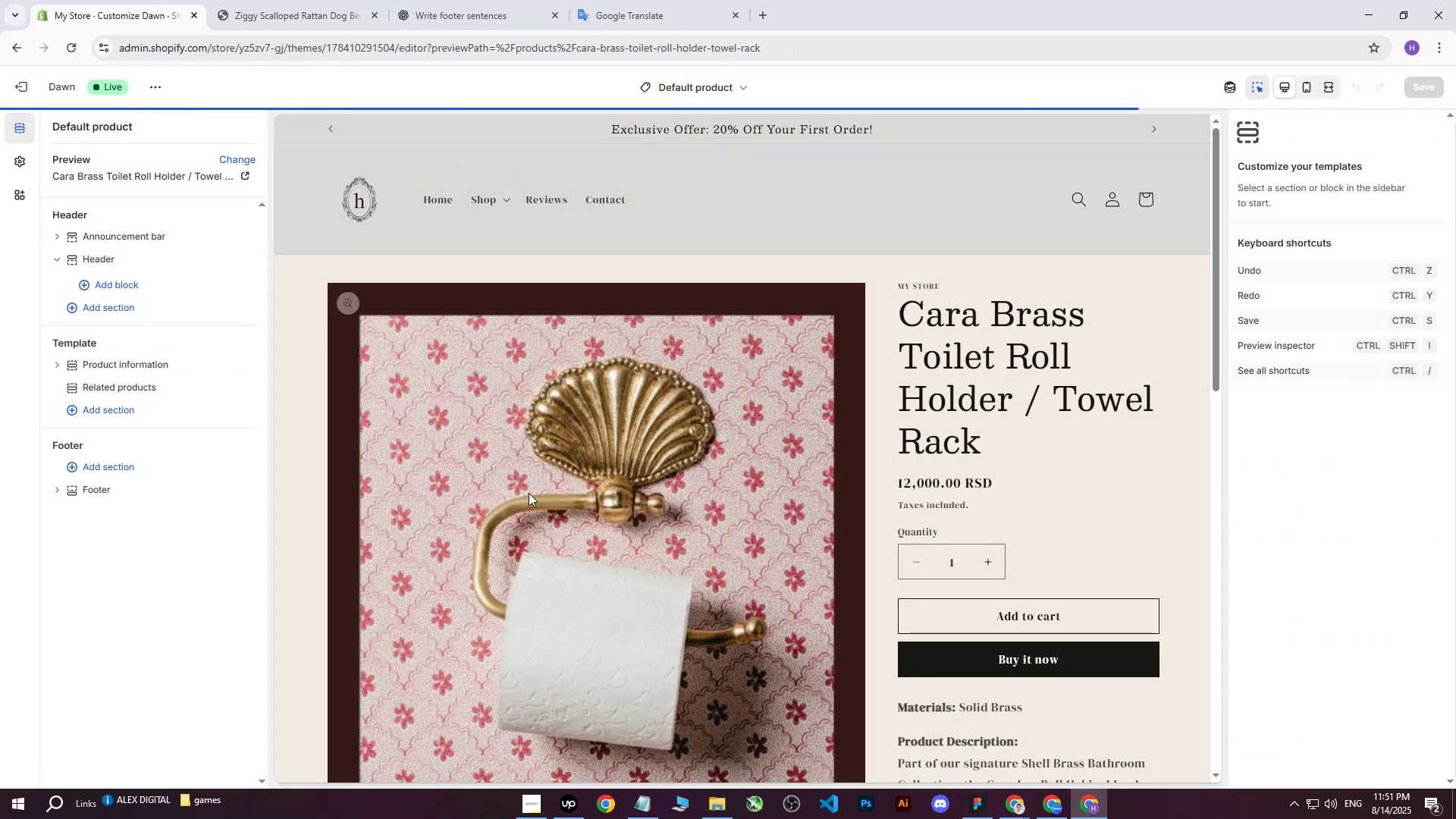 
left_click([289, 337])
 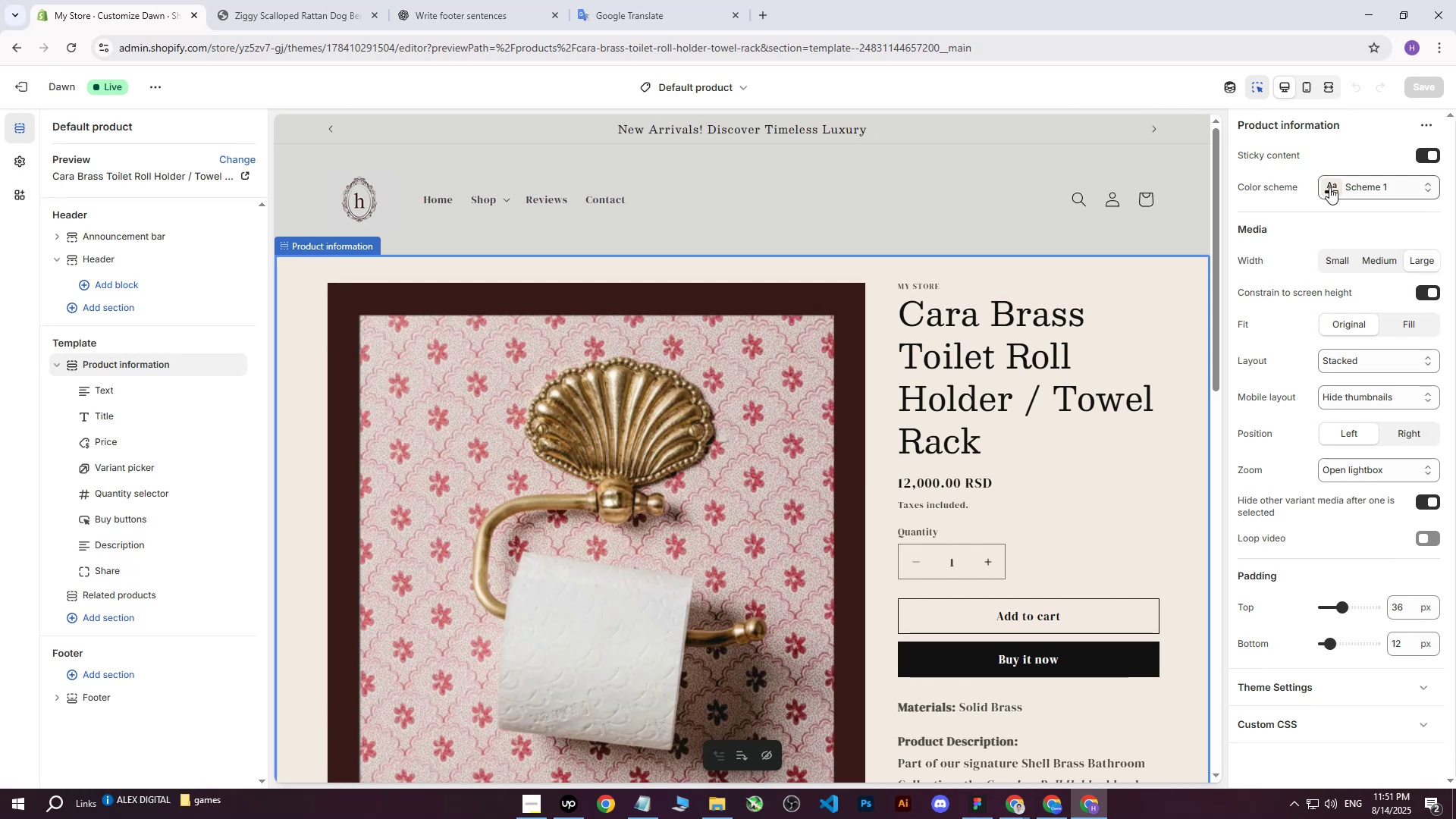 
left_click([1392, 475])
 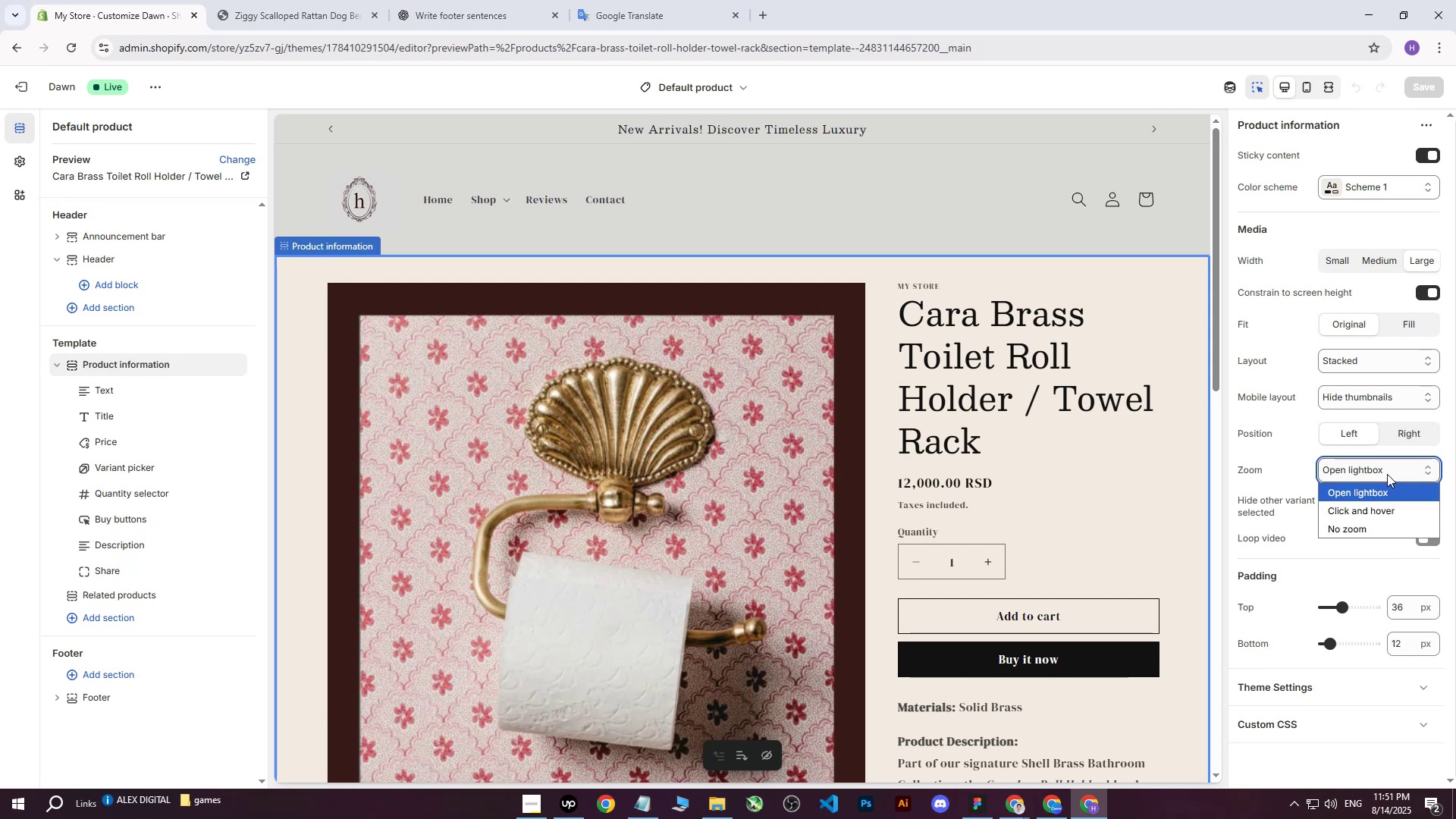 
double_click([1387, 474])
 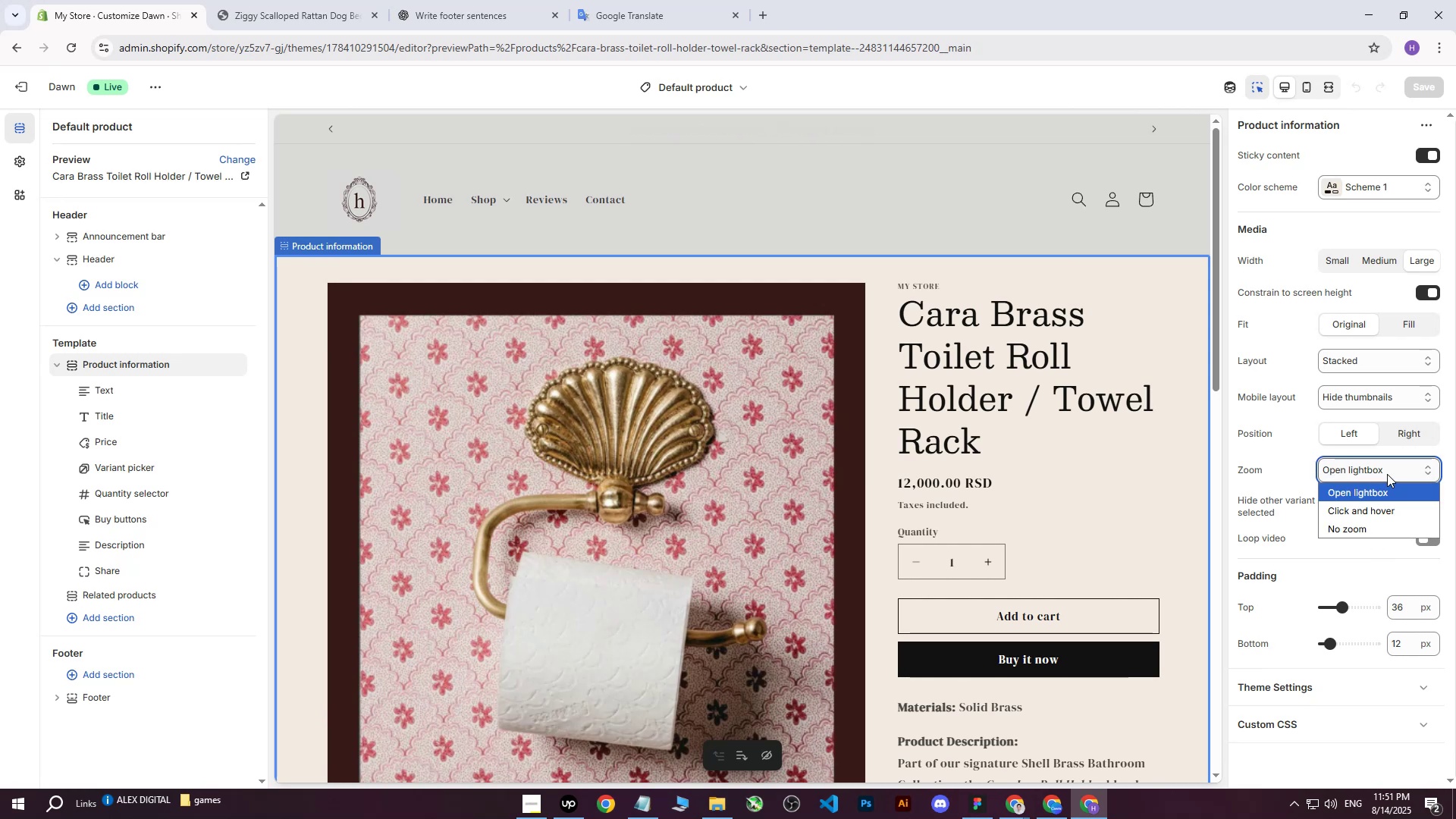 
triple_click([1387, 474])
 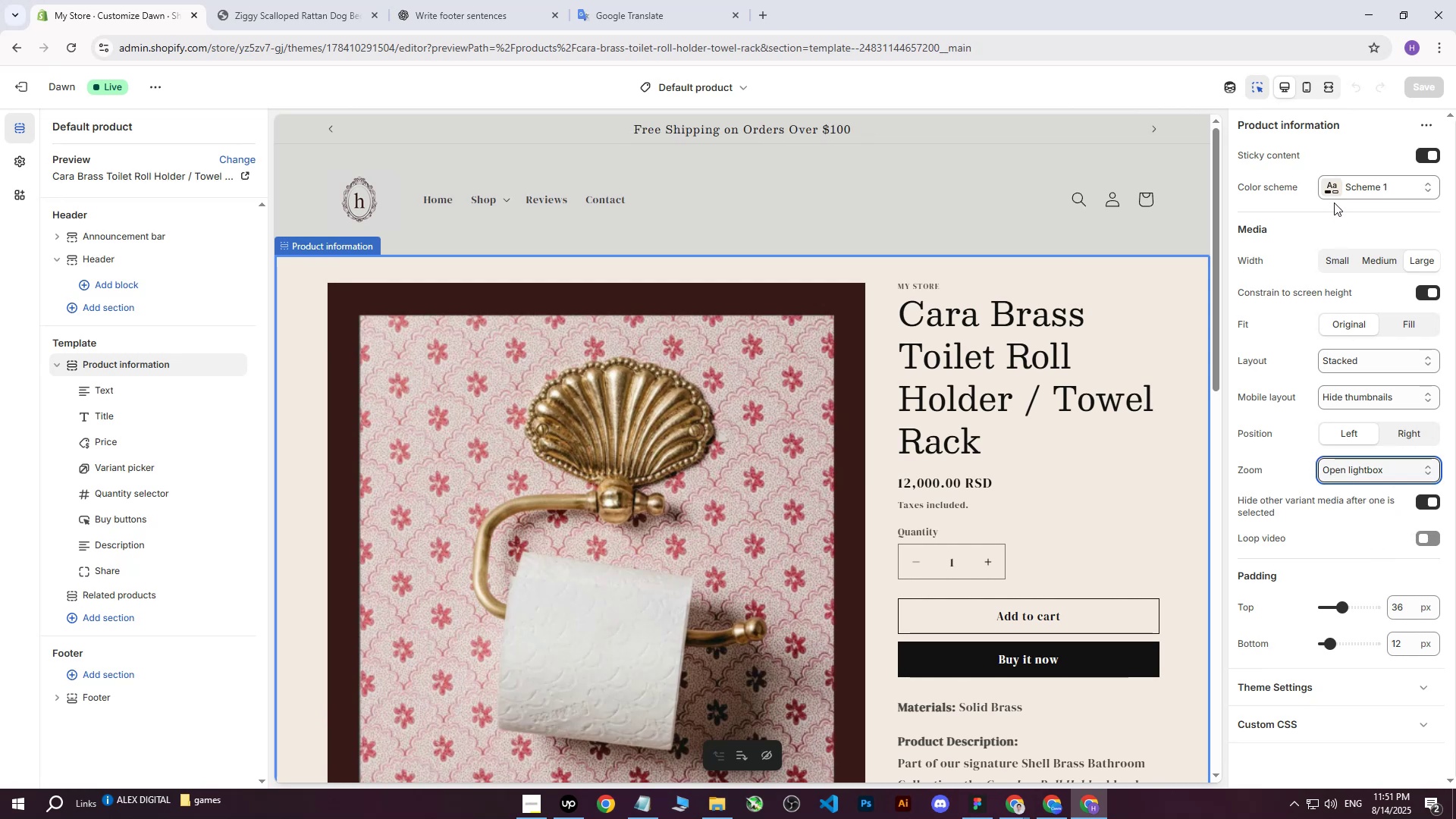 
left_click([1334, 187])
 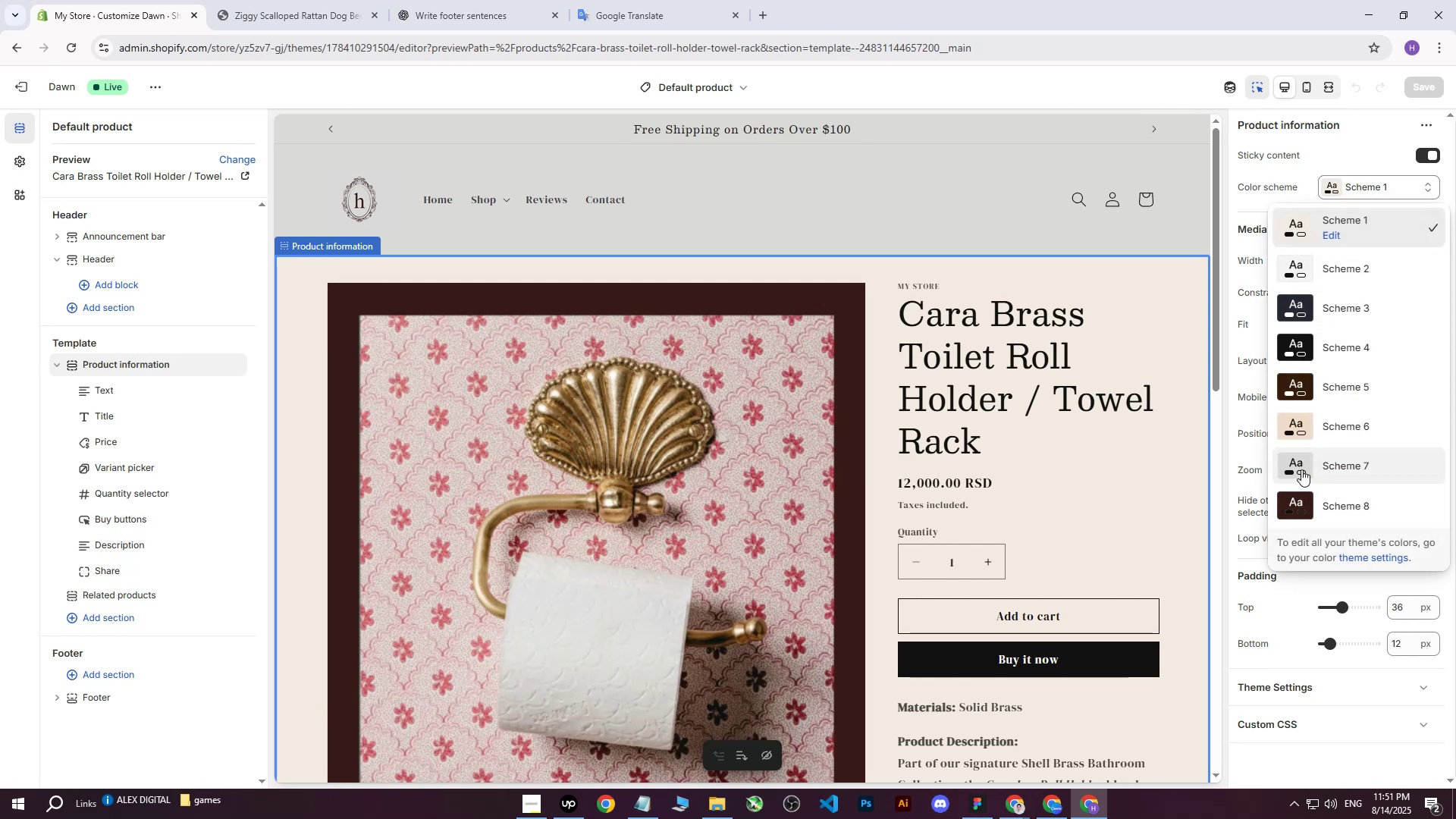 
left_click([1301, 469])
 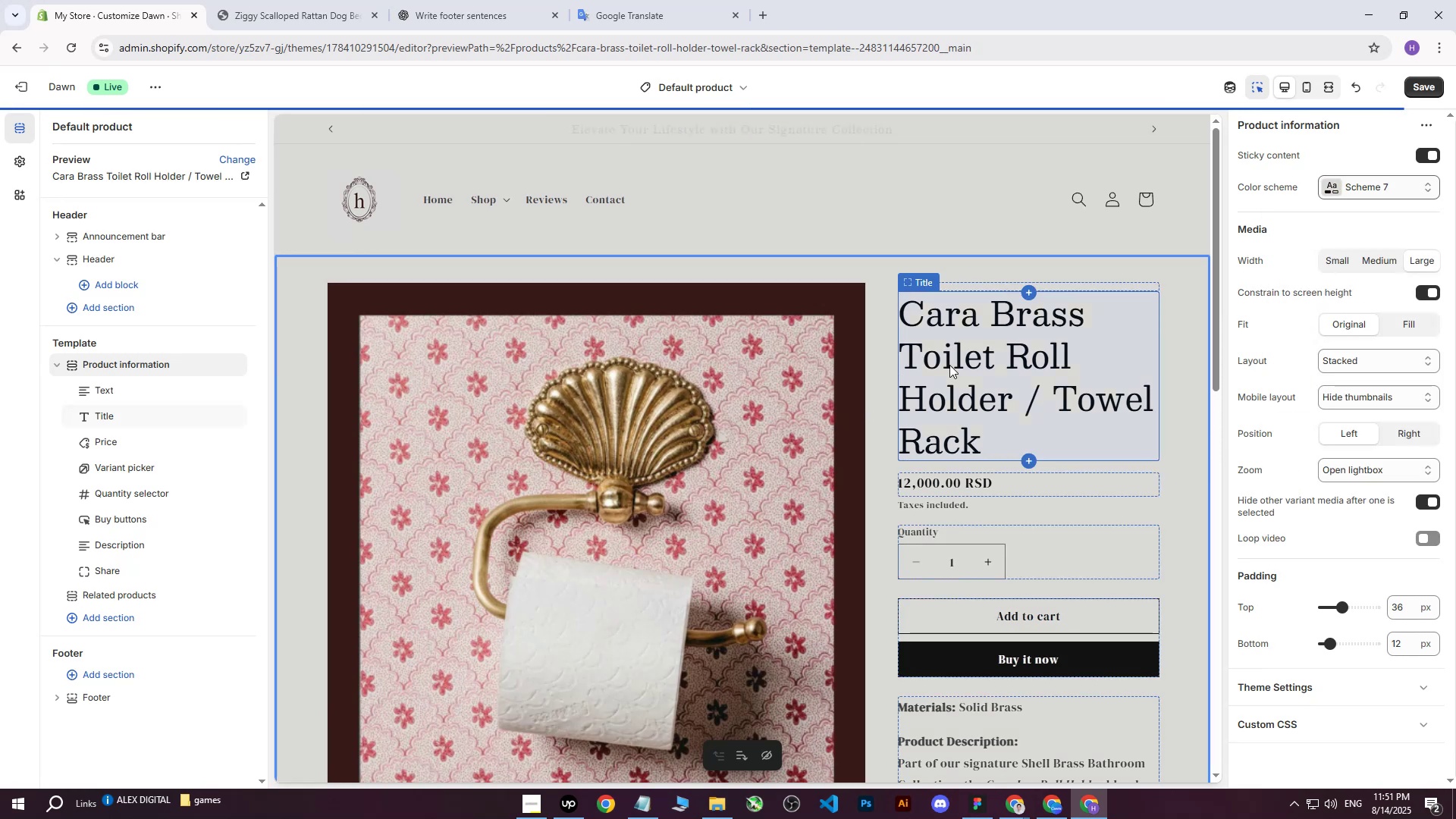 
scroll: coordinate [864, 475], scroll_direction: down, amount: 19.0
 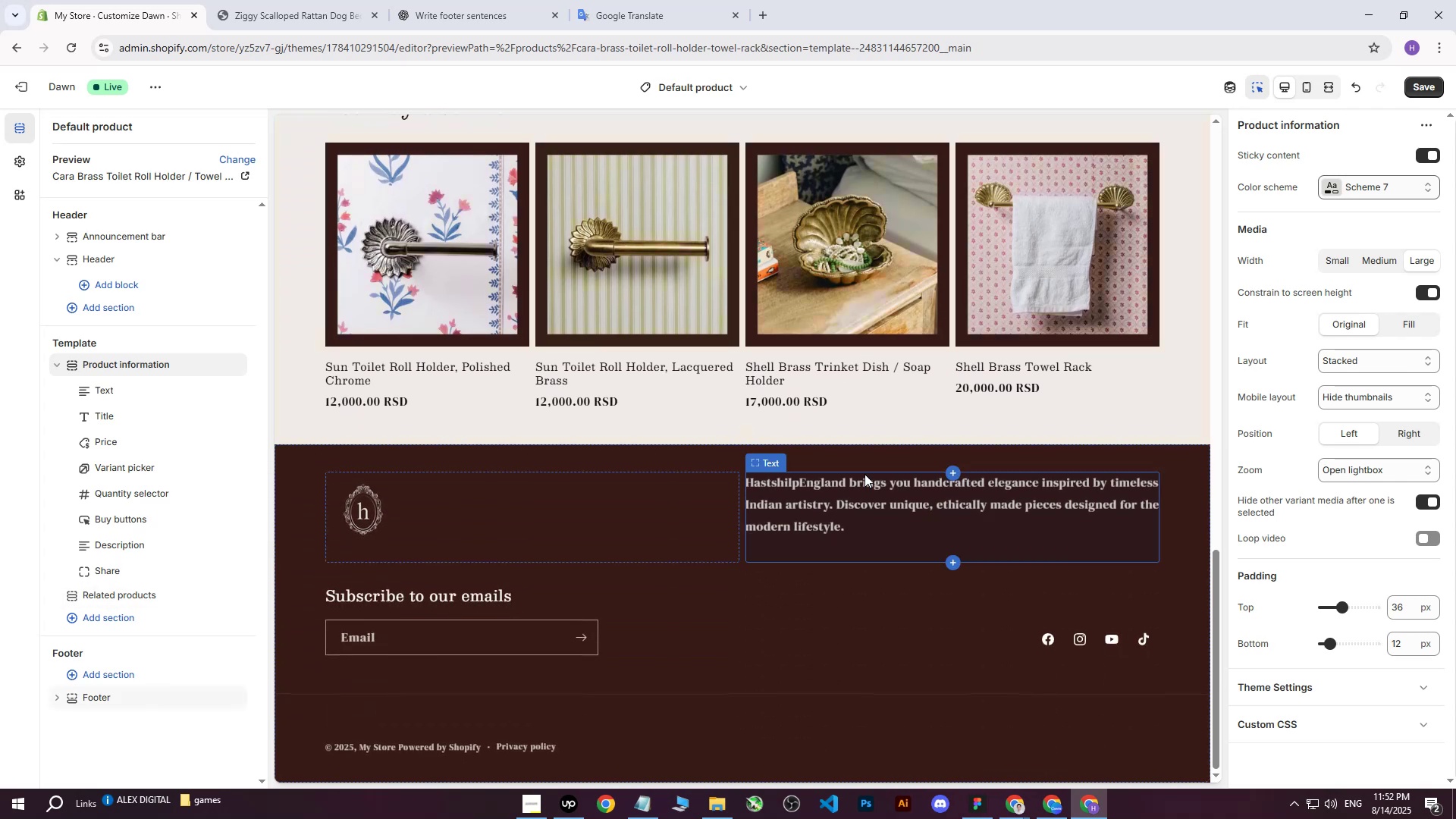 
scroll: coordinate [705, 469], scroll_direction: up, amount: 4.0
 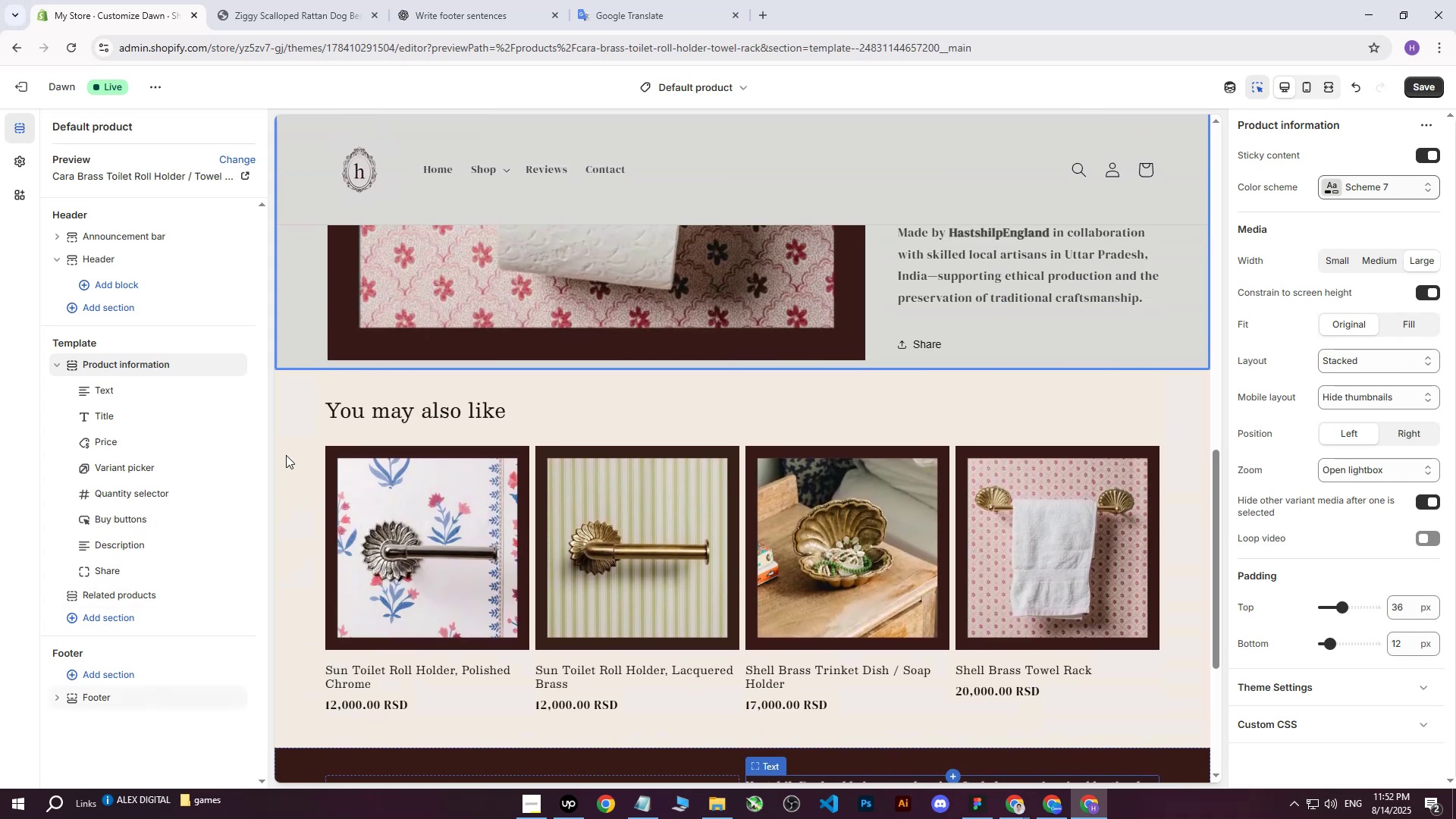 
left_click([290, 446])
 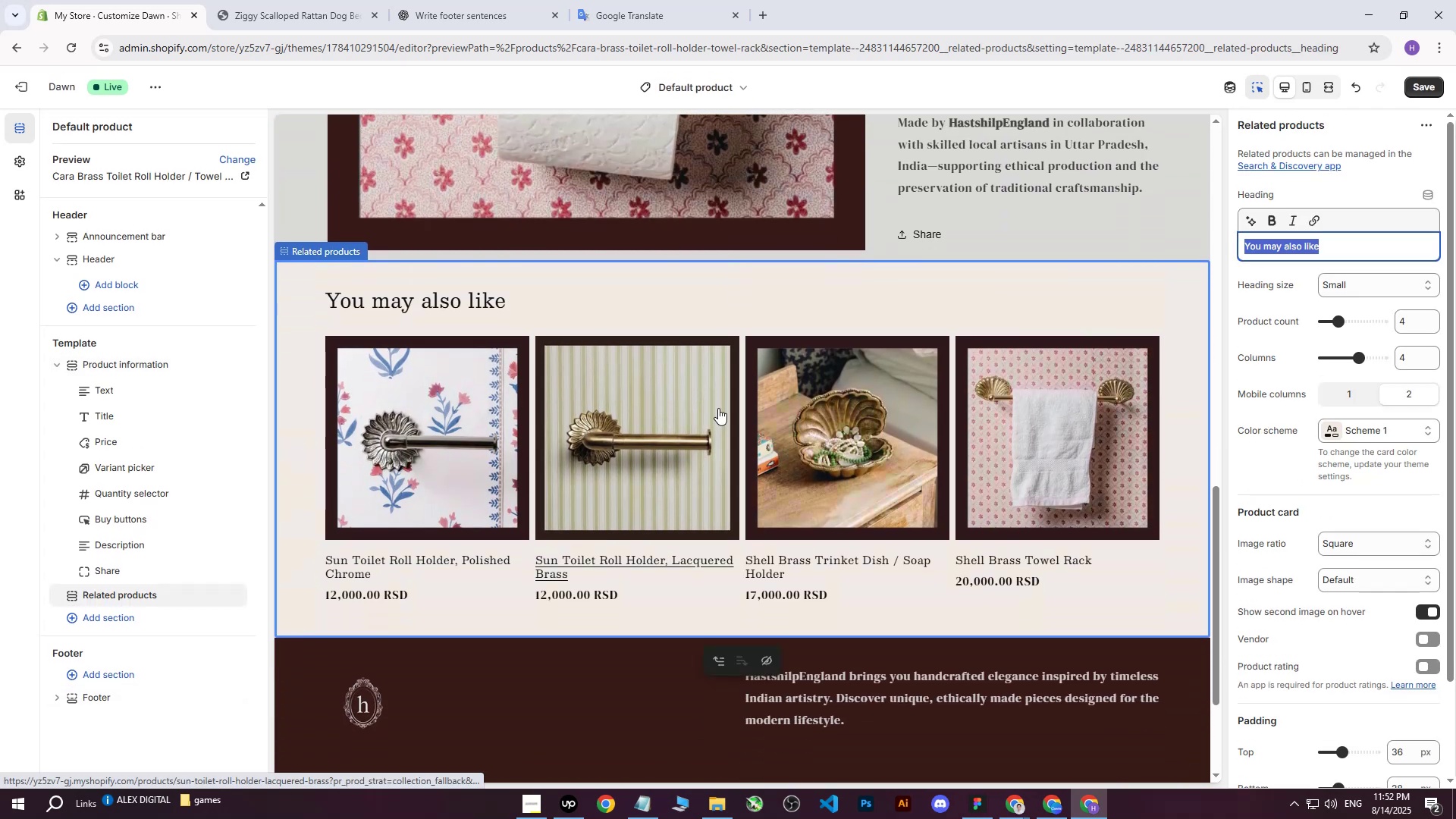 
left_click([1335, 431])
 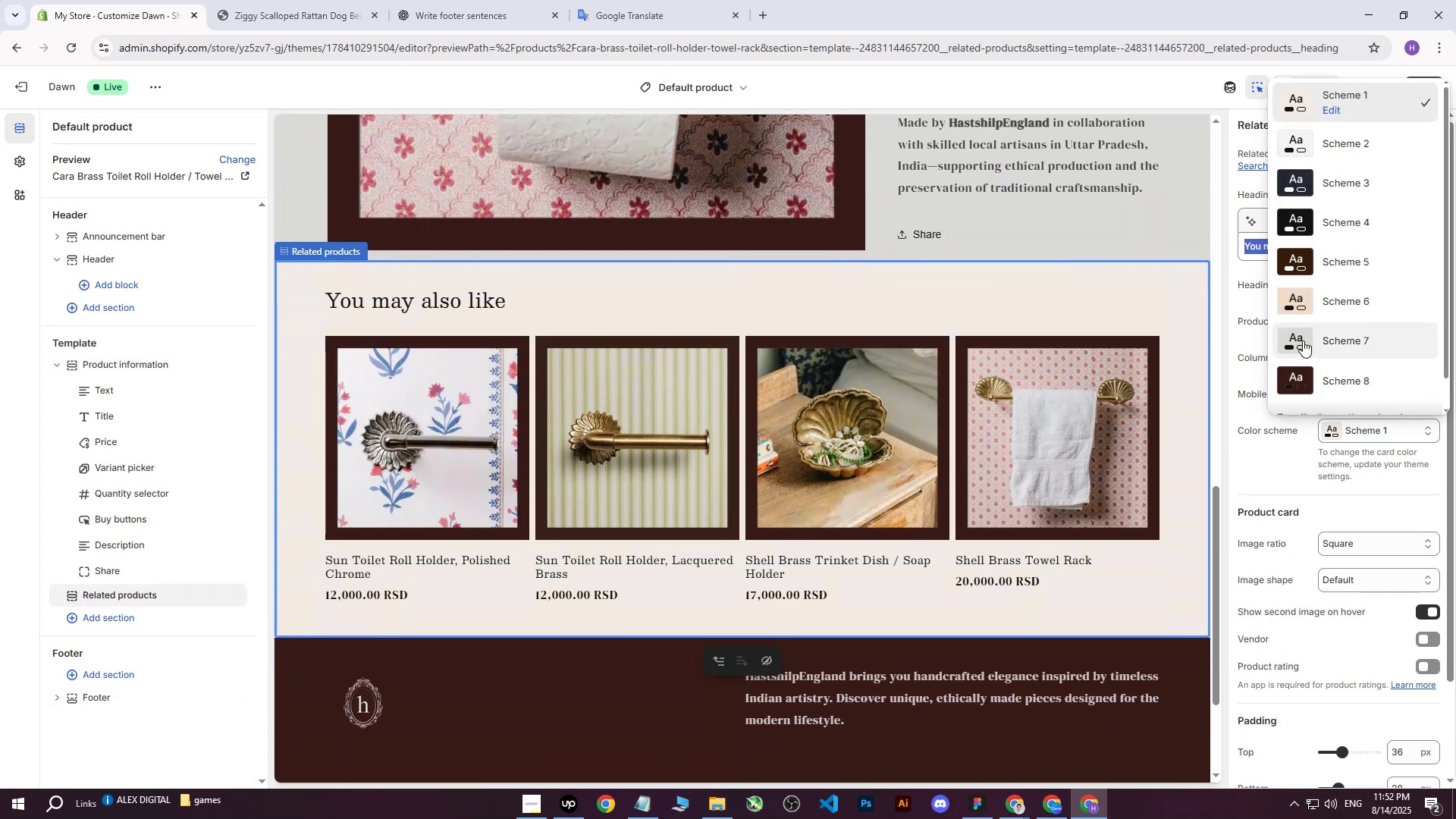 
left_click([1302, 339])
 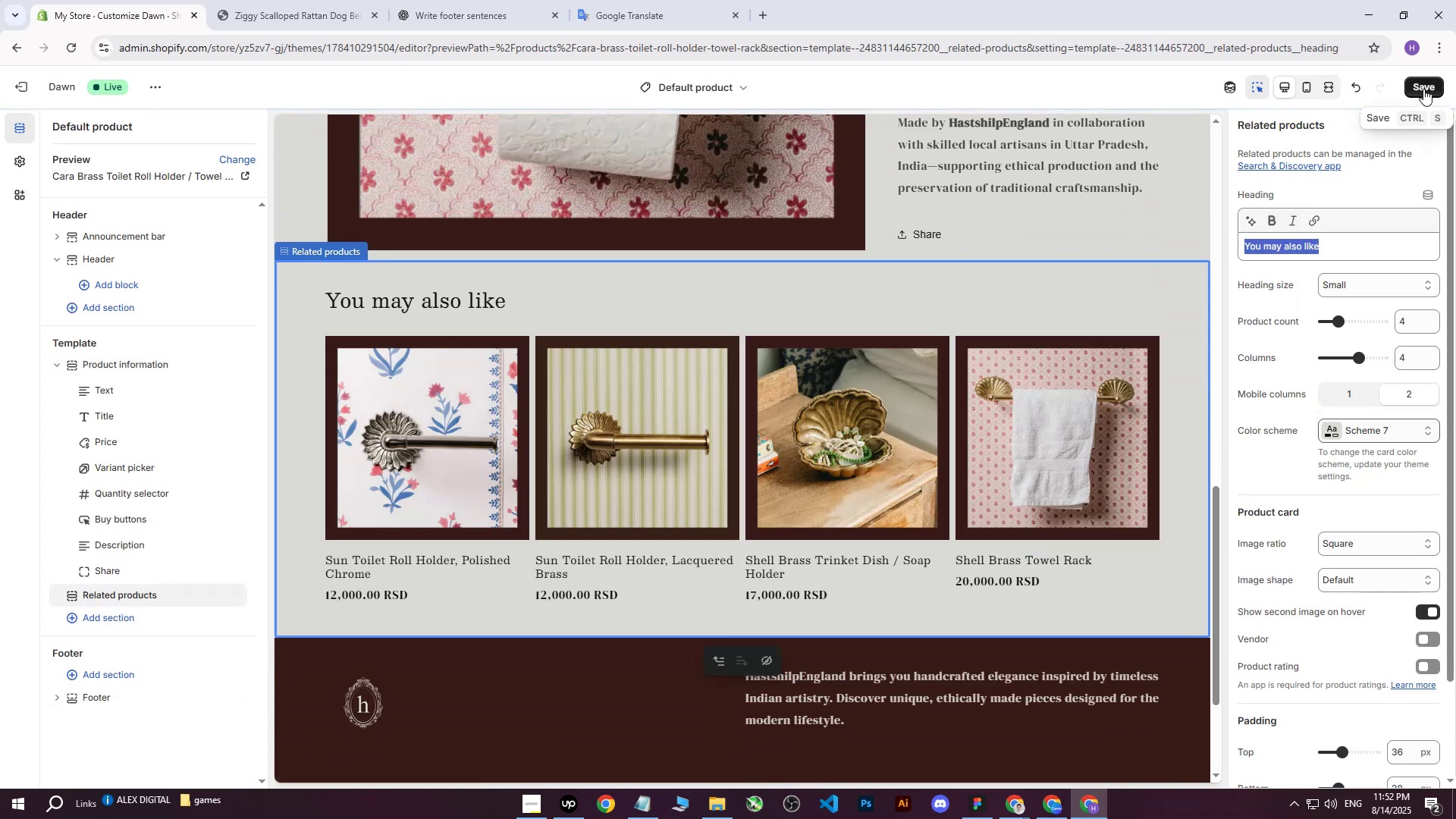 
left_click([1424, 88])
 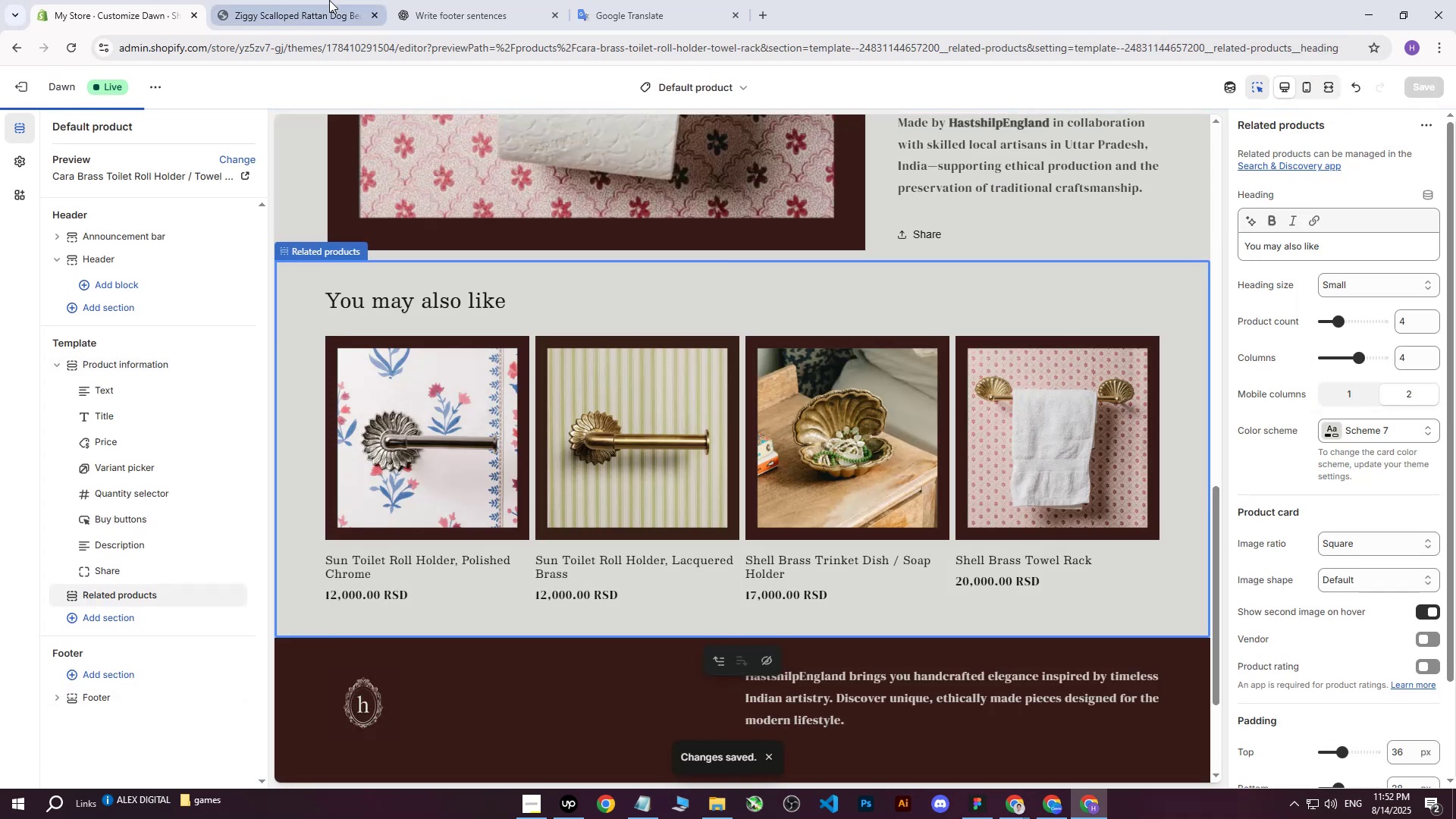 
left_click([329, 0])
 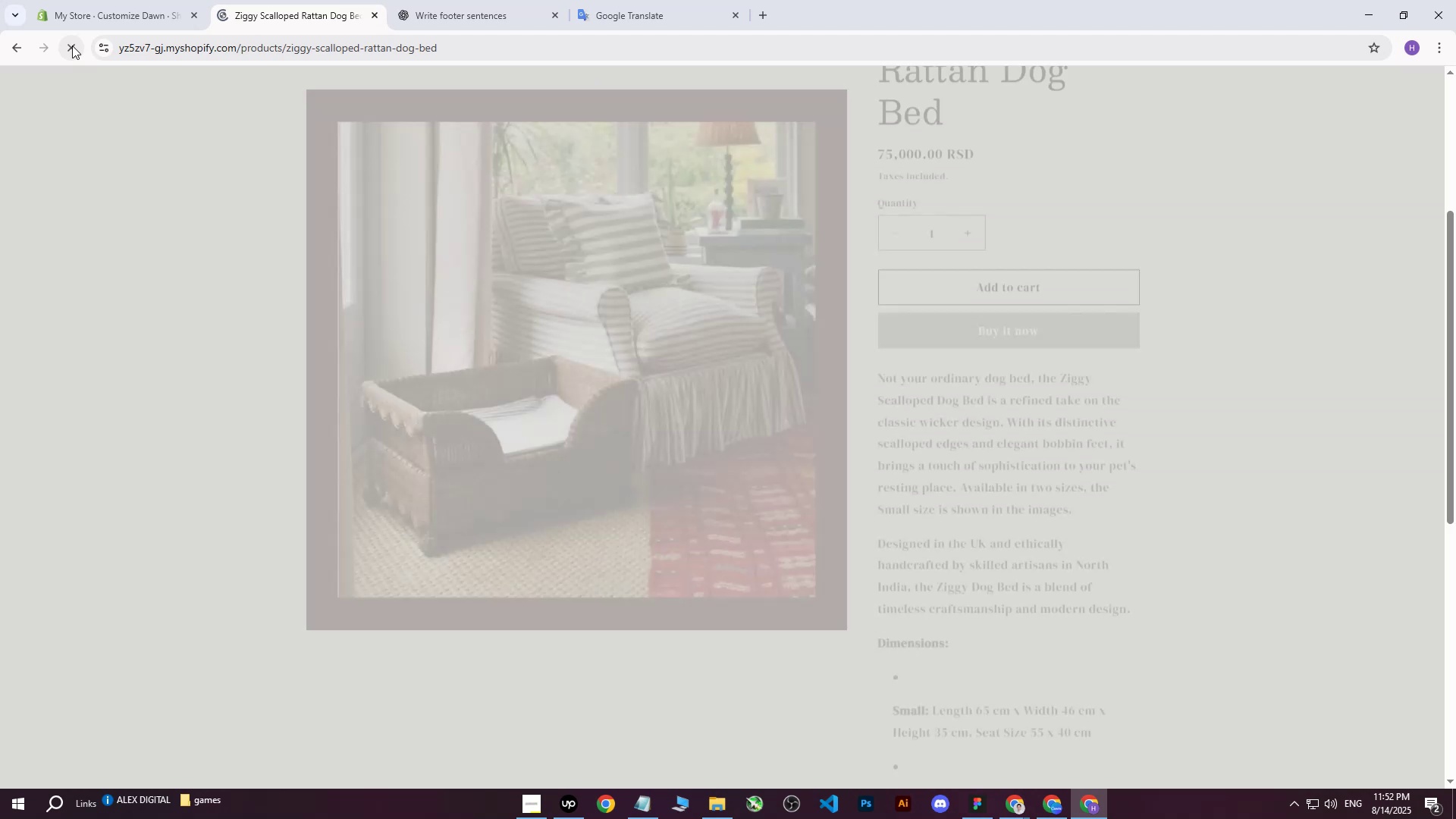 
scroll: coordinate [606, 394], scroll_direction: up, amount: 10.0
 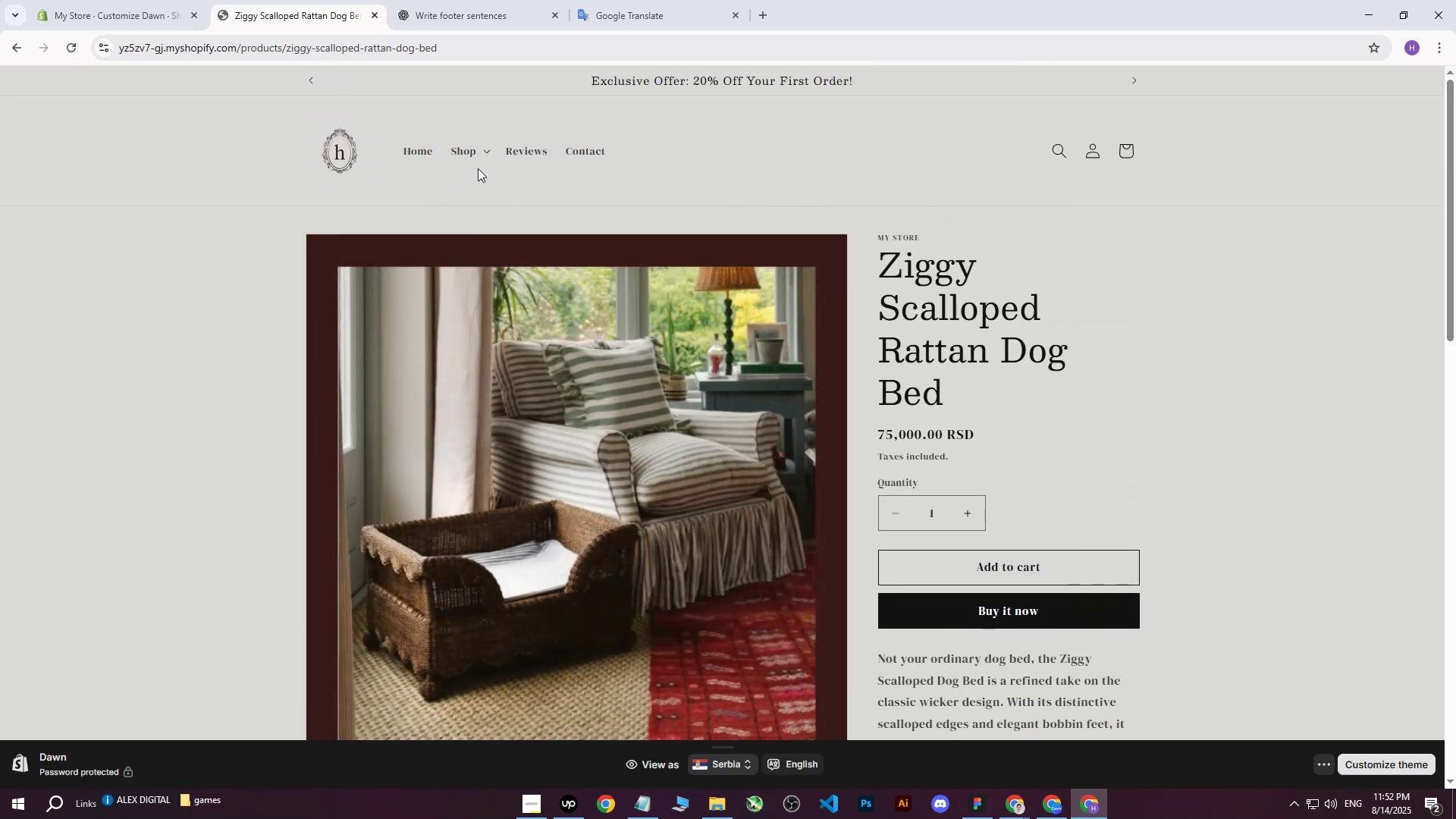 
scroll: coordinate [375, 466], scroll_direction: down, amount: 15.0
 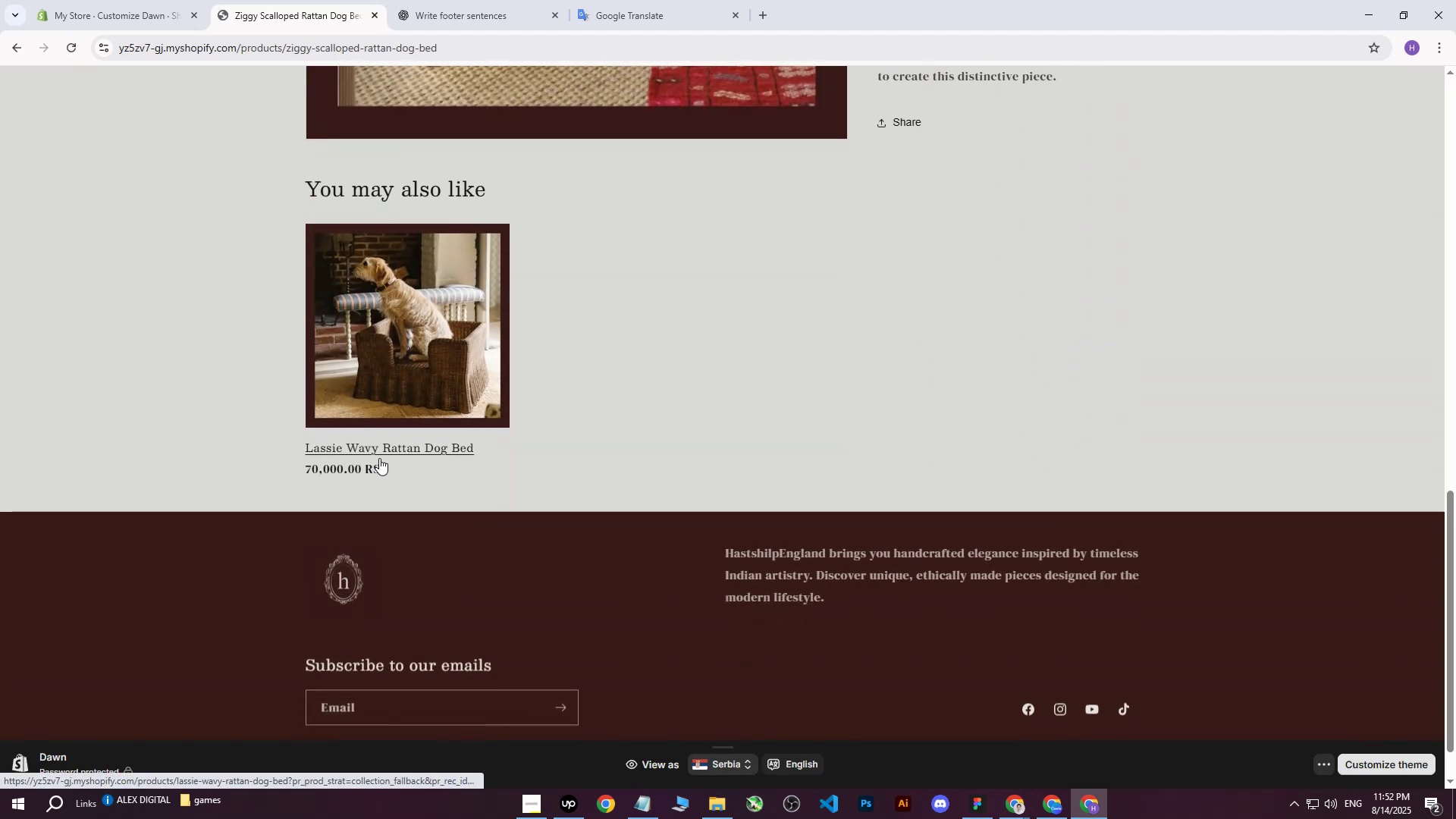 
scroll: coordinate [484, 318], scroll_direction: up, amount: 16.0
 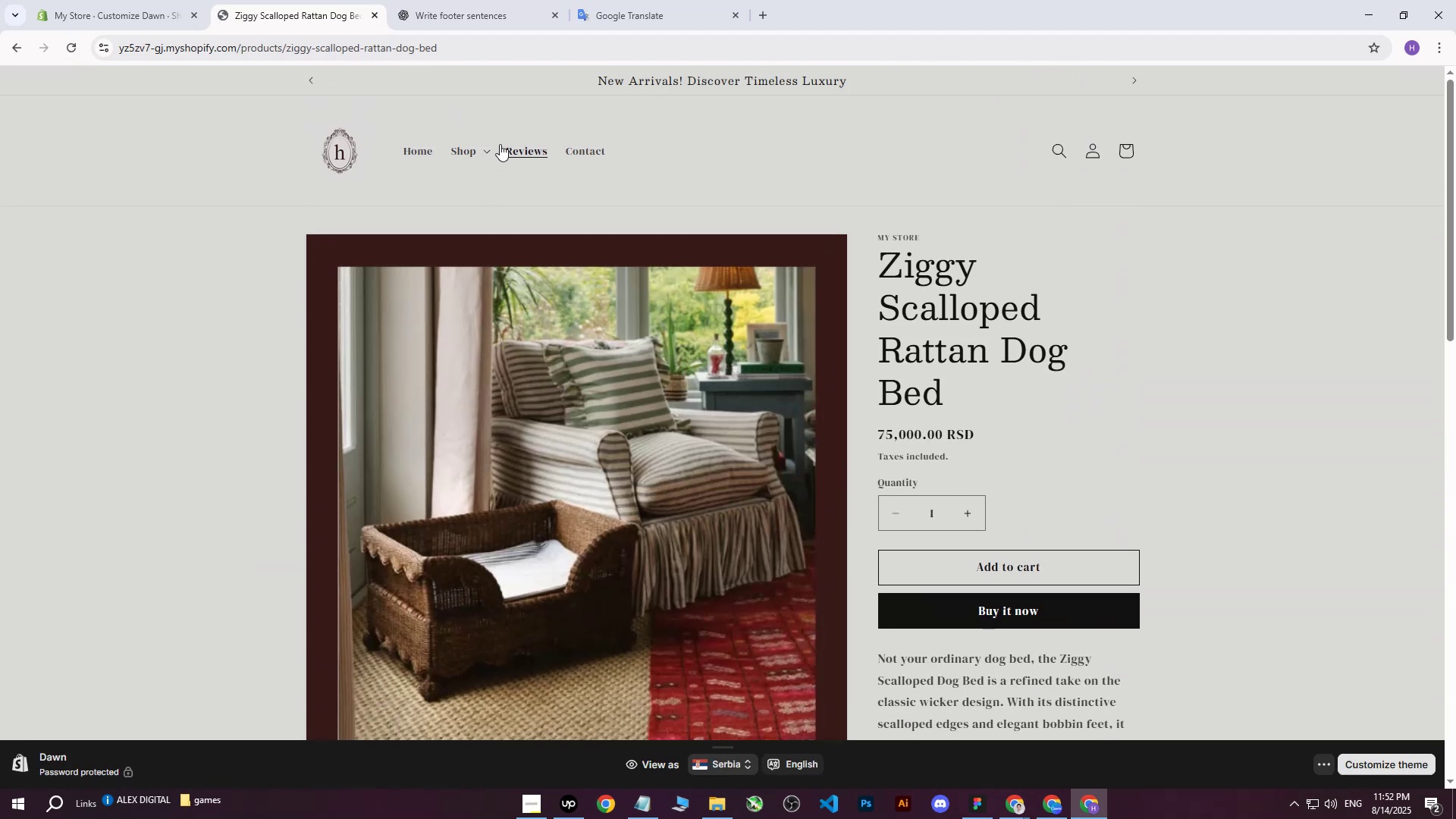 
left_click([486, 152])
 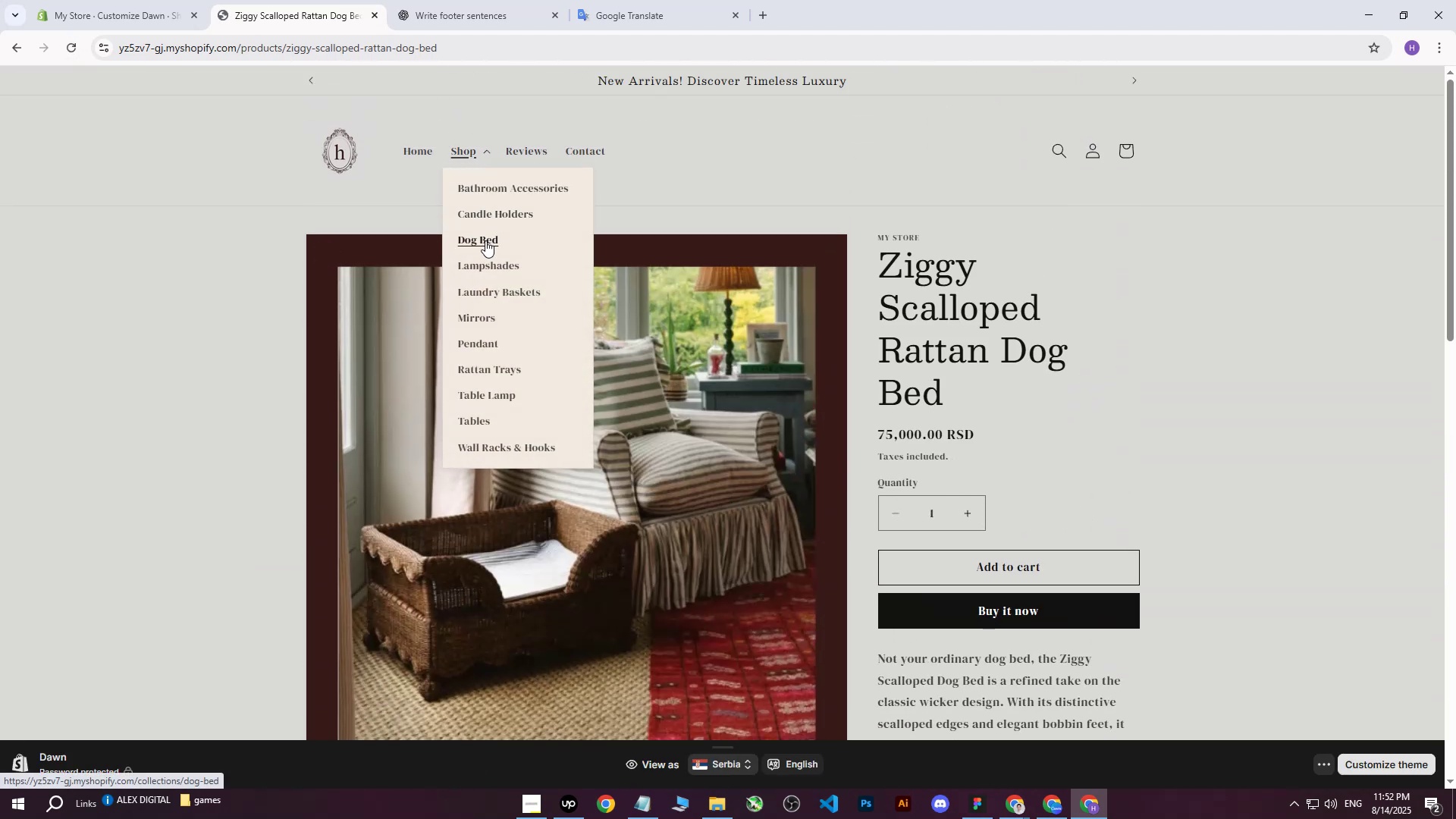 
left_click([485, 240])
 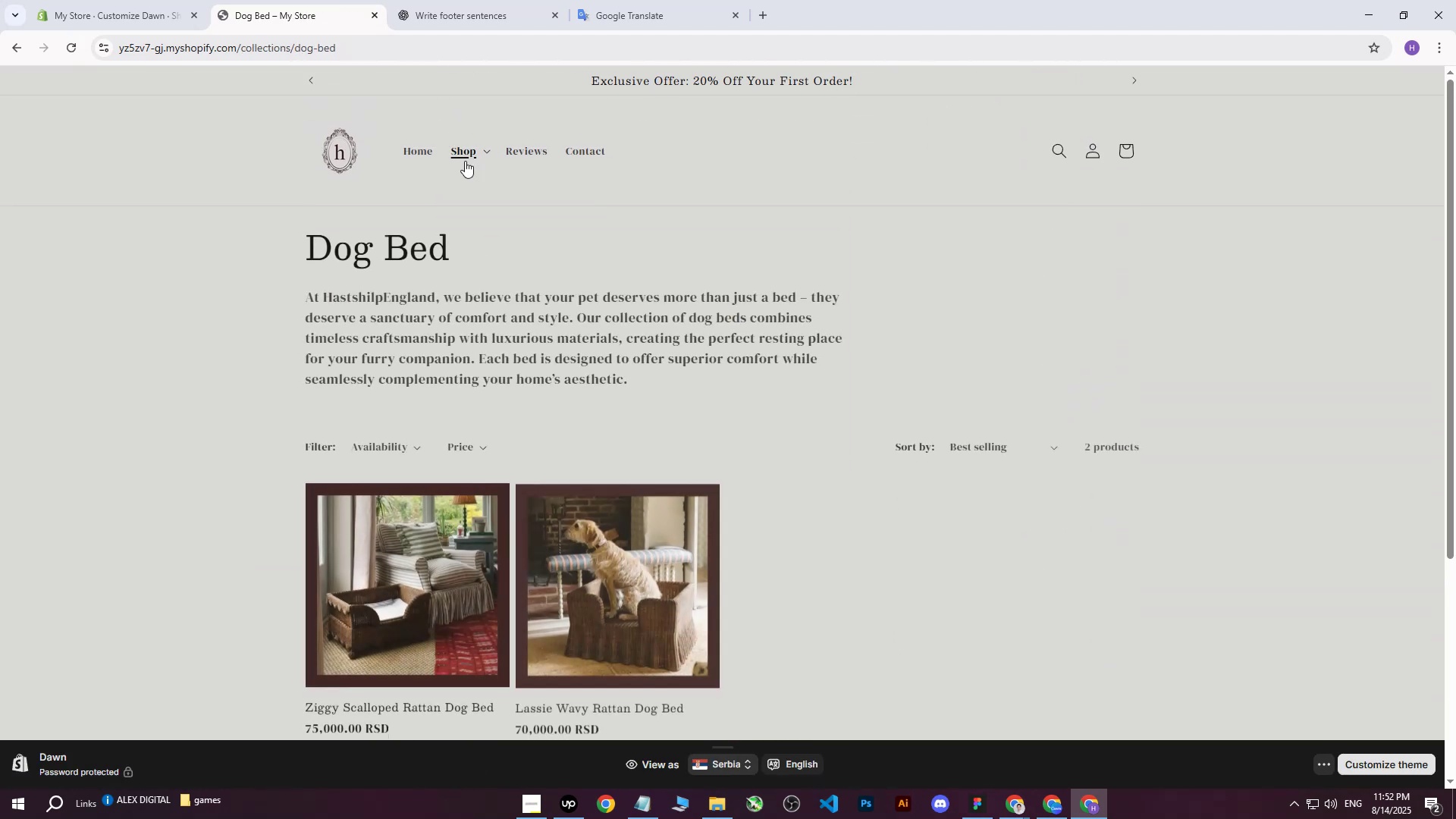 
left_click([466, 158])
 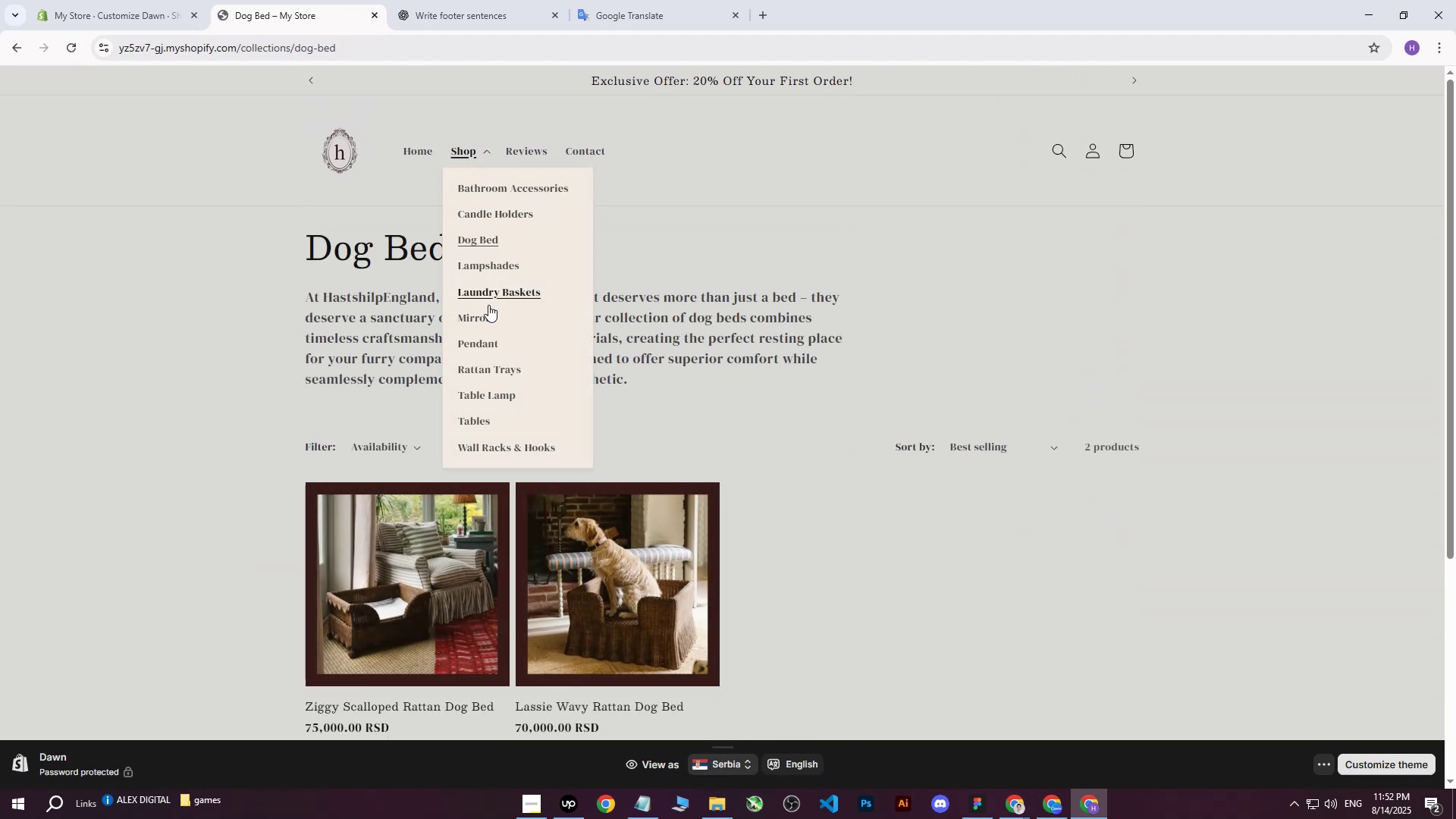 
left_click([488, 312])
 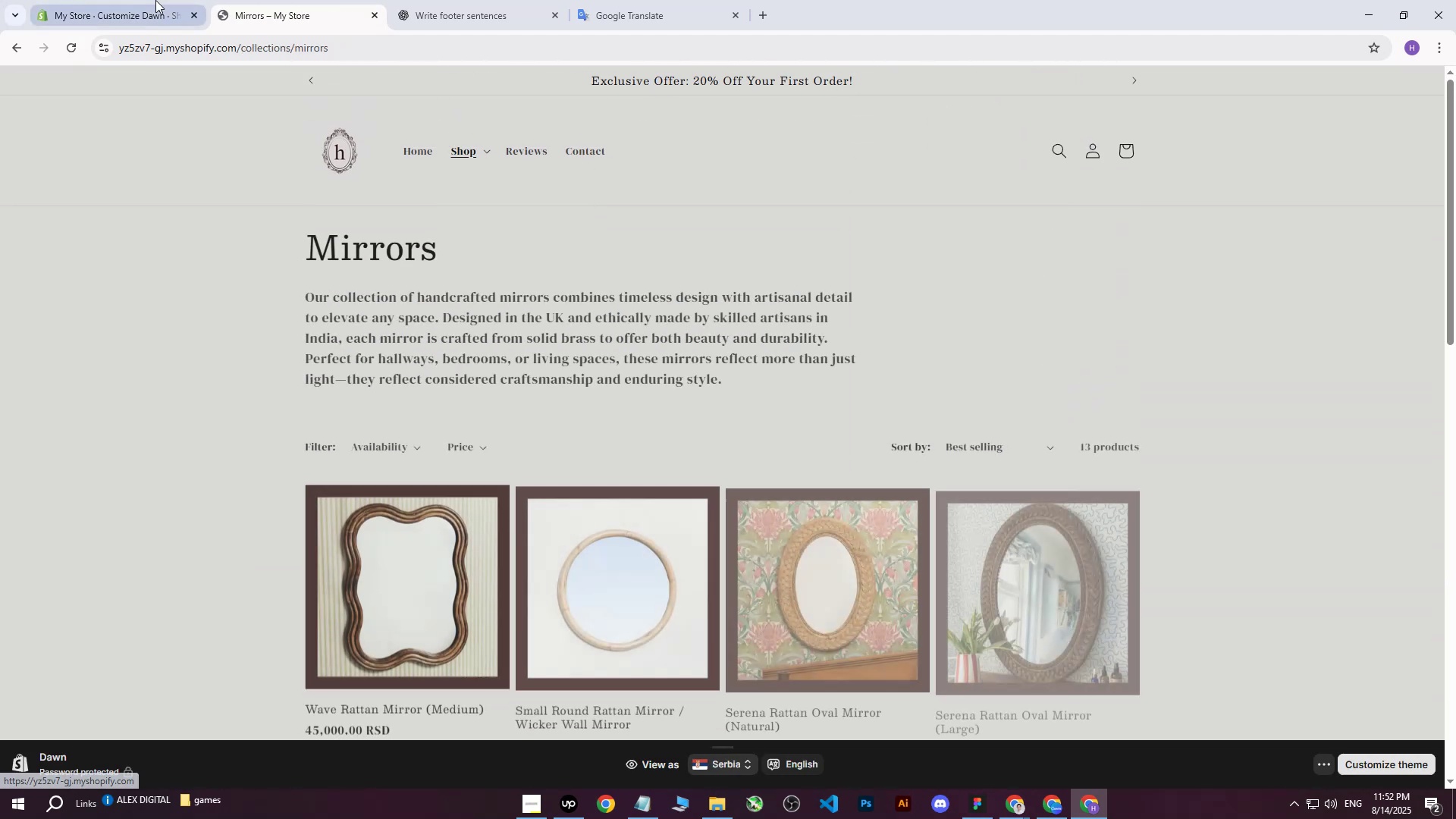 
left_click([155, 0])
 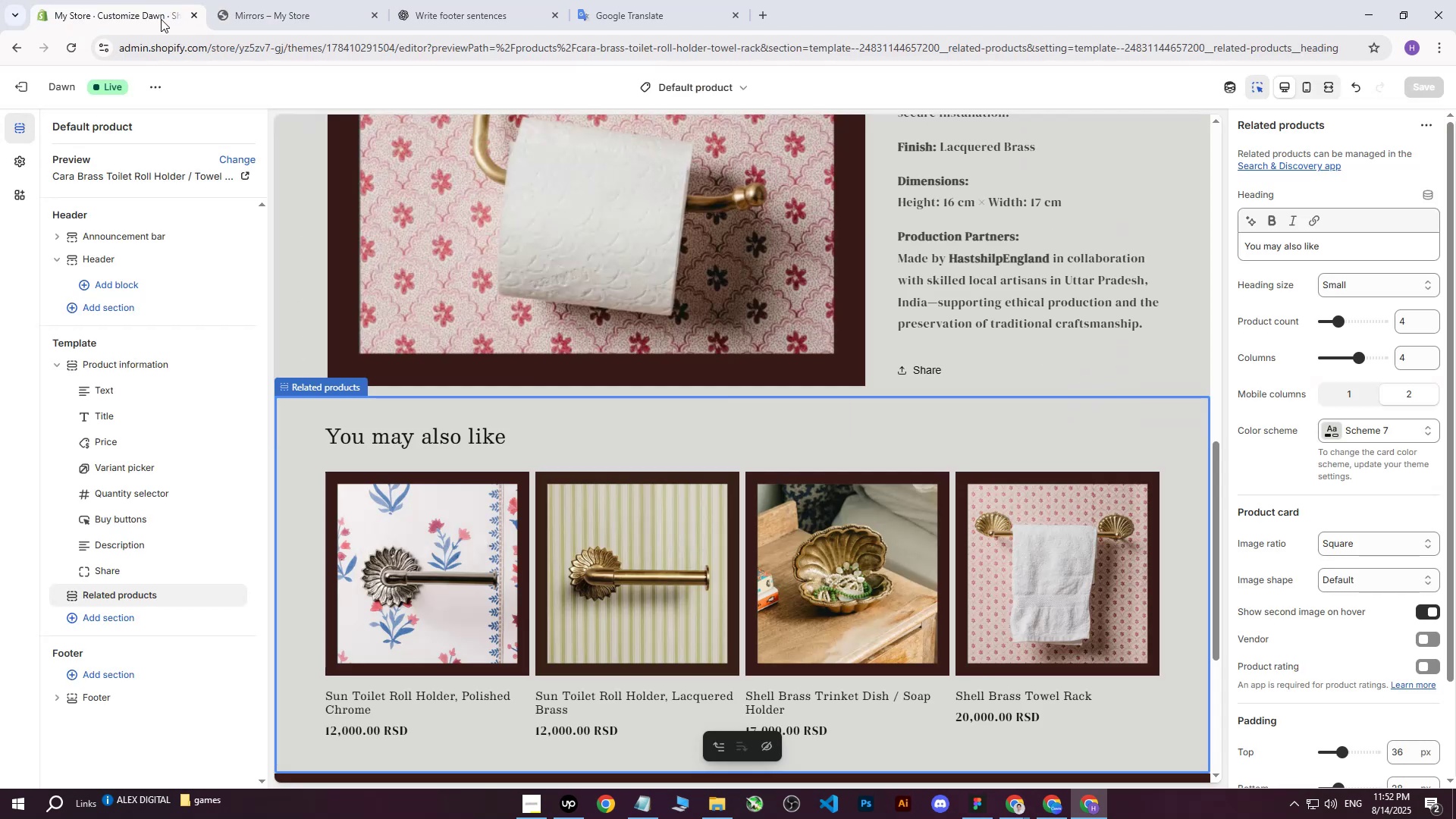 
scroll: coordinate [208, 220], scroll_direction: up, amount: 1.0
 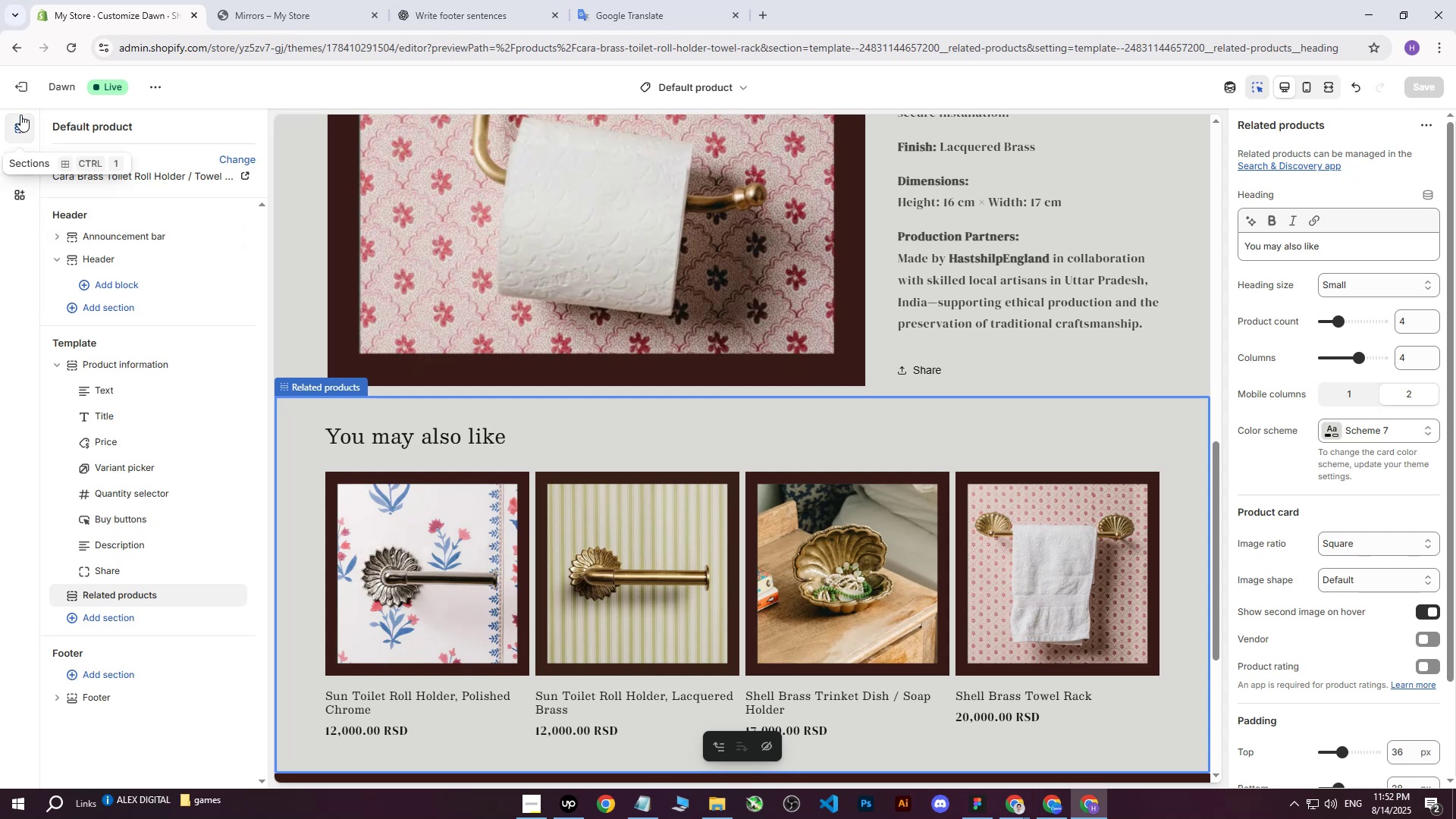 
left_click([25, 89])
 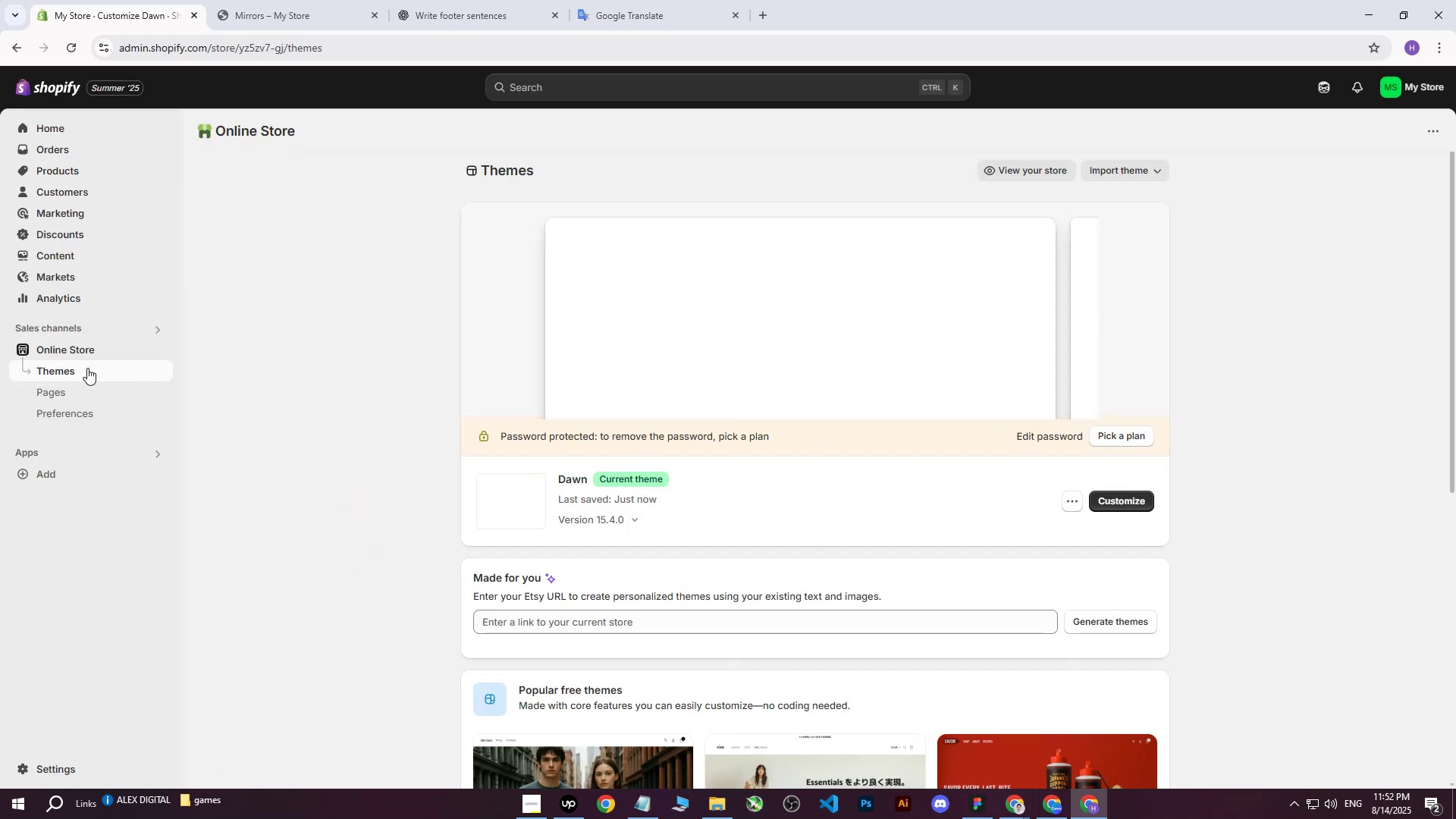 
left_click([1132, 497])
 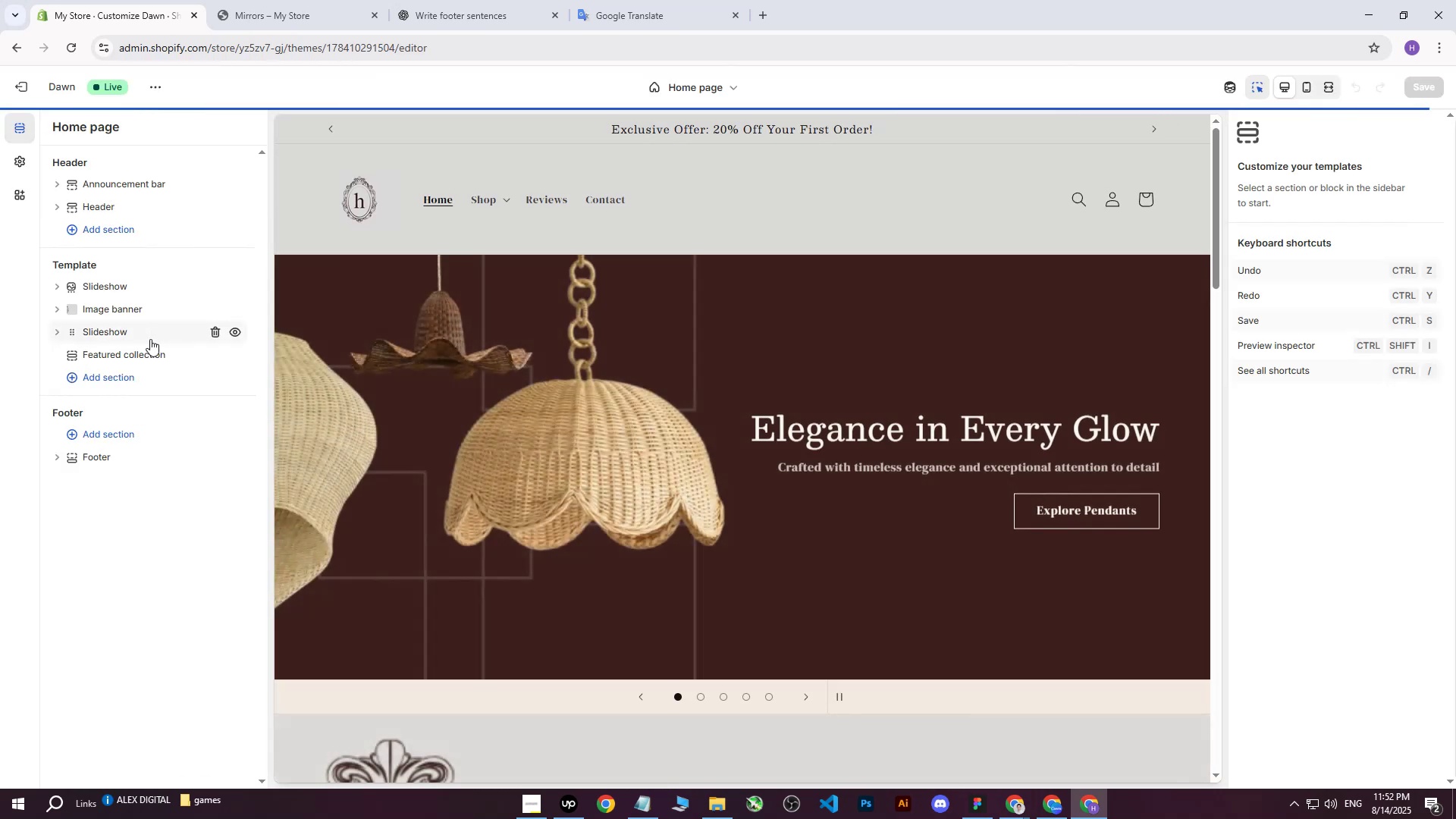 
left_click([16, 153])
 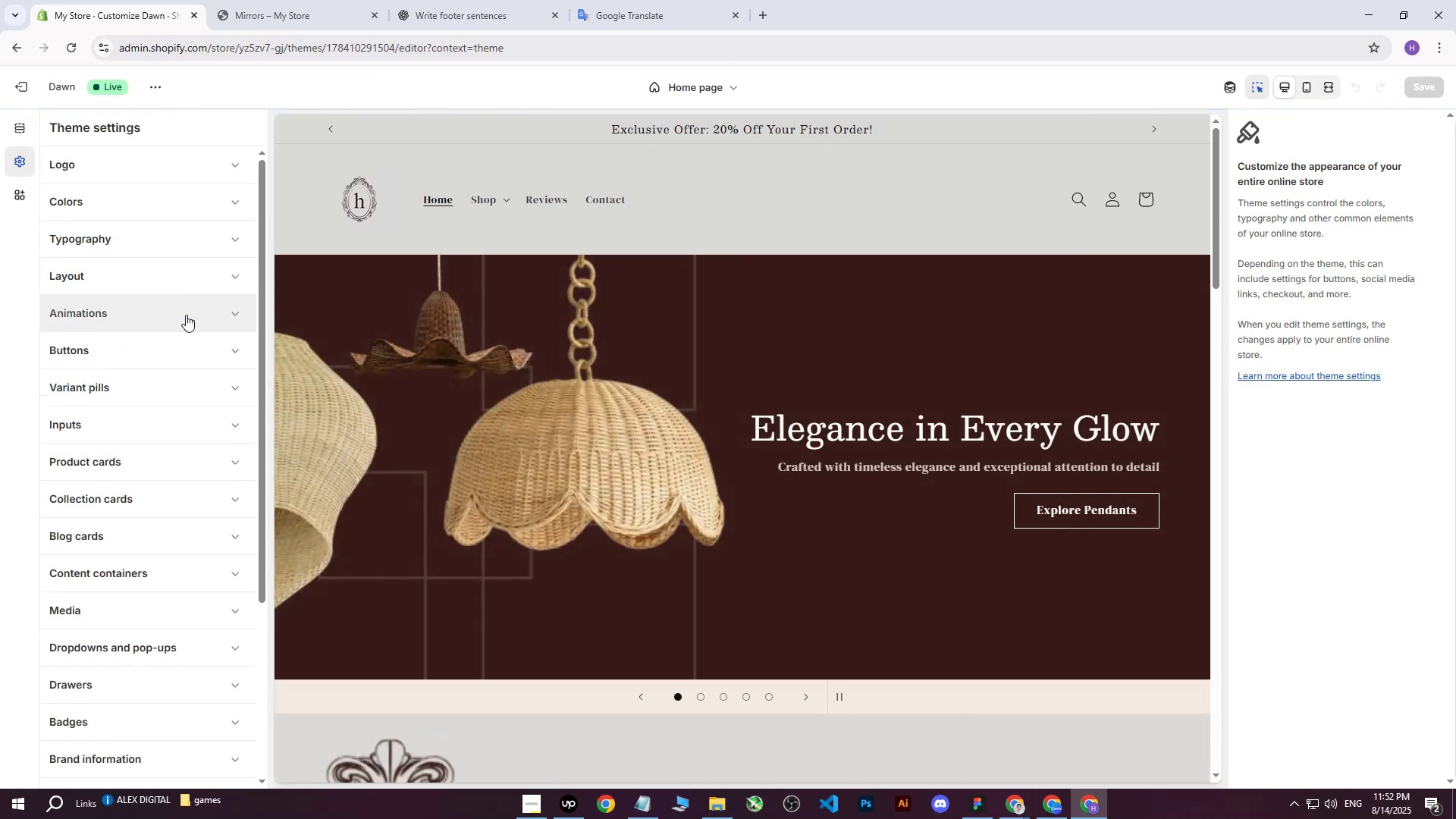 
scroll: coordinate [180, 339], scroll_direction: down, amount: 3.0
 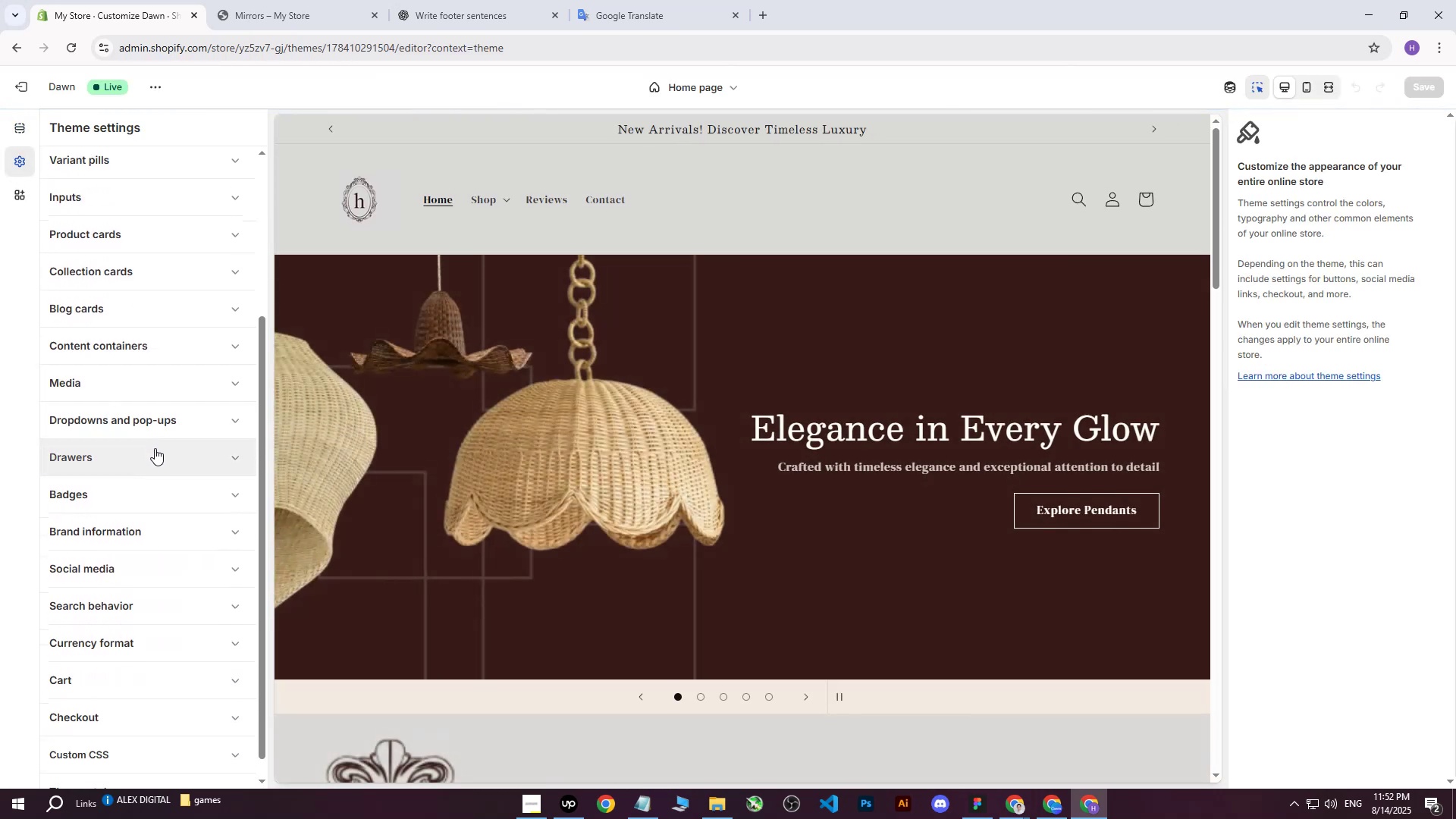 
left_click([187, 423])
 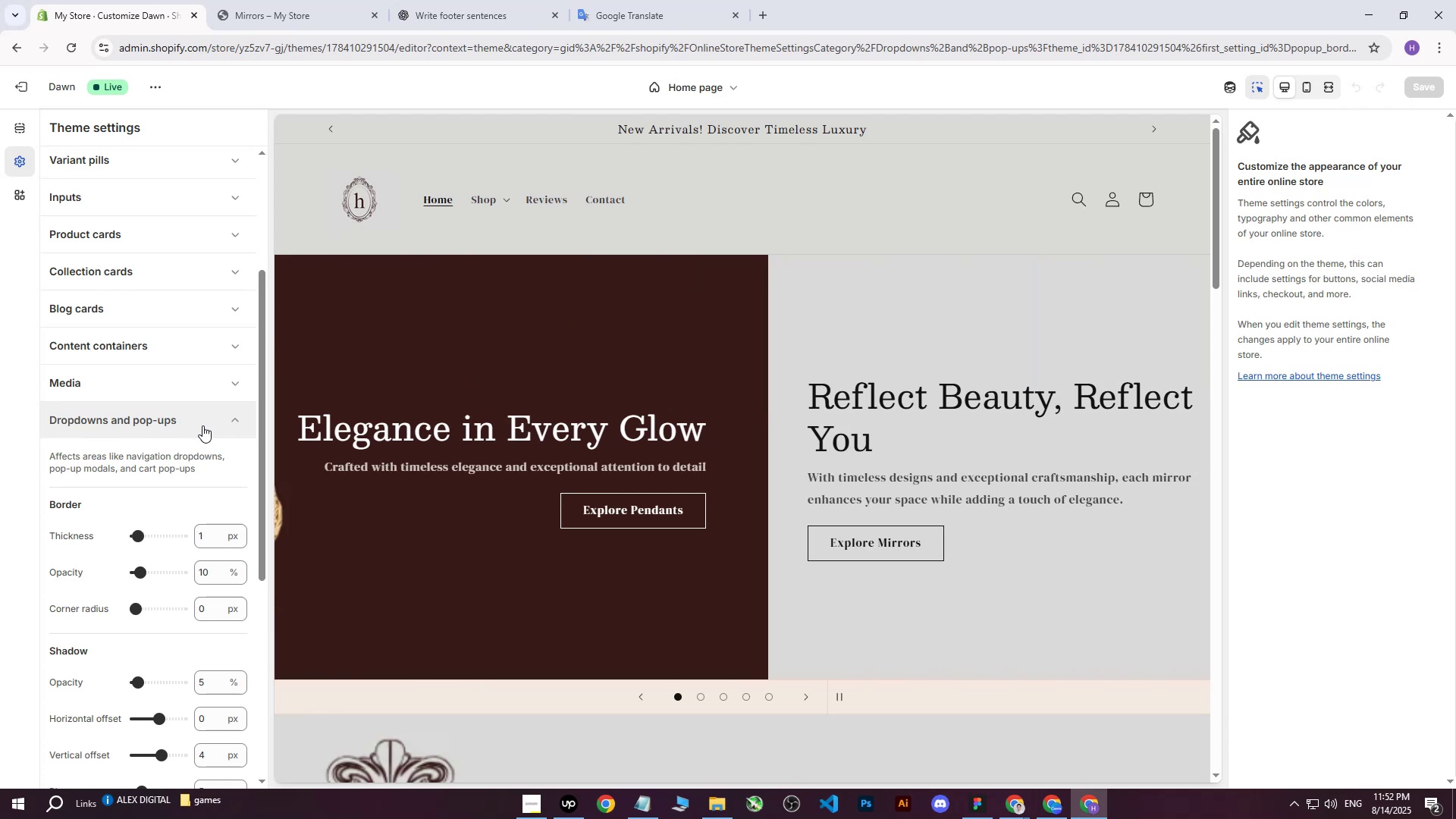 
scroll: coordinate [172, 487], scroll_direction: down, amount: 4.0
 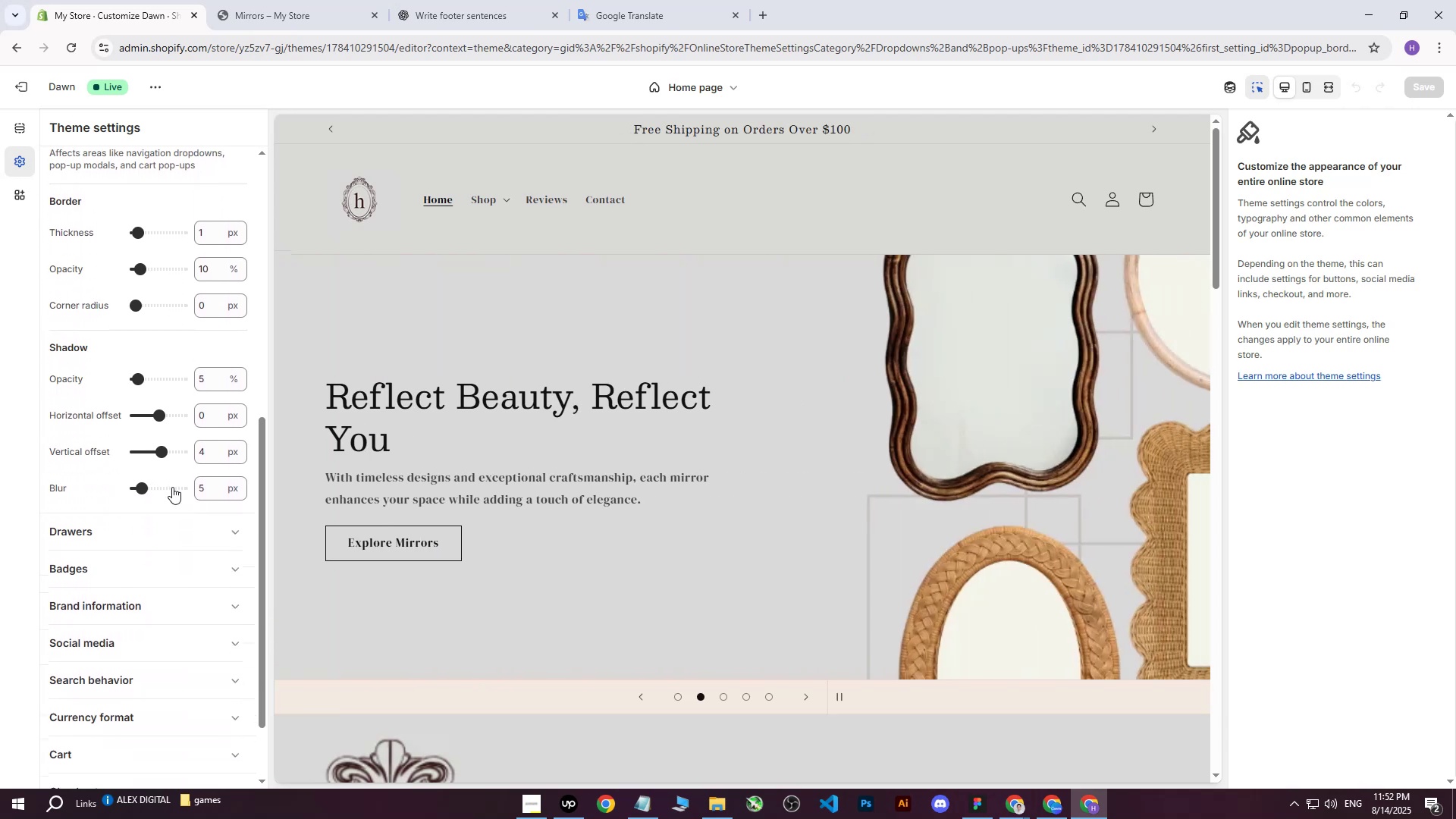 
scroll: coordinate [172, 487], scroll_direction: up, amount: 2.0
 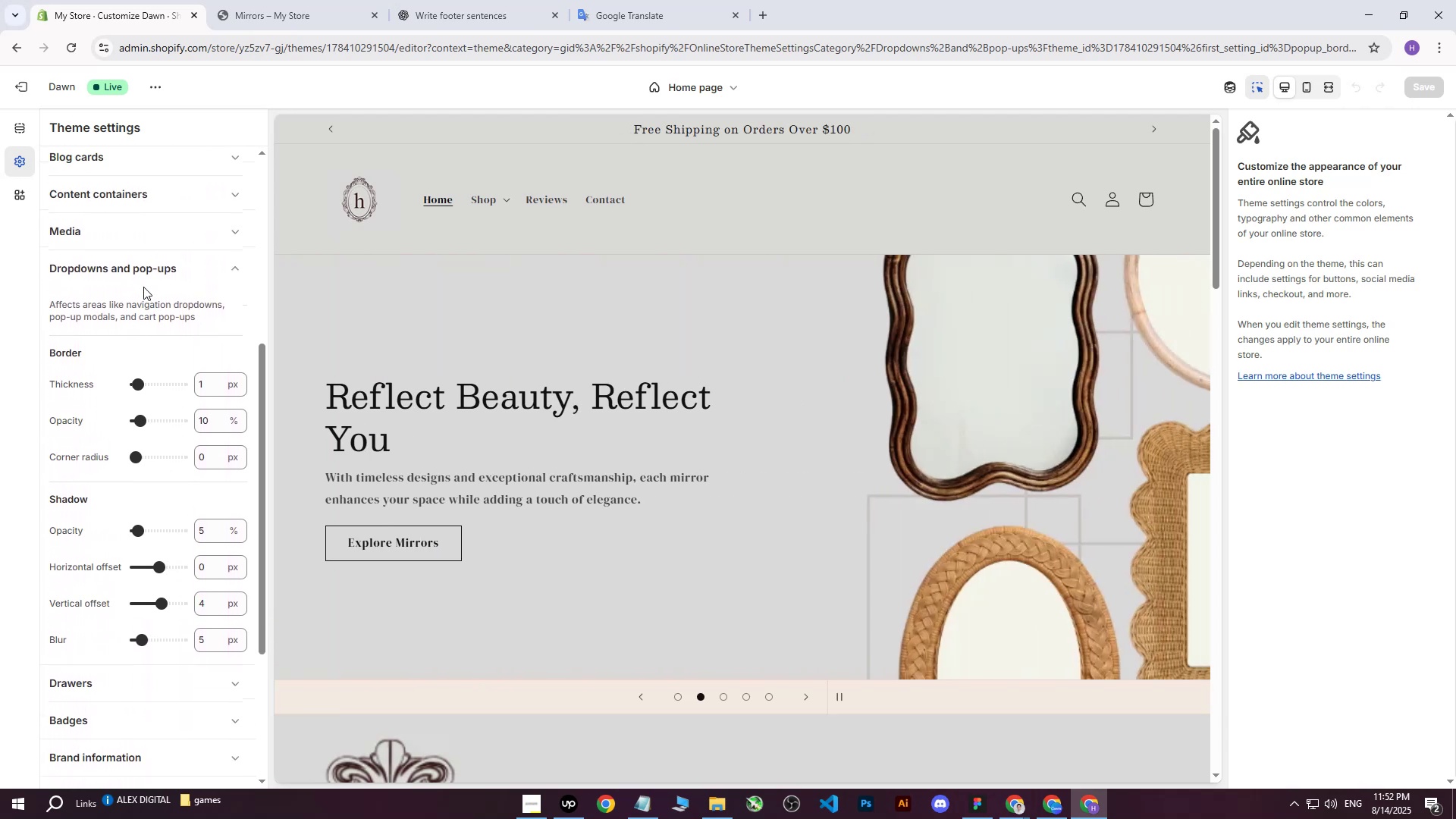 
left_click([146, 275])
 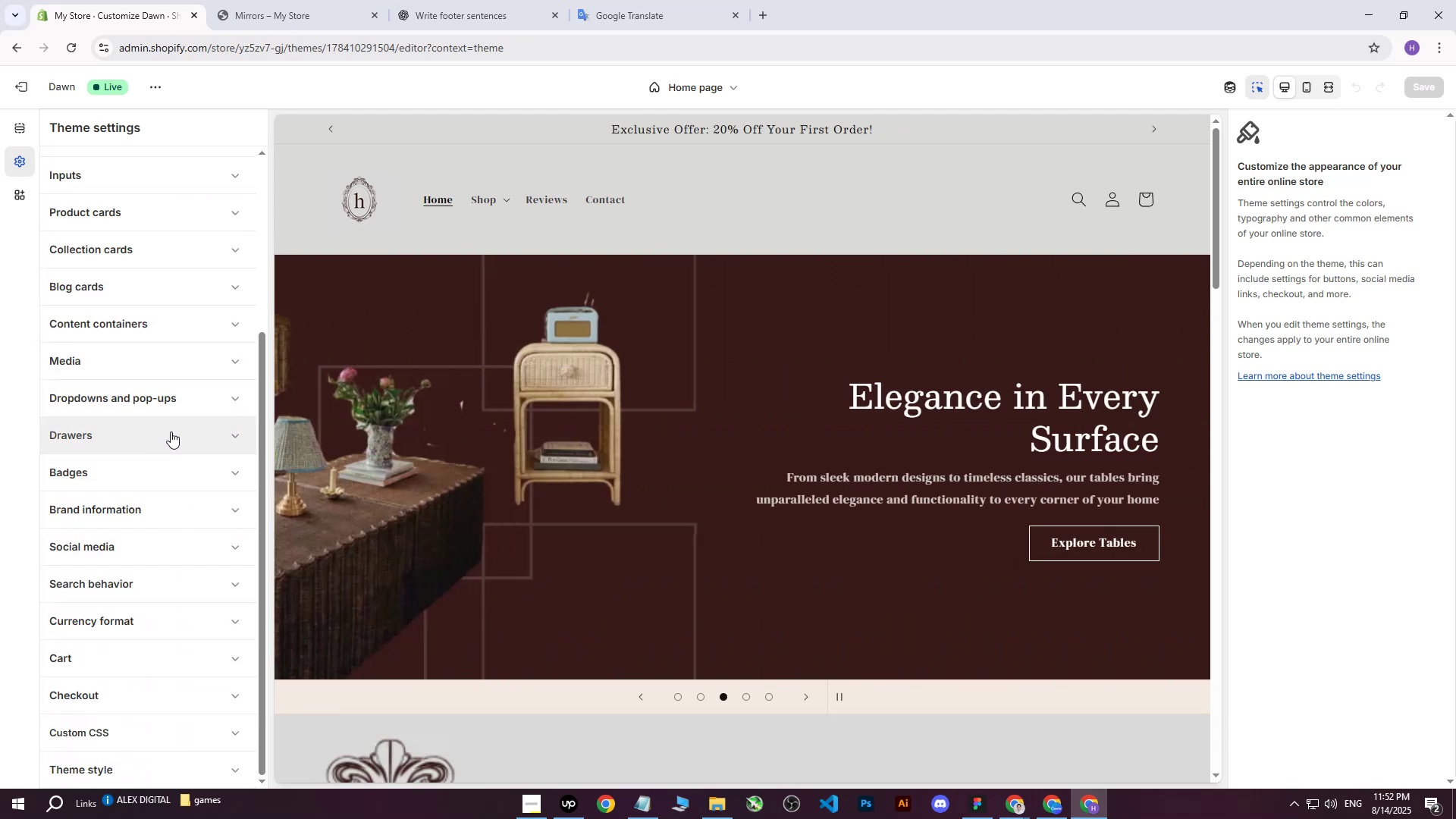 
wait(6.17)
 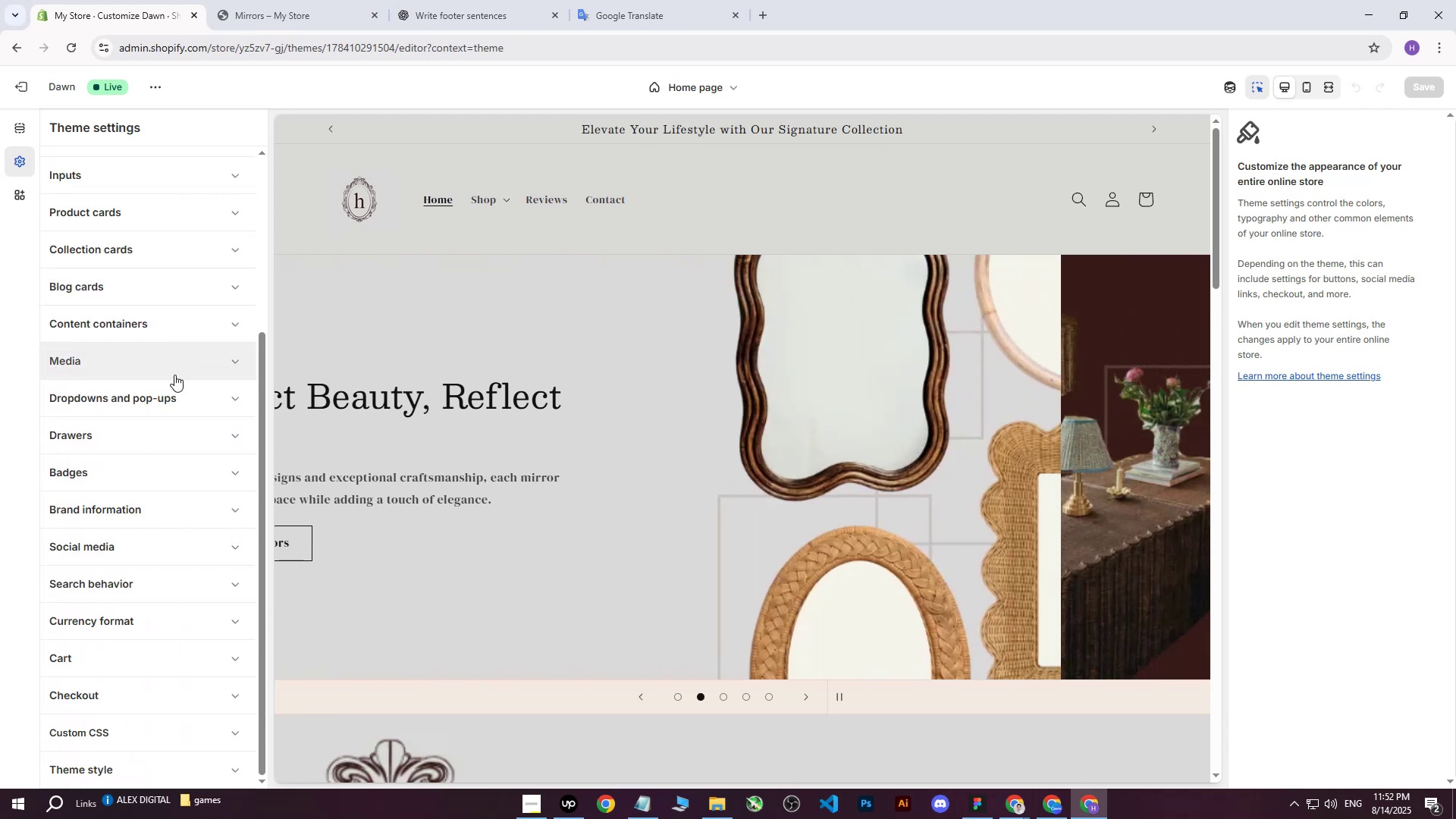 
scroll: coordinate [170, 465], scroll_direction: down, amount: 2.0
 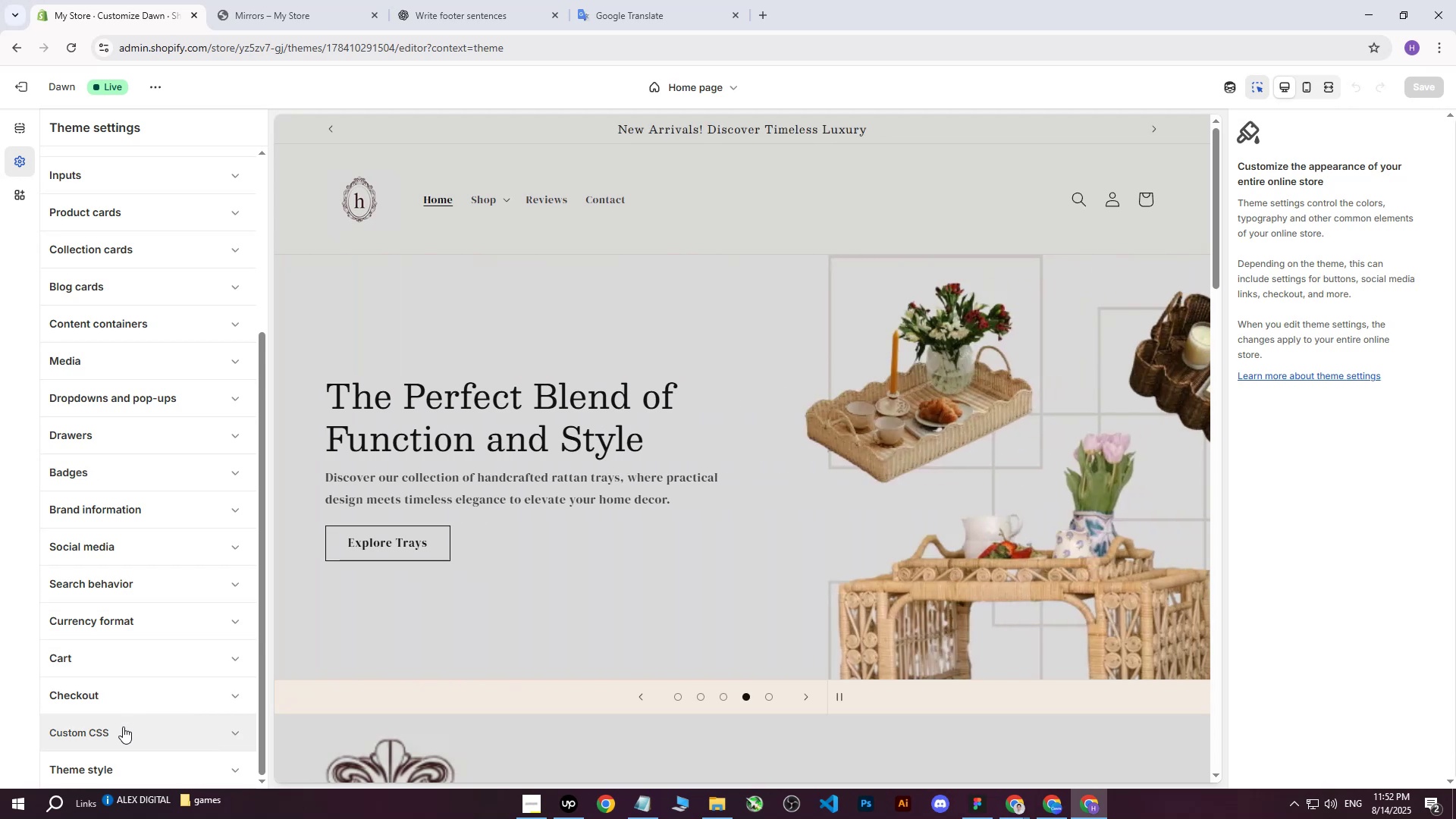 
scroll: coordinate [97, 136], scroll_direction: up, amount: 8.0
 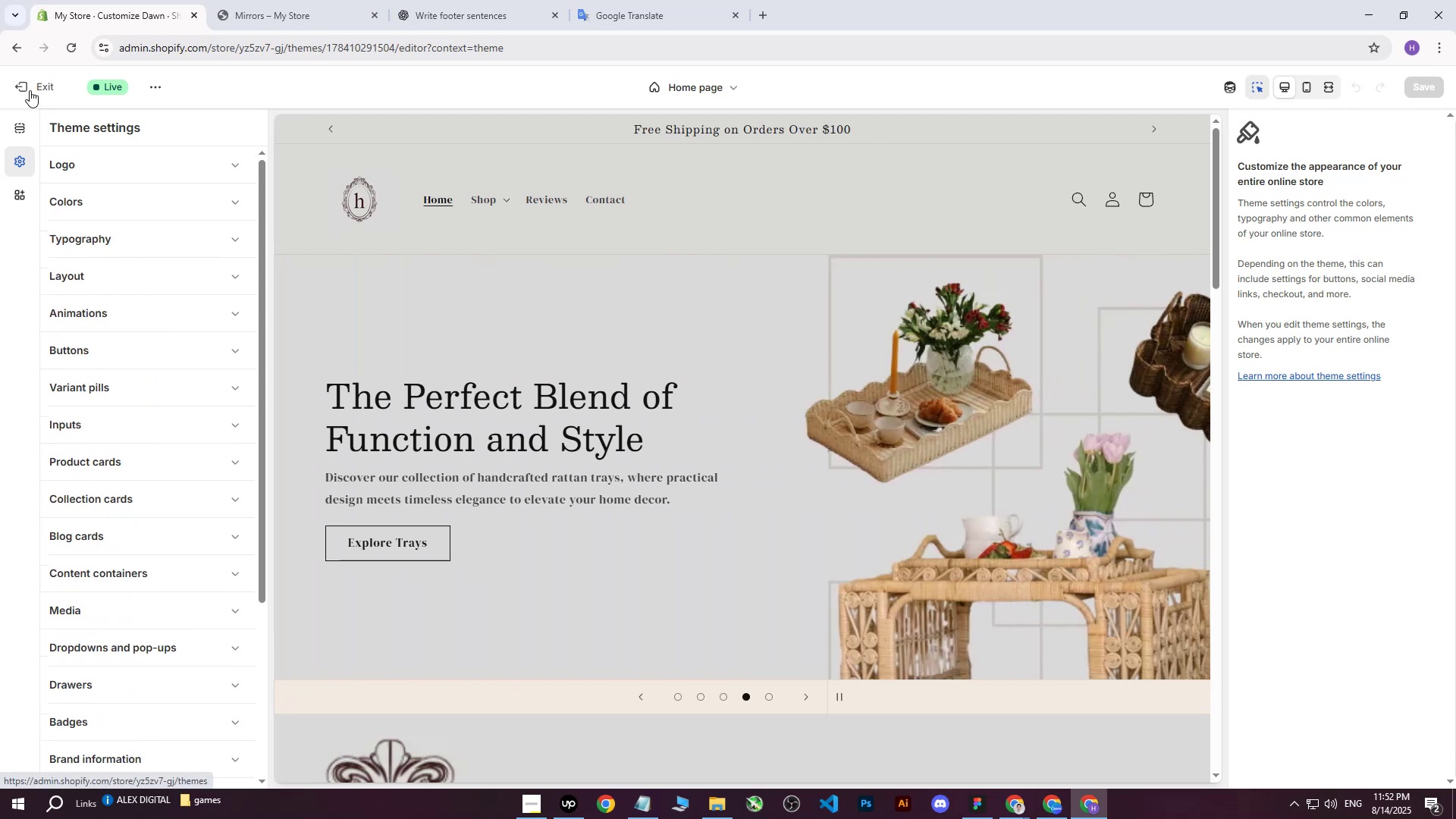 
left_click_drag(start_coordinate=[30, 90], to_coordinate=[22, 114])
 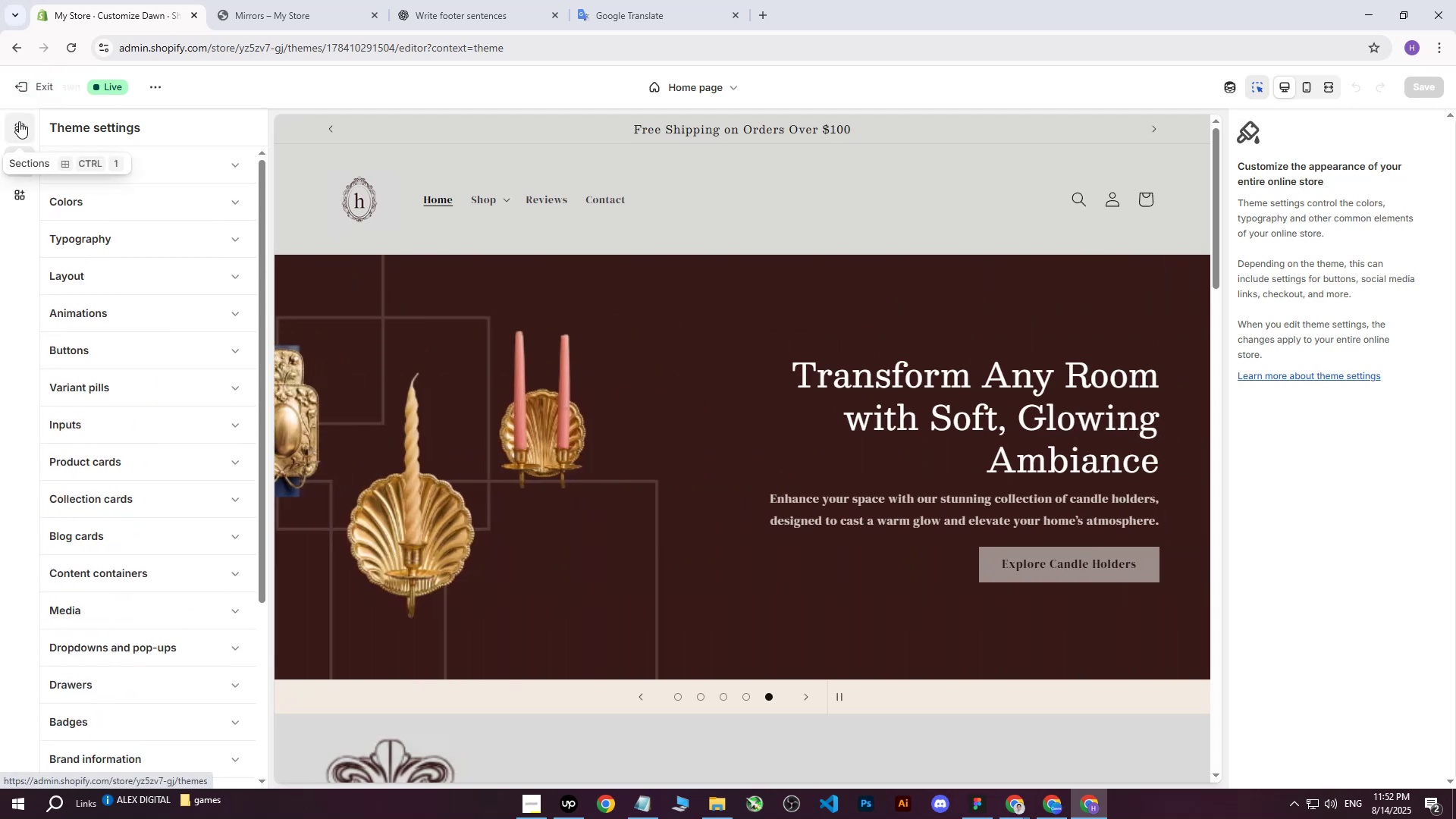 
left_click([19, 121])
 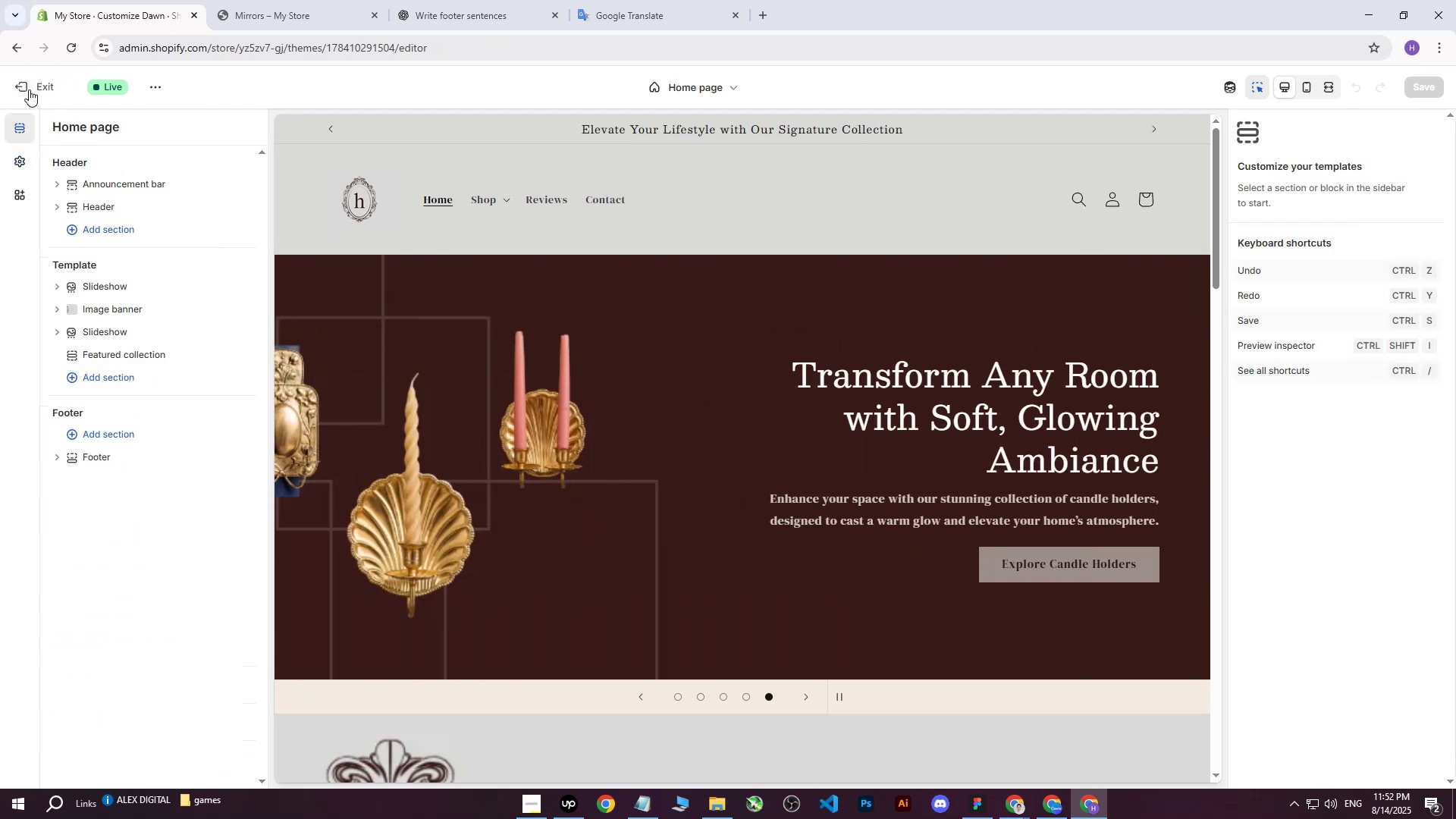 
left_click([29, 89])
 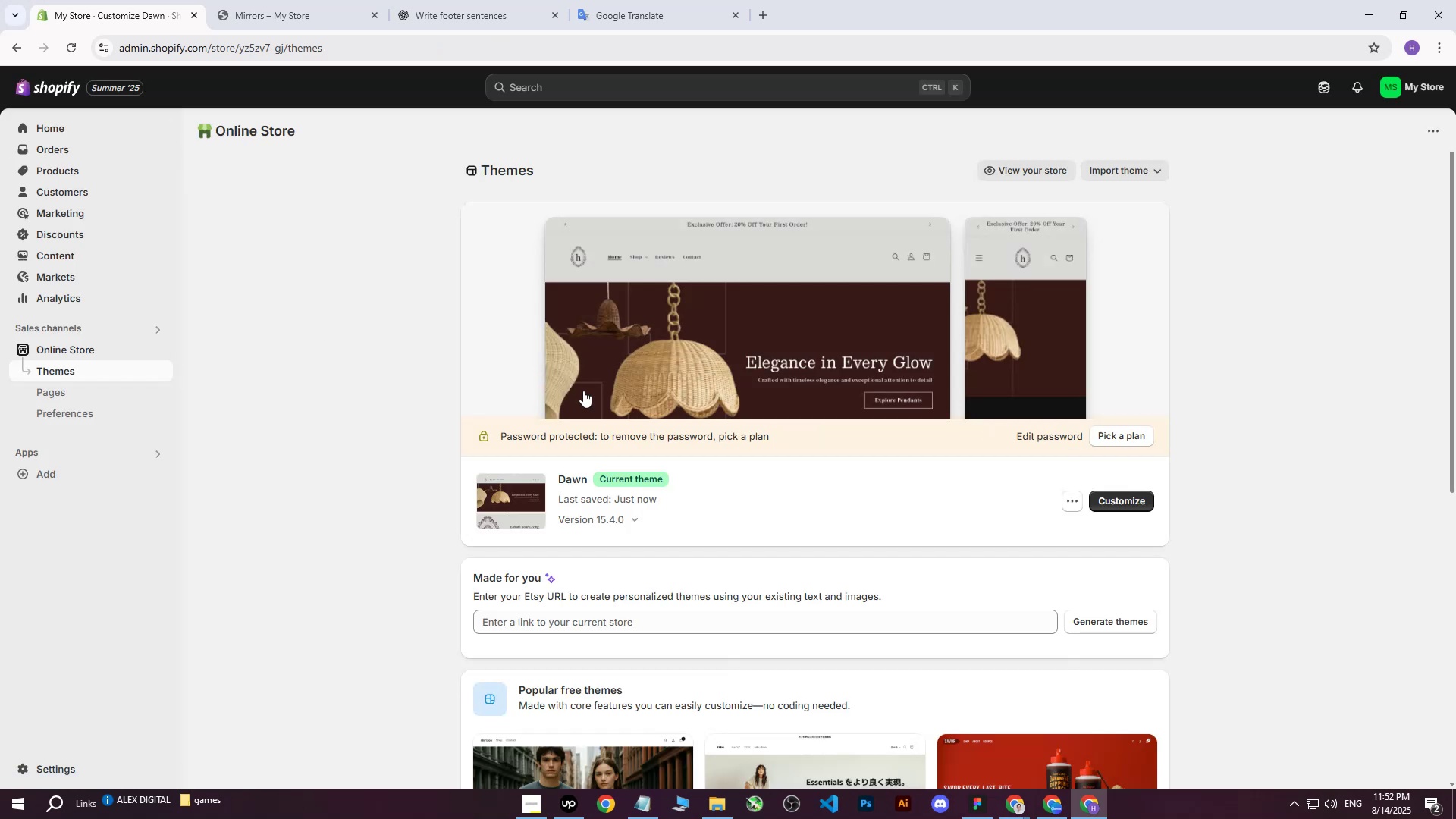 
left_click([1123, 501])
 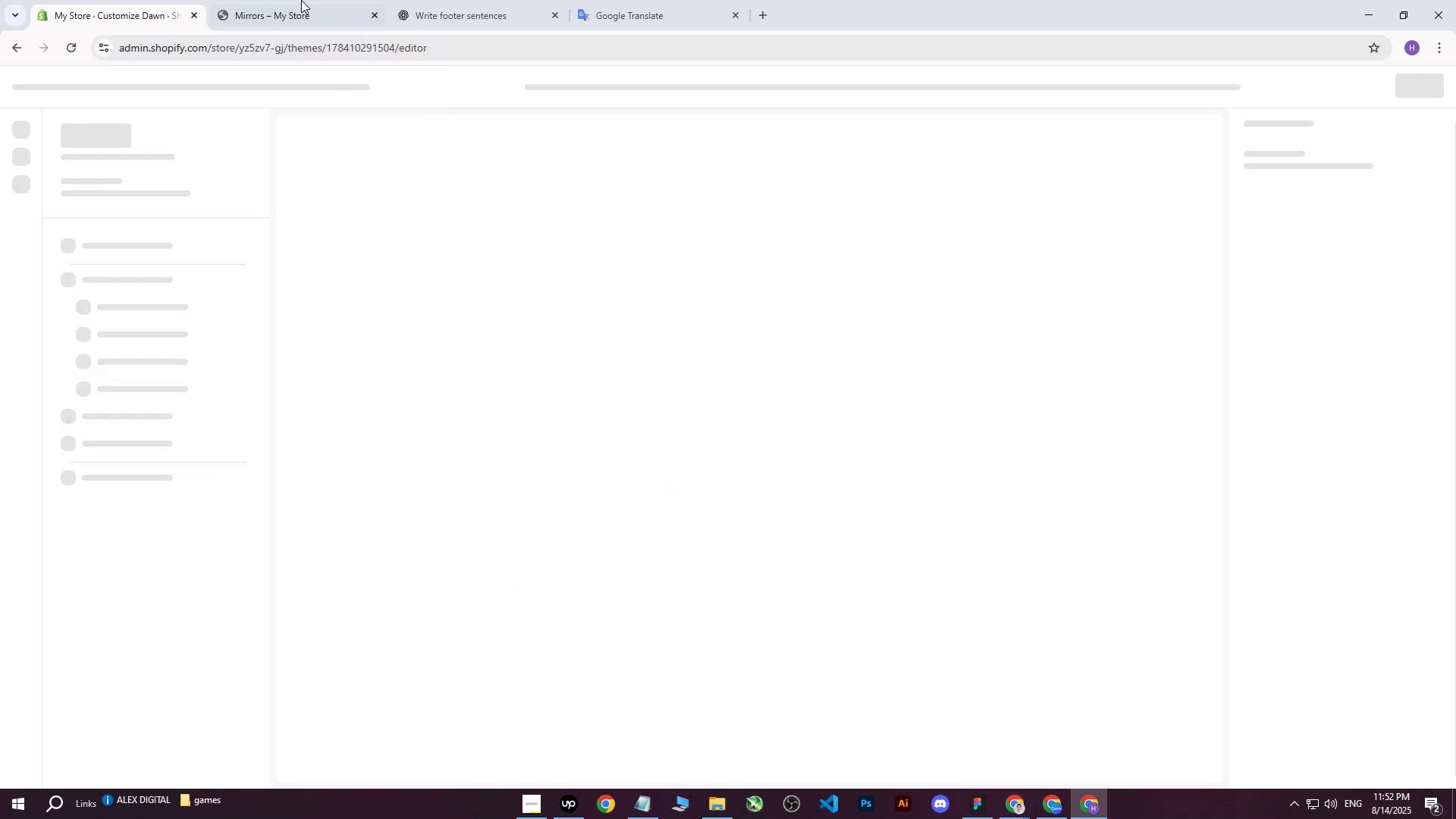 
double_click([279, 0])
 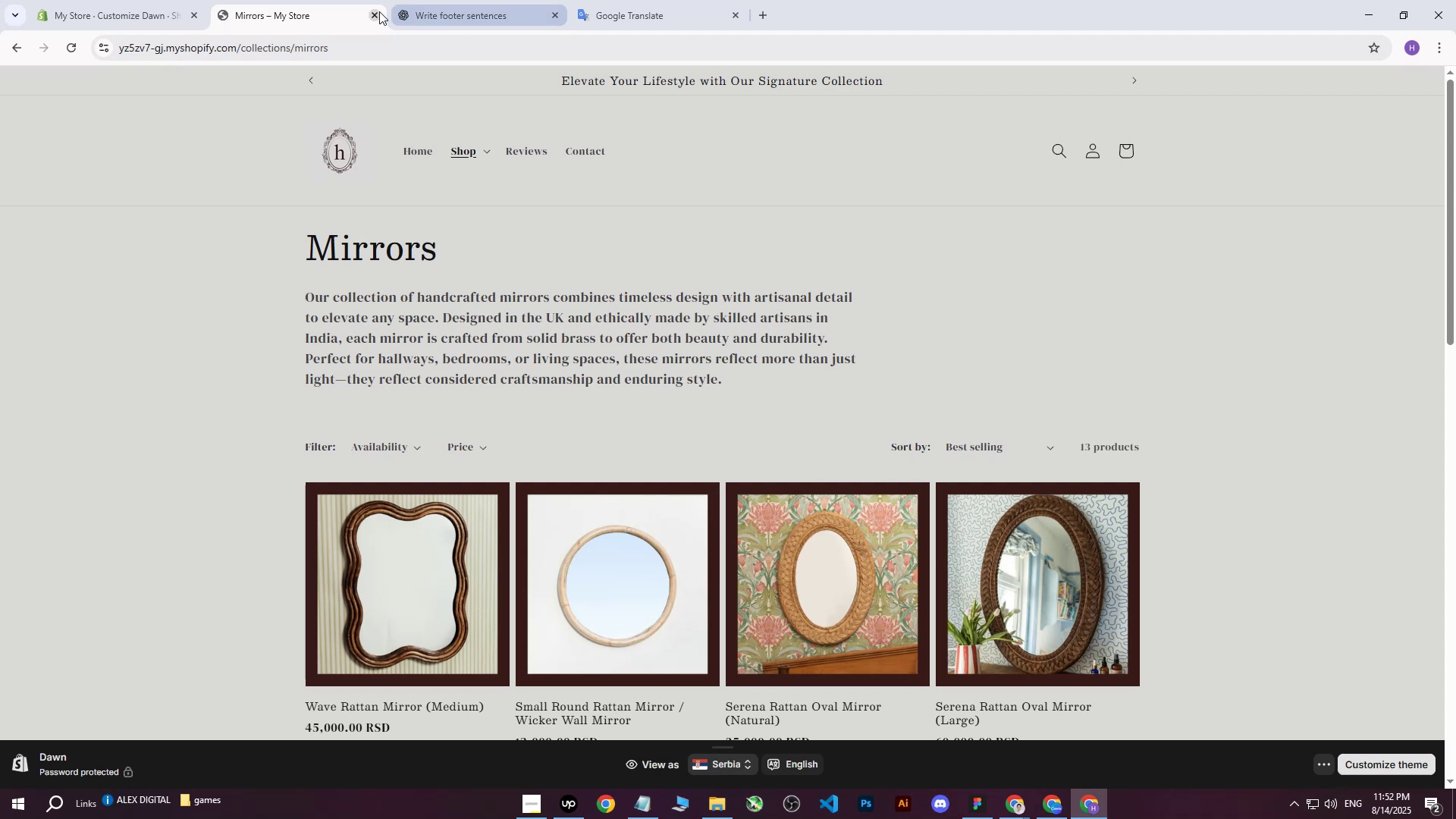 
left_click([376, 11])
 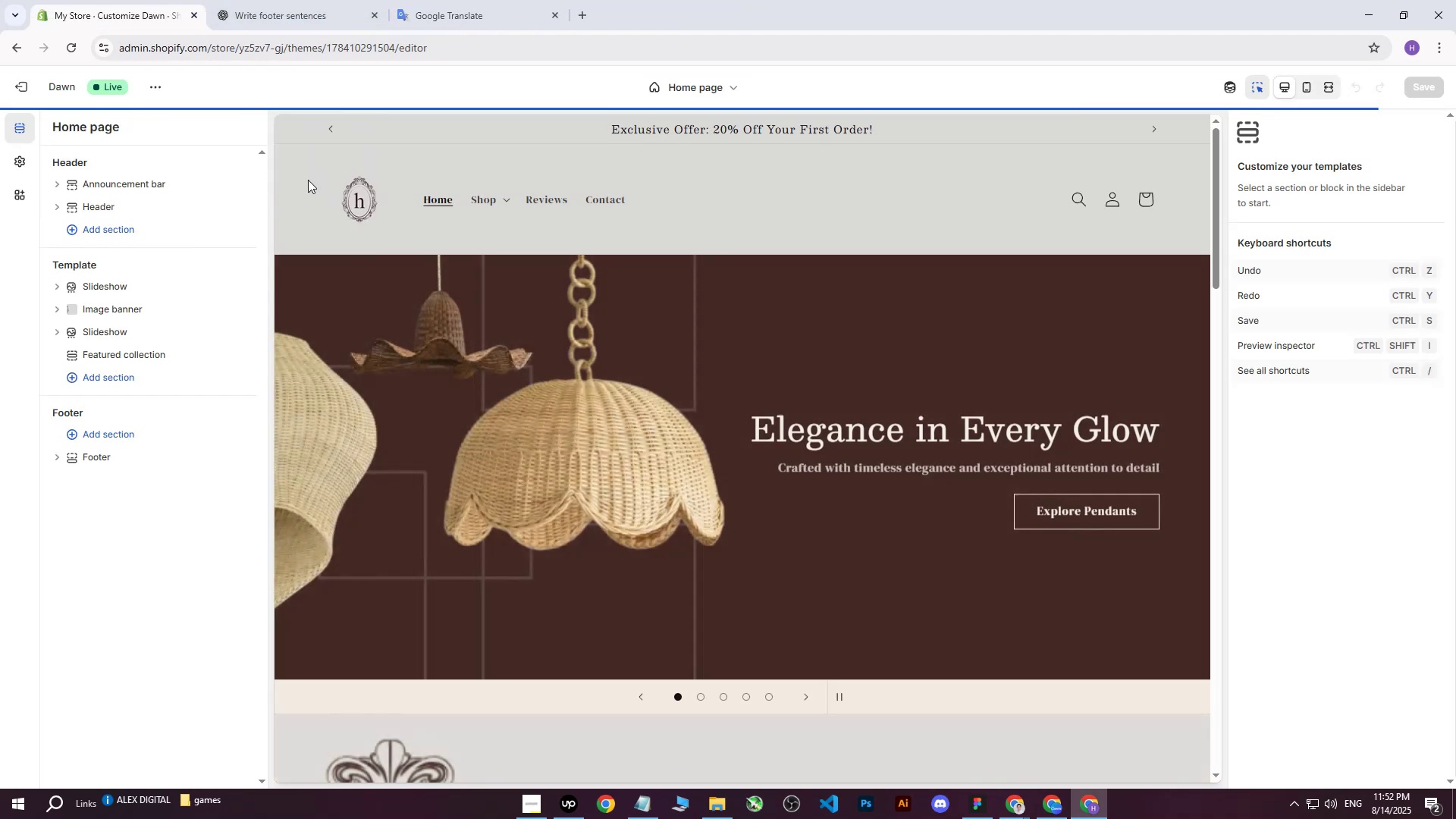 
scroll: coordinate [763, 509], scroll_direction: down, amount: 26.0
 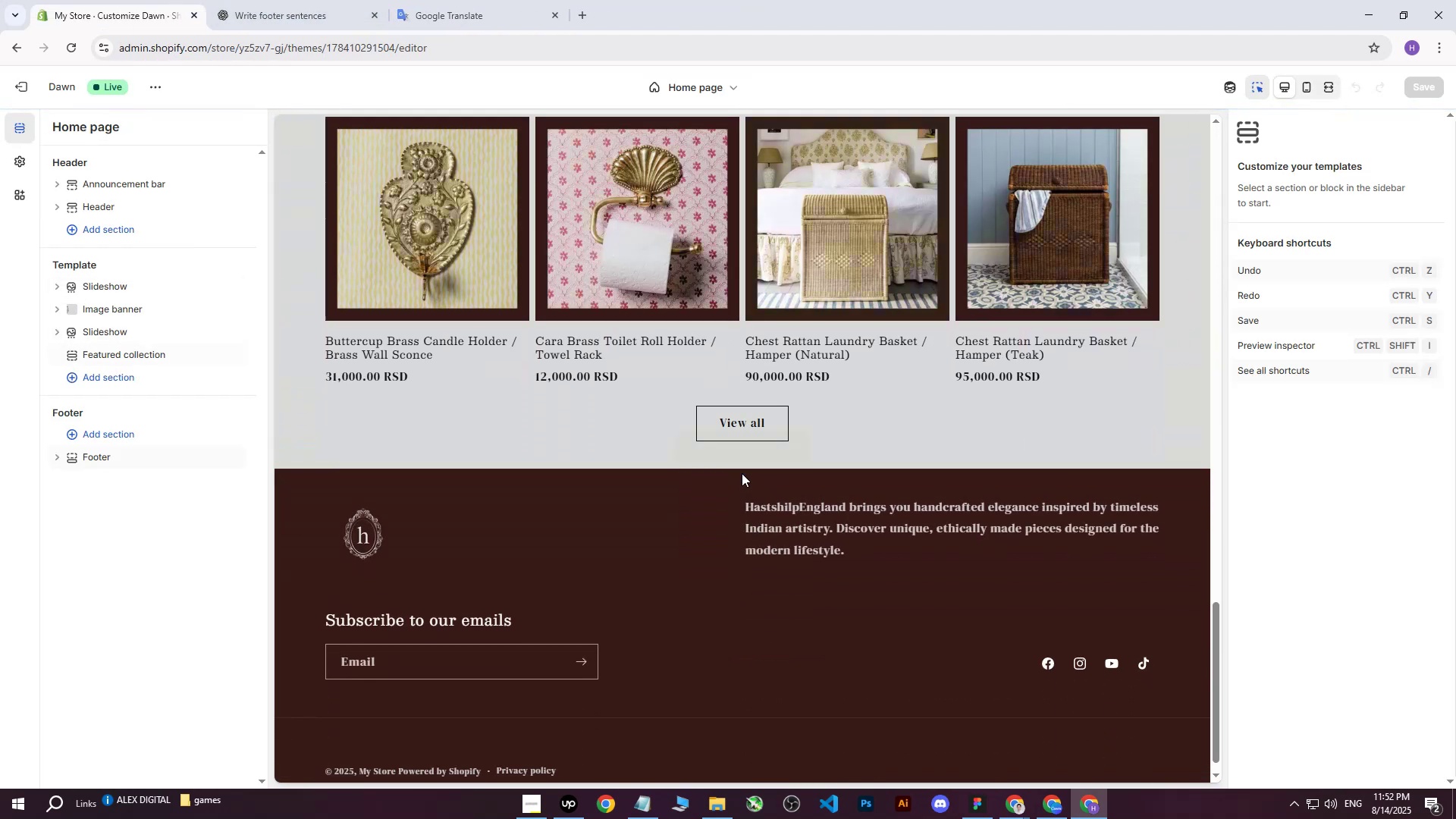 
left_click([742, 464])
 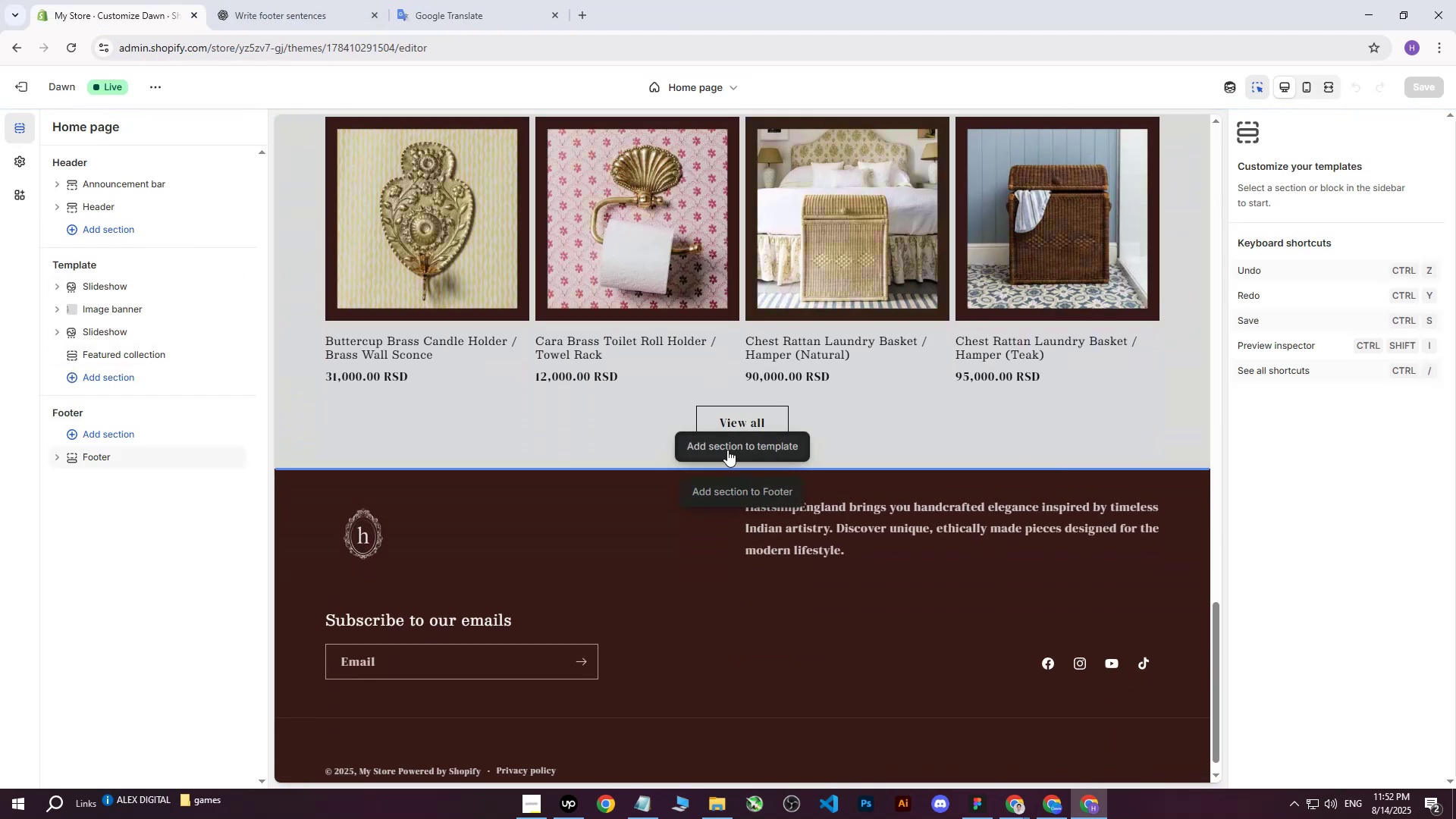 
left_click([729, 444])
 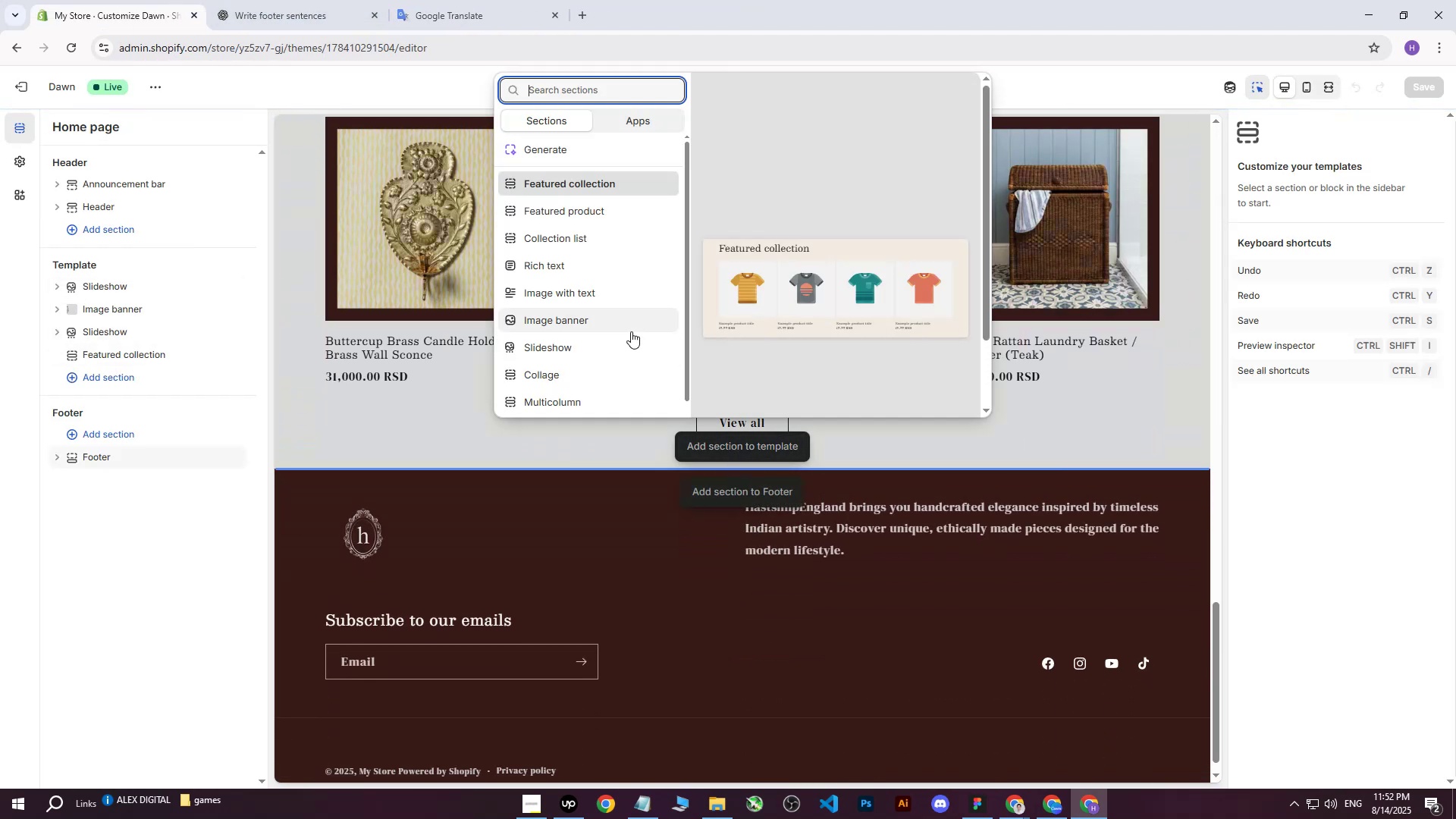 
scroll: coordinate [629, 337], scroll_direction: down, amount: 3.0
 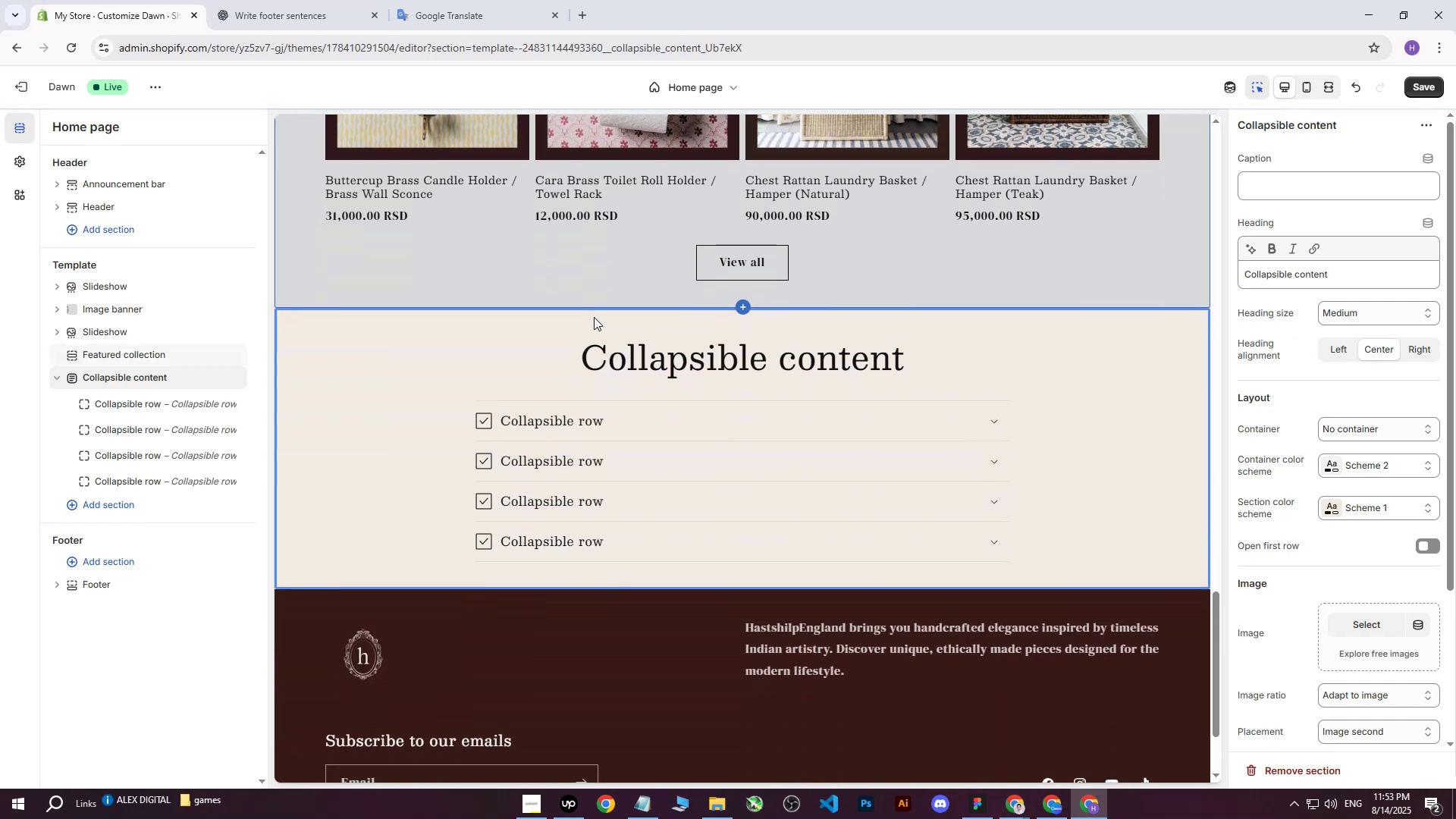 
double_click([304, 0])
 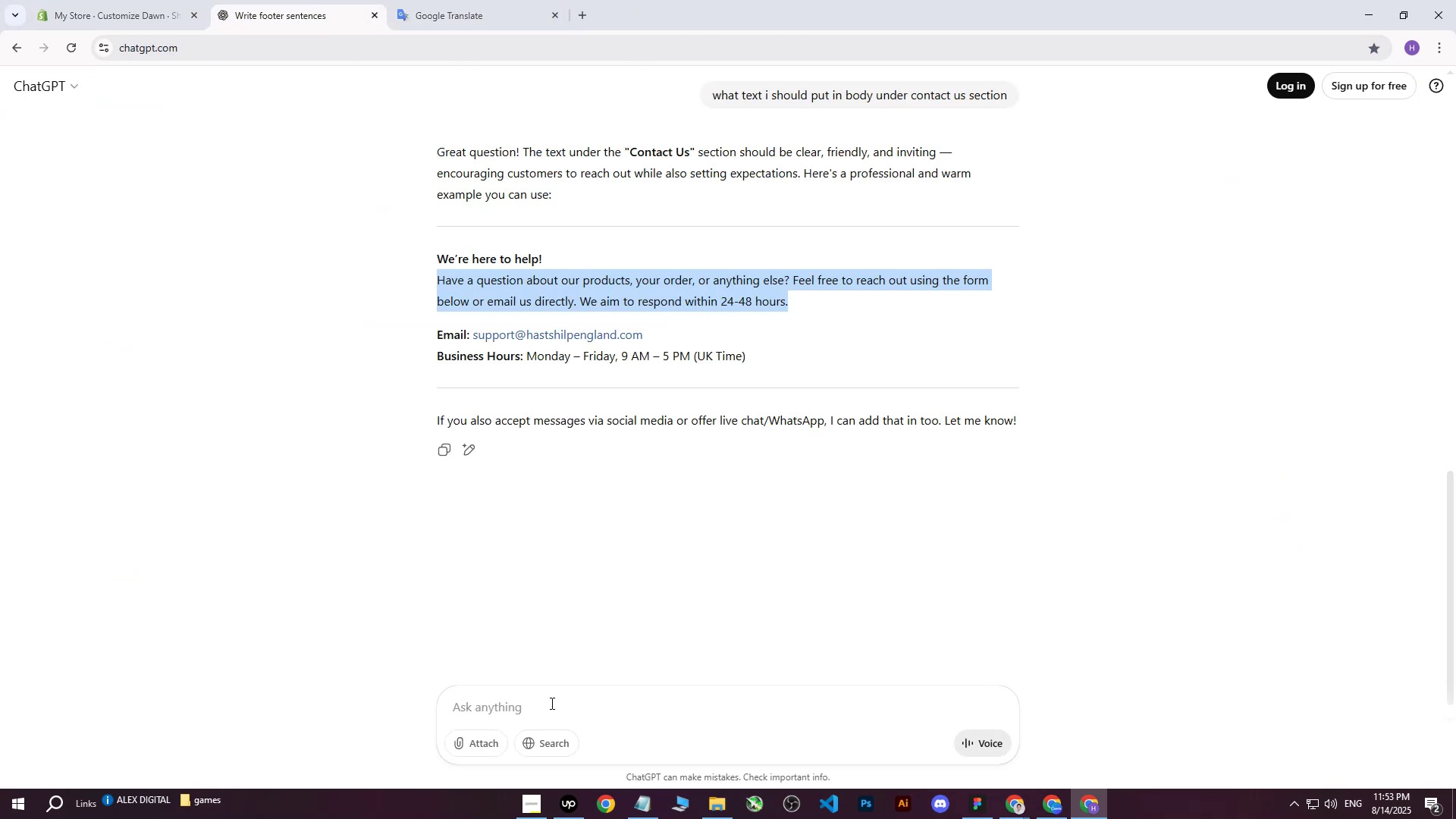 
left_click([538, 704])
 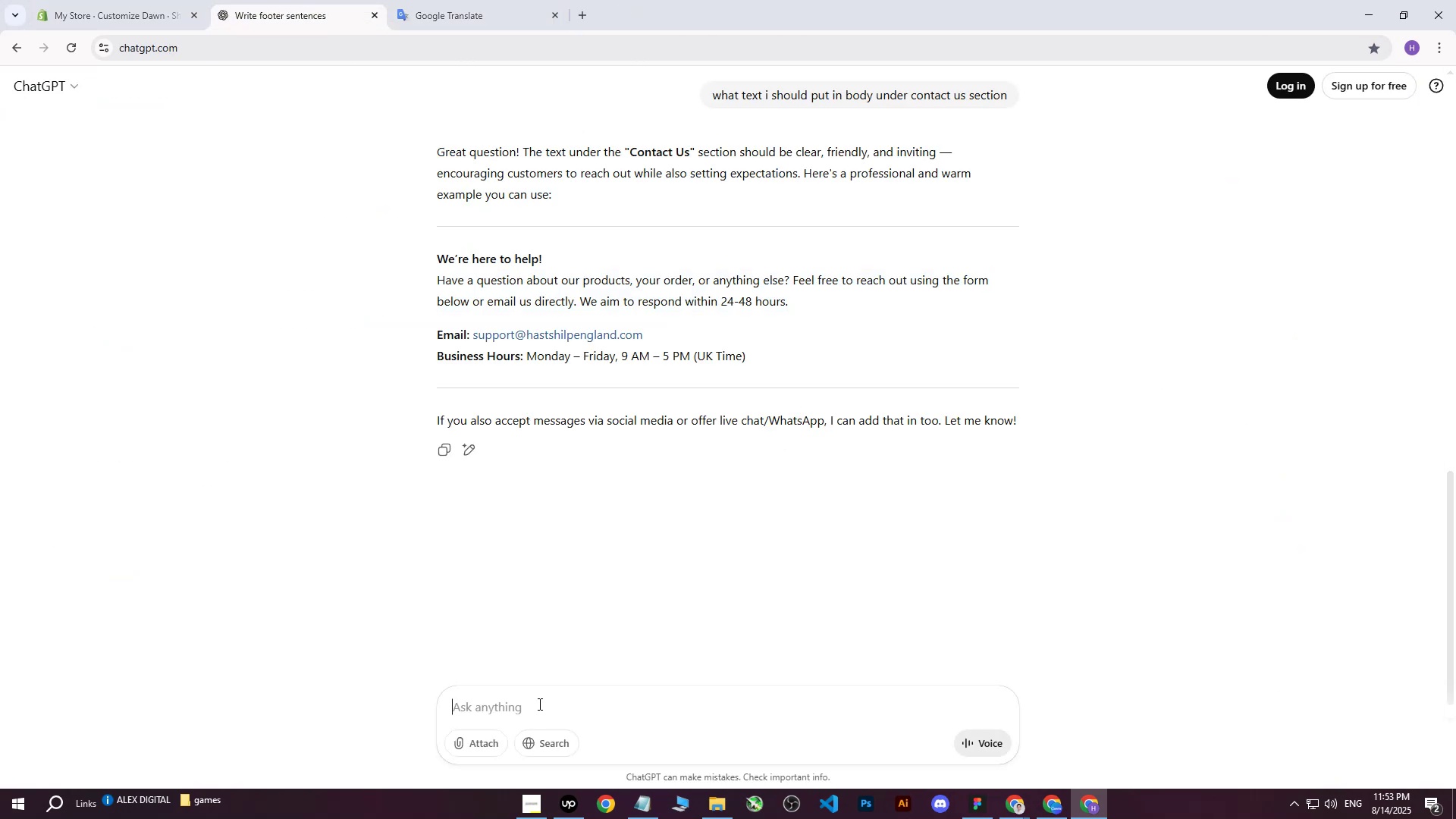 
type(write me 4 most frequent question for this shopify store)
 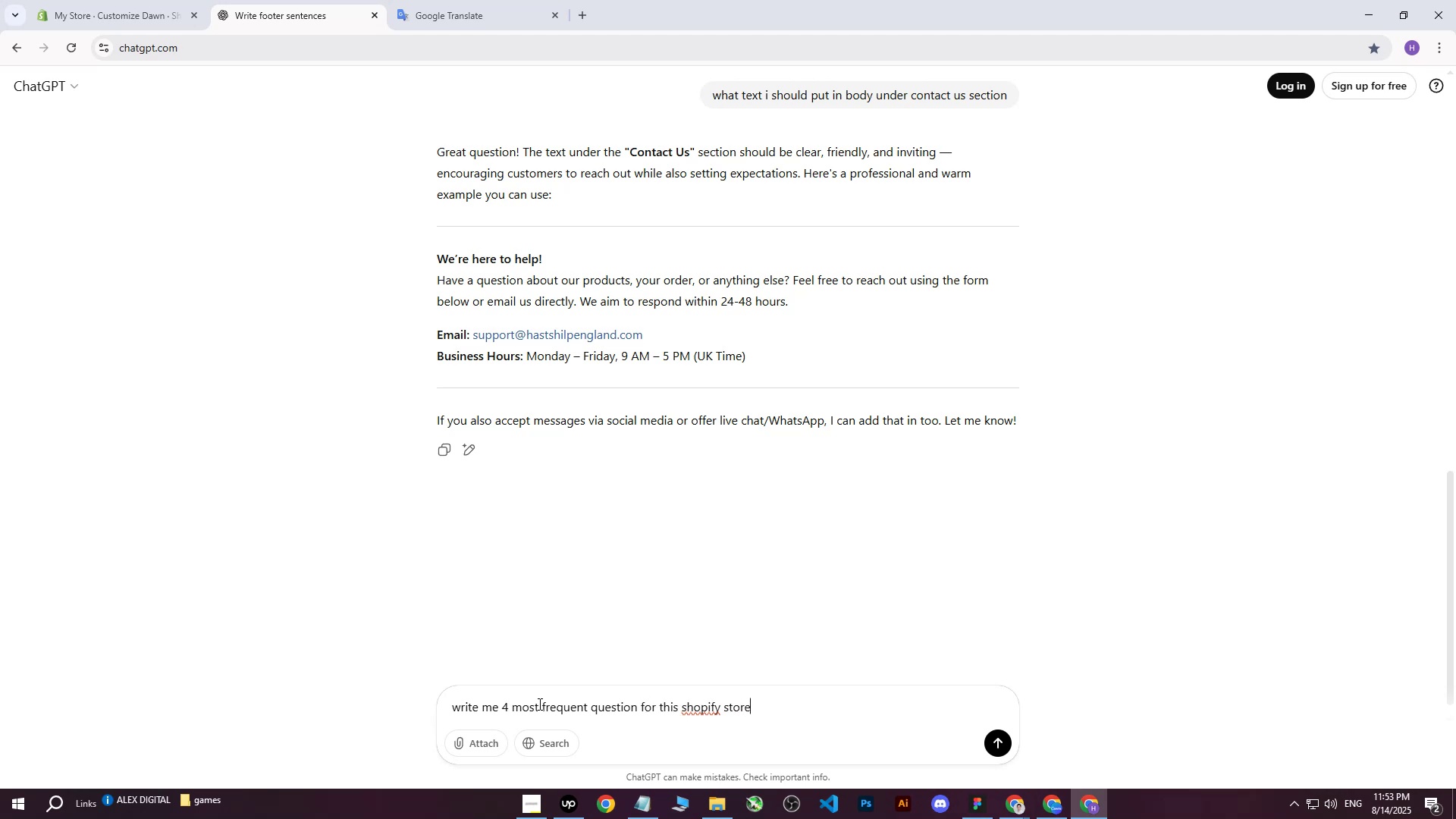 
key(Enter)
 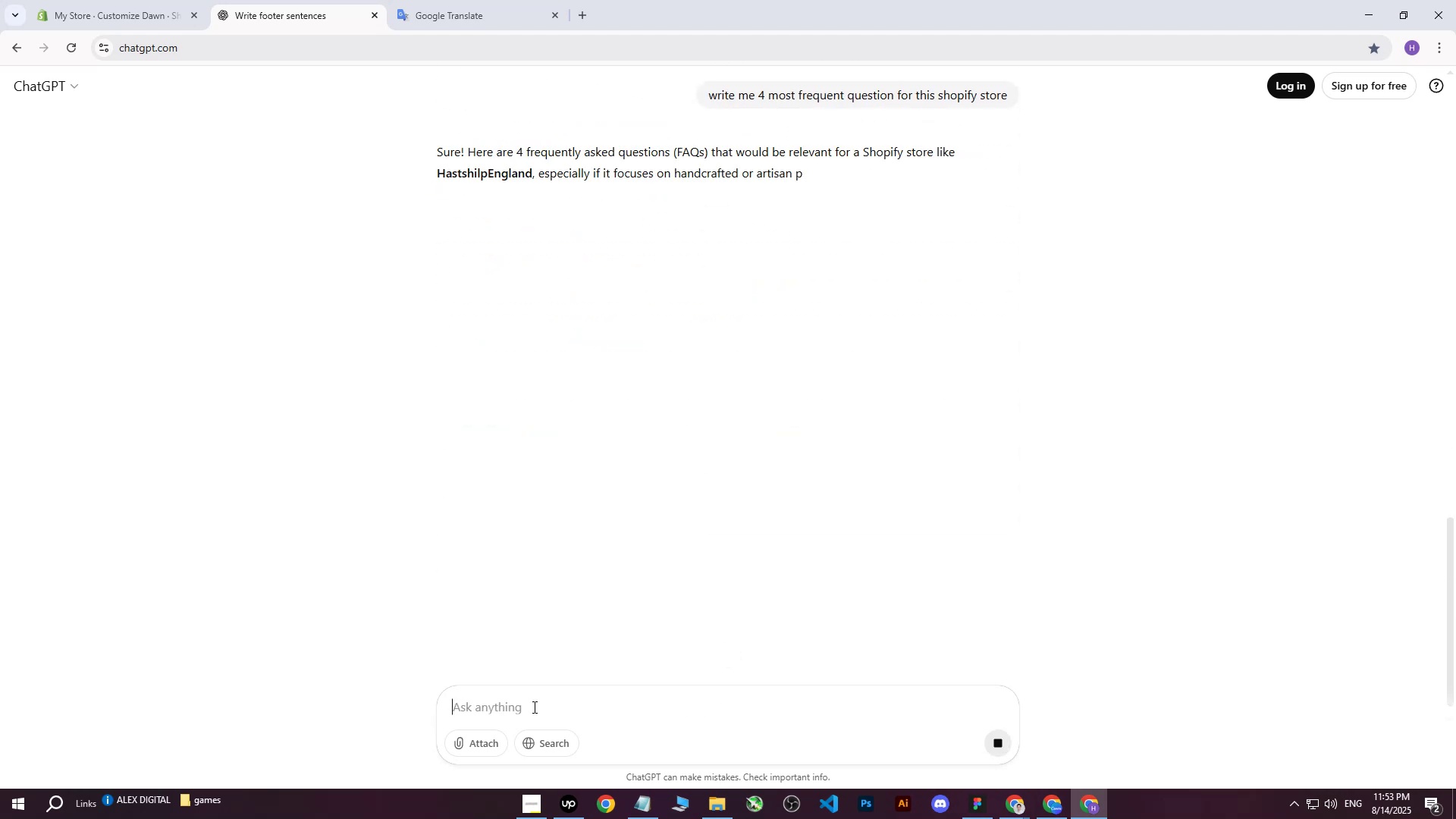 
scroll: coordinate [503, 626], scroll_direction: up, amount: 3.0
 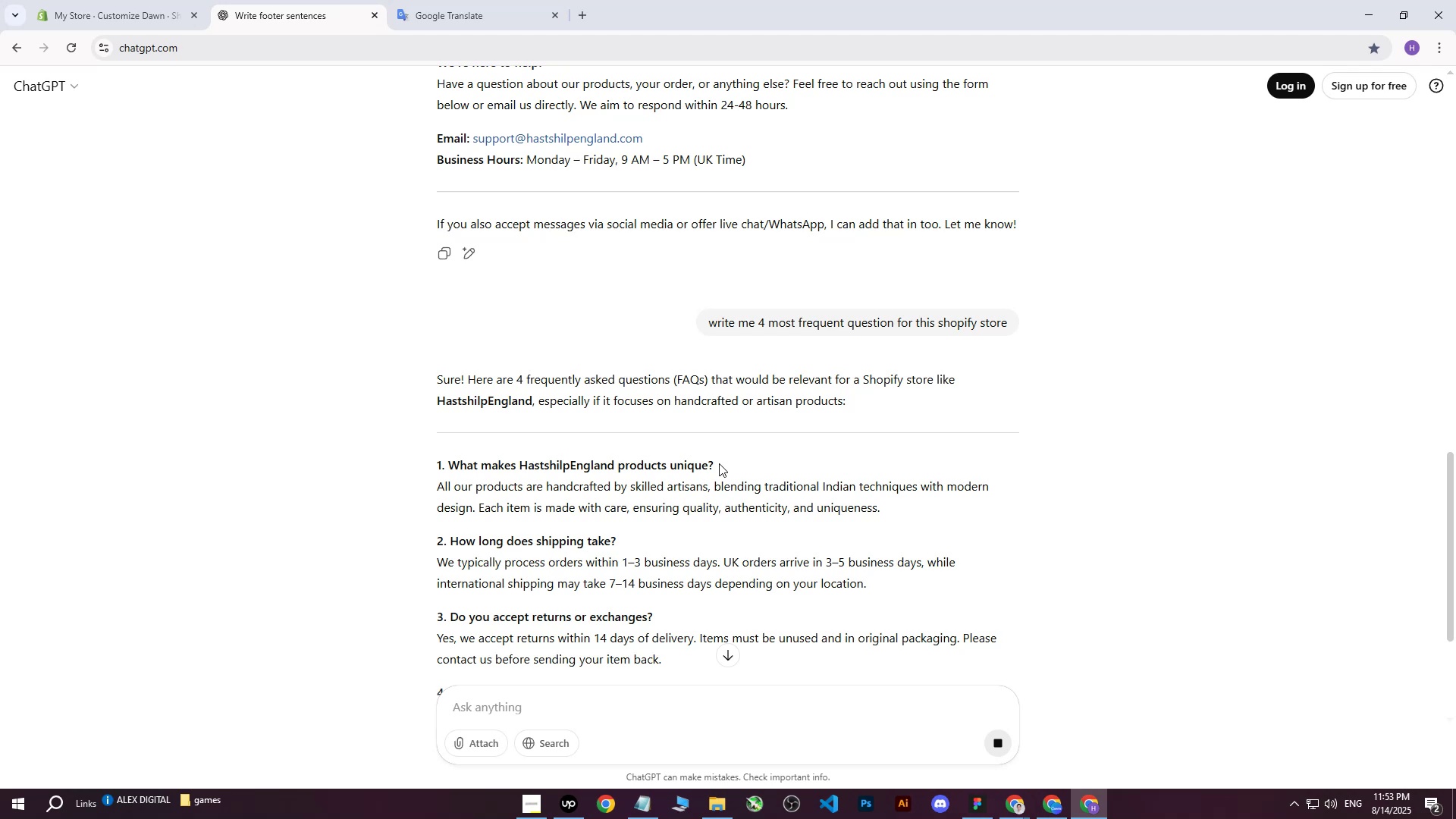 
left_click_drag(start_coordinate=[449, 463], to_coordinate=[728, 447])
 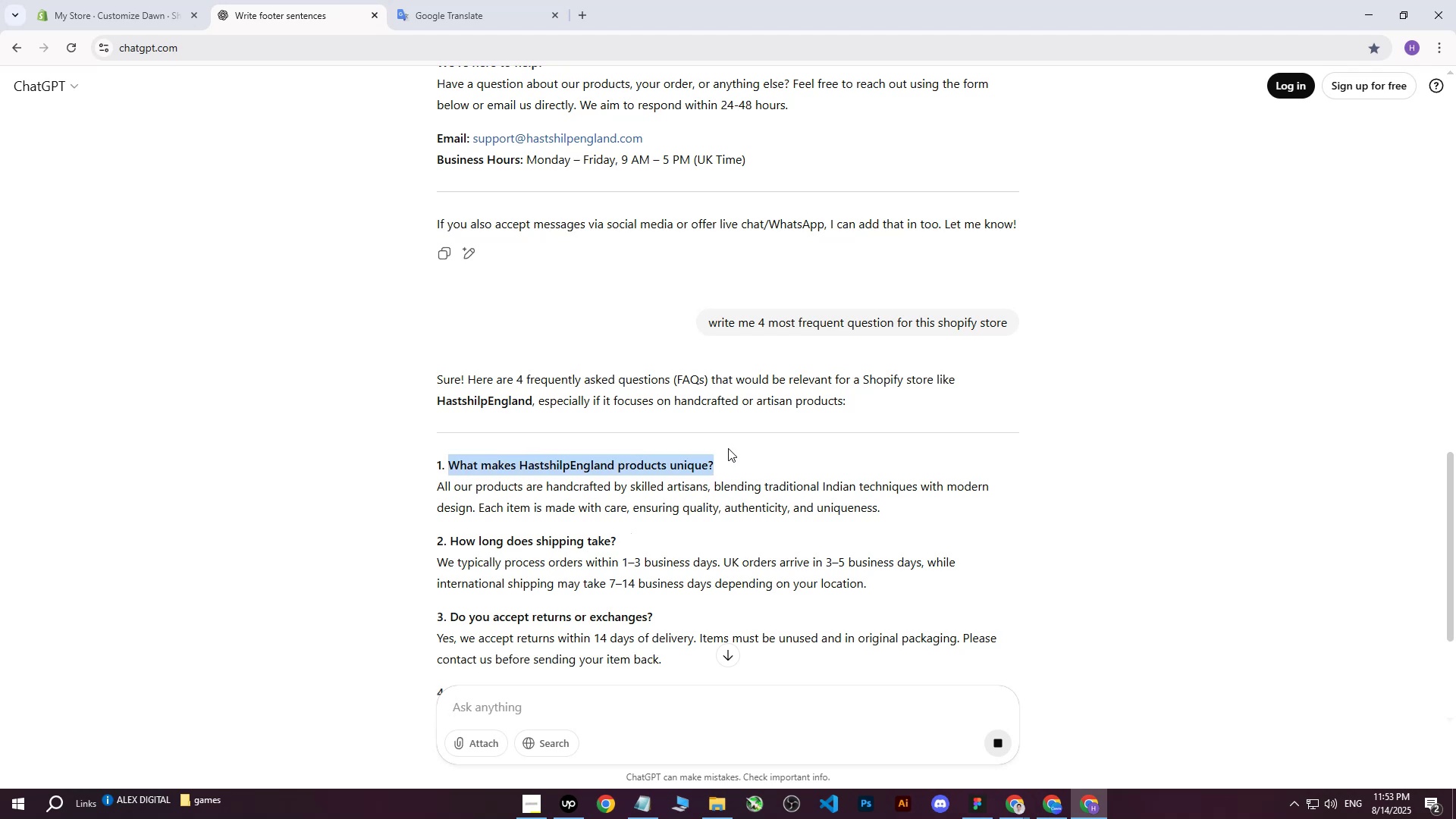 
key(Control+ControlLeft)
 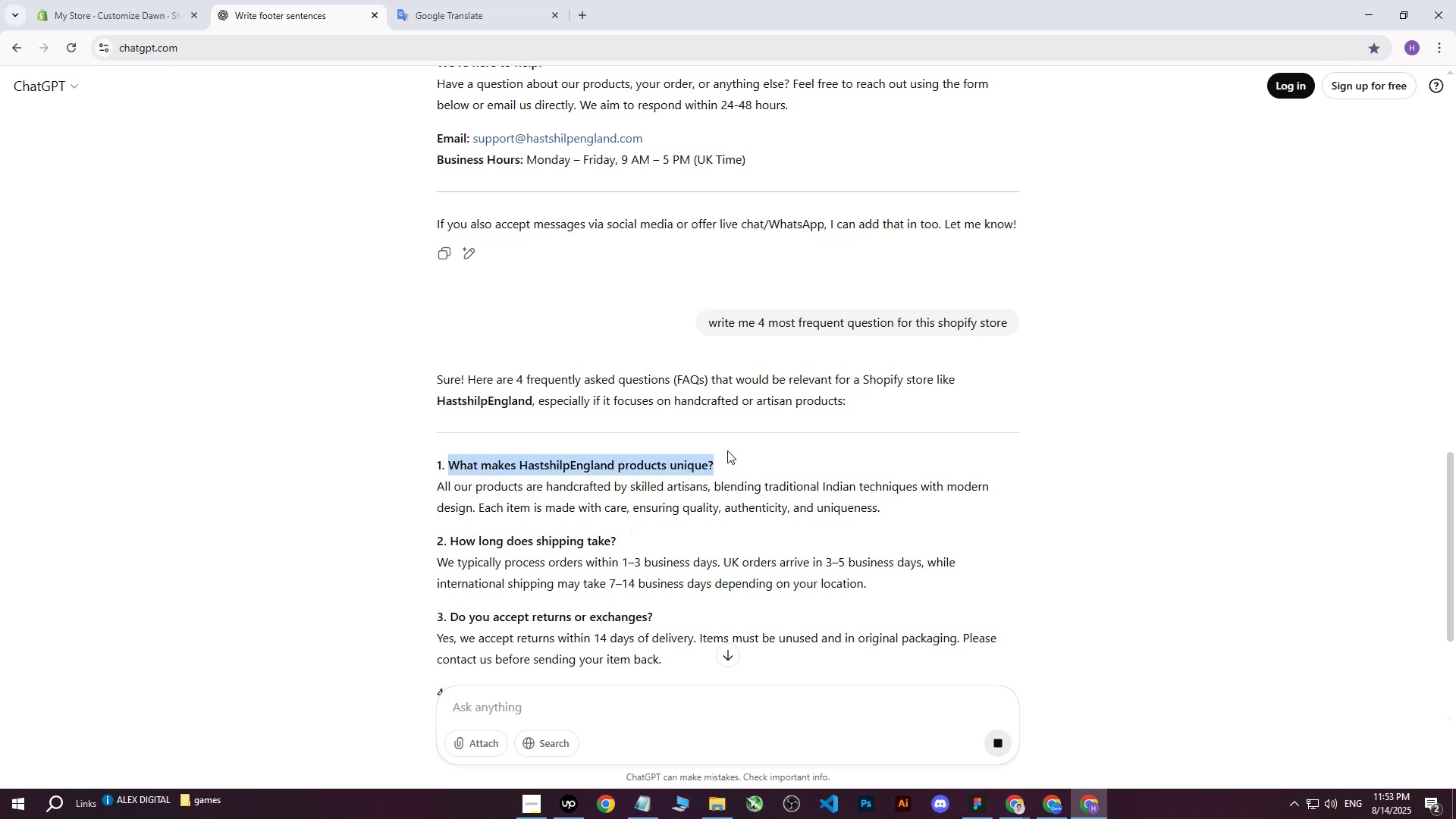 
key(Control+C)
 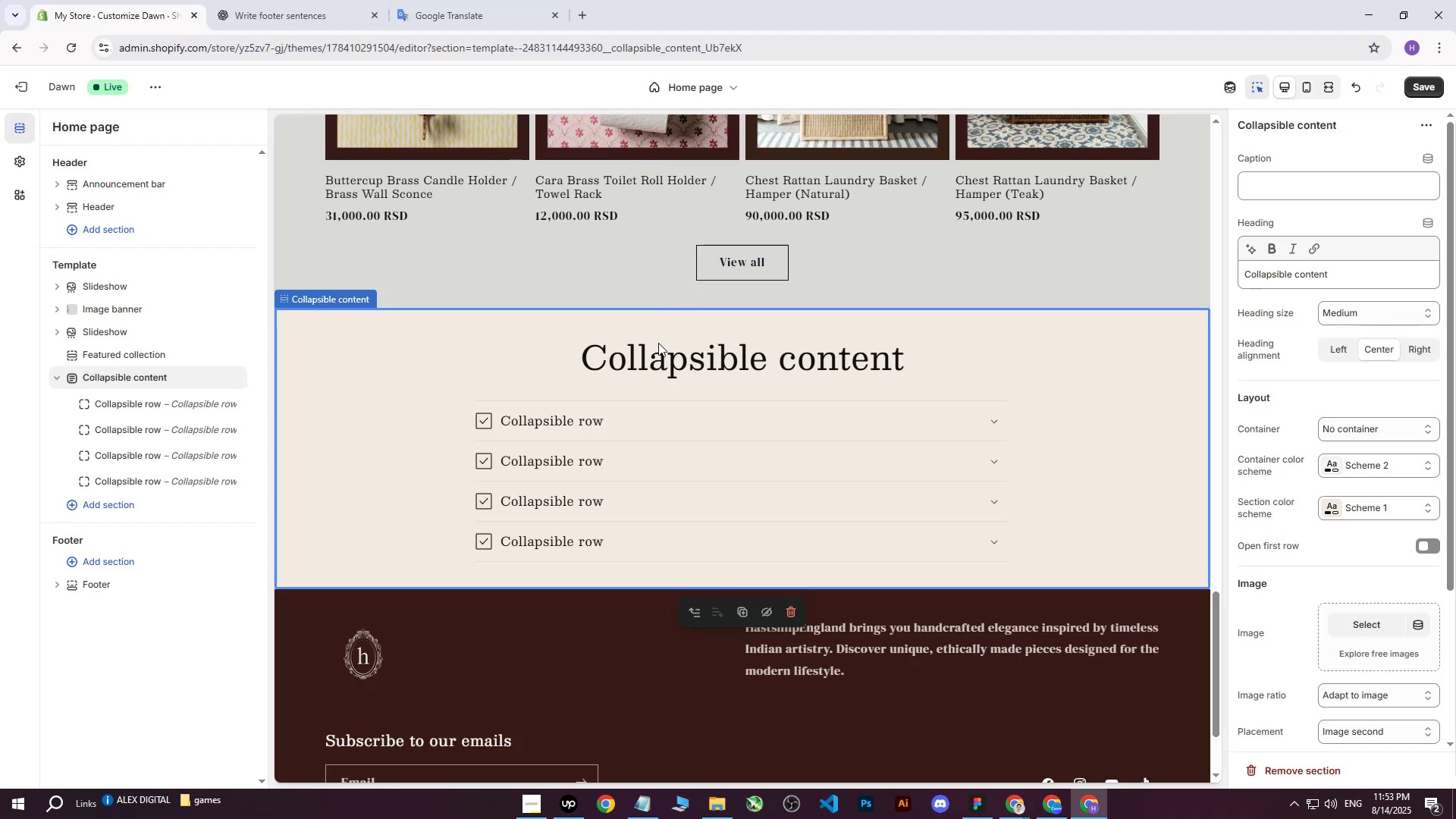 
left_click([557, 415])
 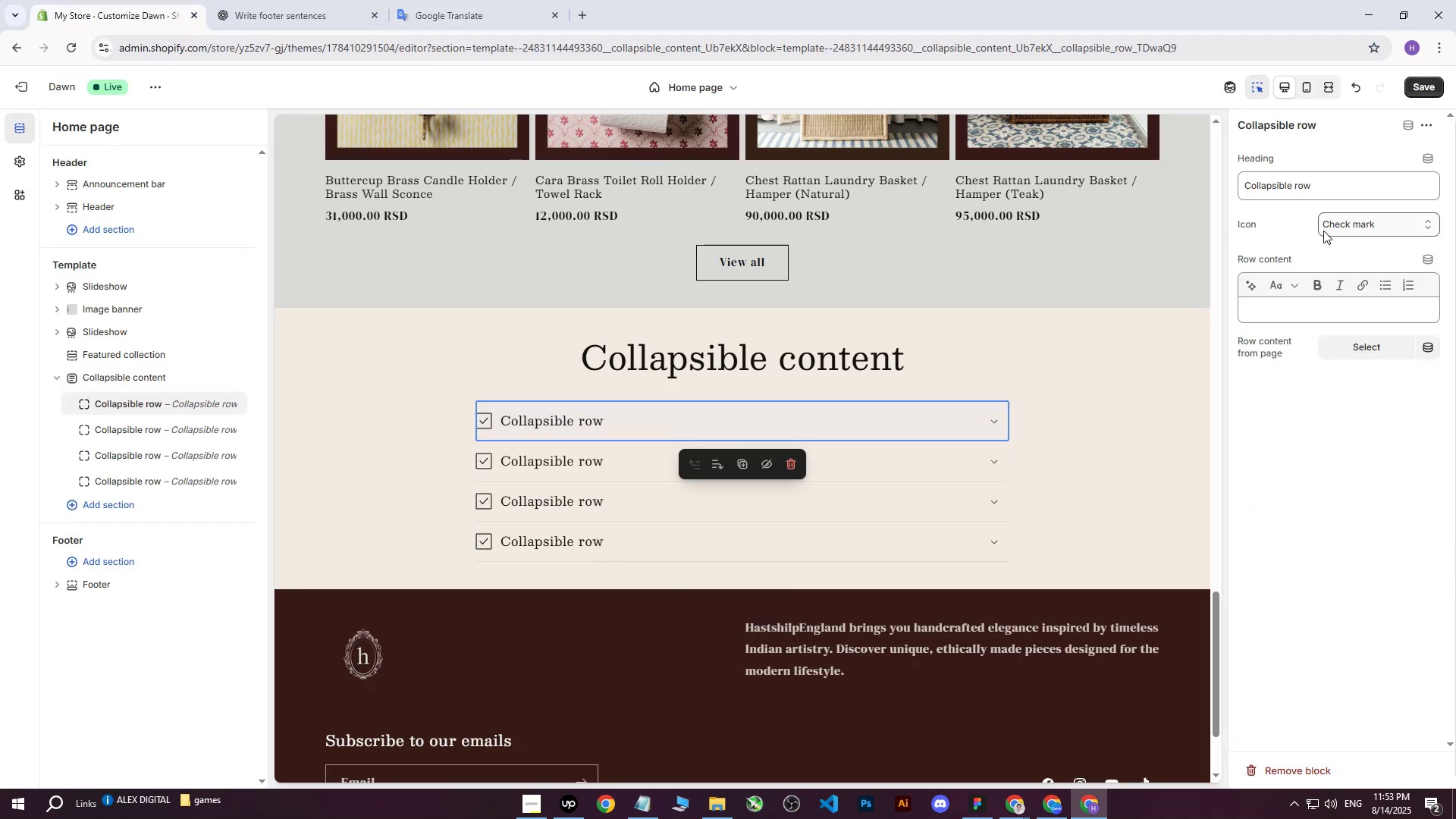 
left_click_drag(start_coordinate=[1335, 188], to_coordinate=[1211, 181])
 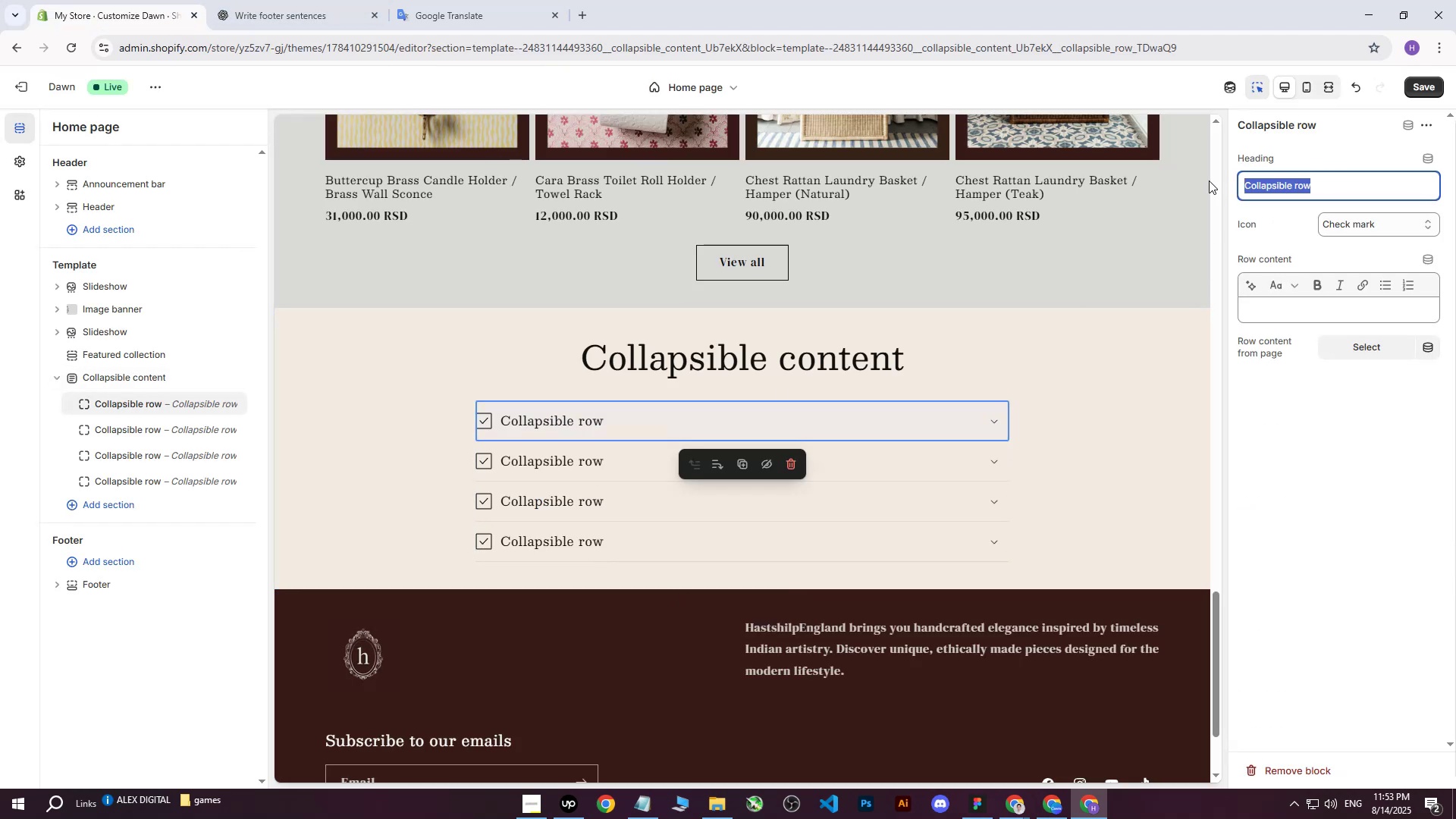 
key(Control+ControlLeft)
 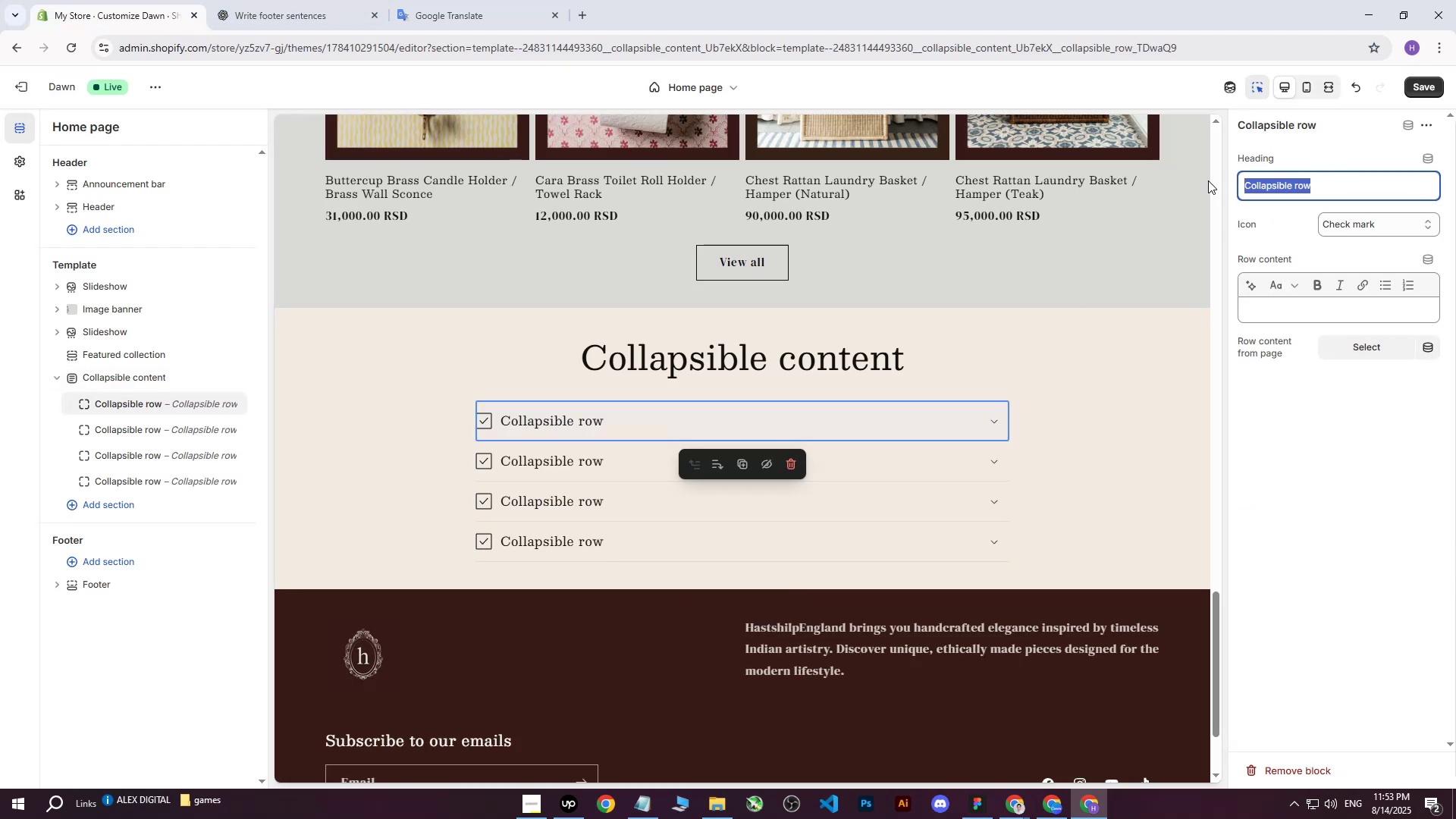 
key(Control+V)
 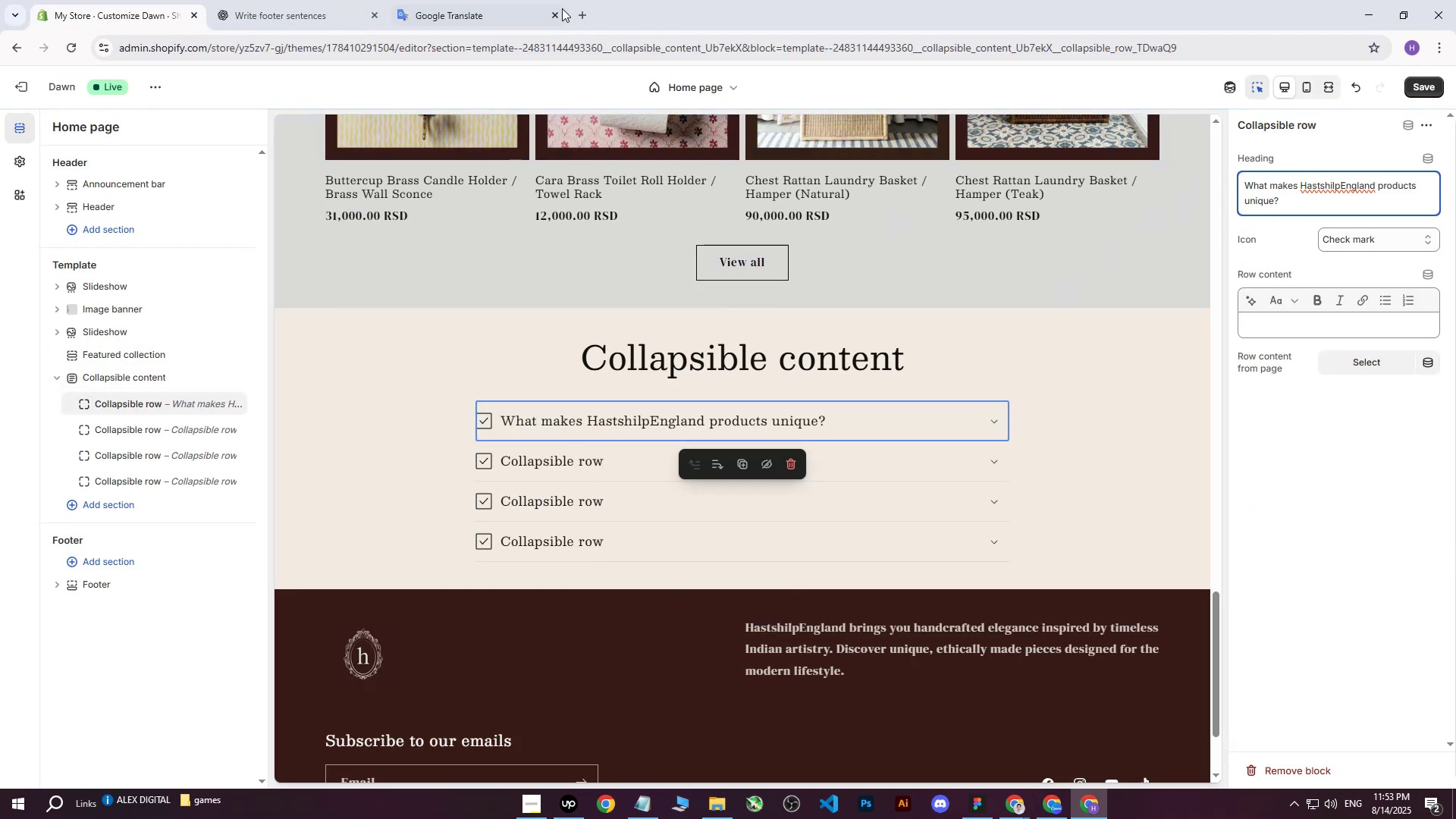 
double_click([397, 0])
 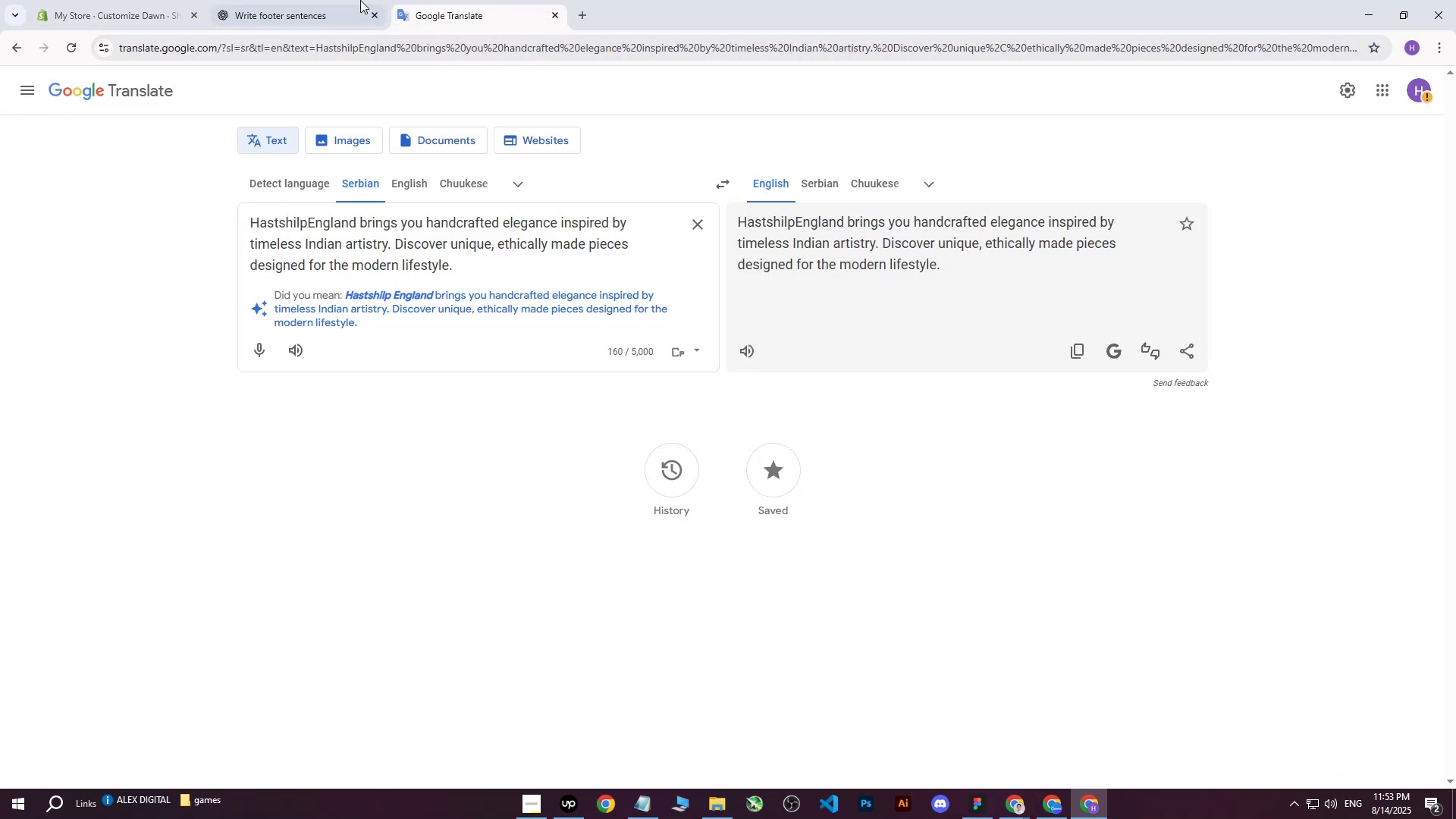 
triple_click([353, 0])
 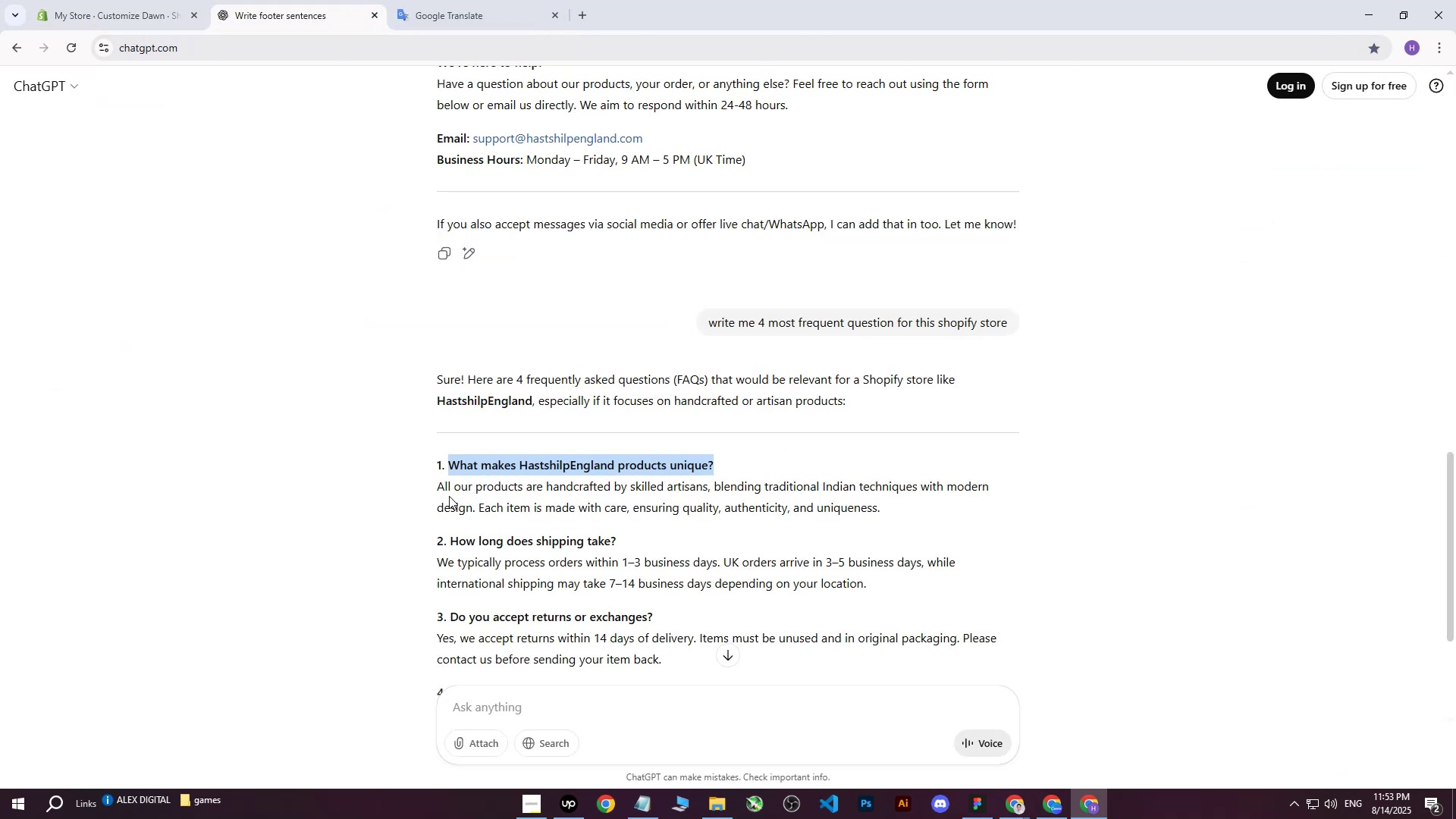 
left_click_drag(start_coordinate=[438, 484], to_coordinate=[887, 506])
 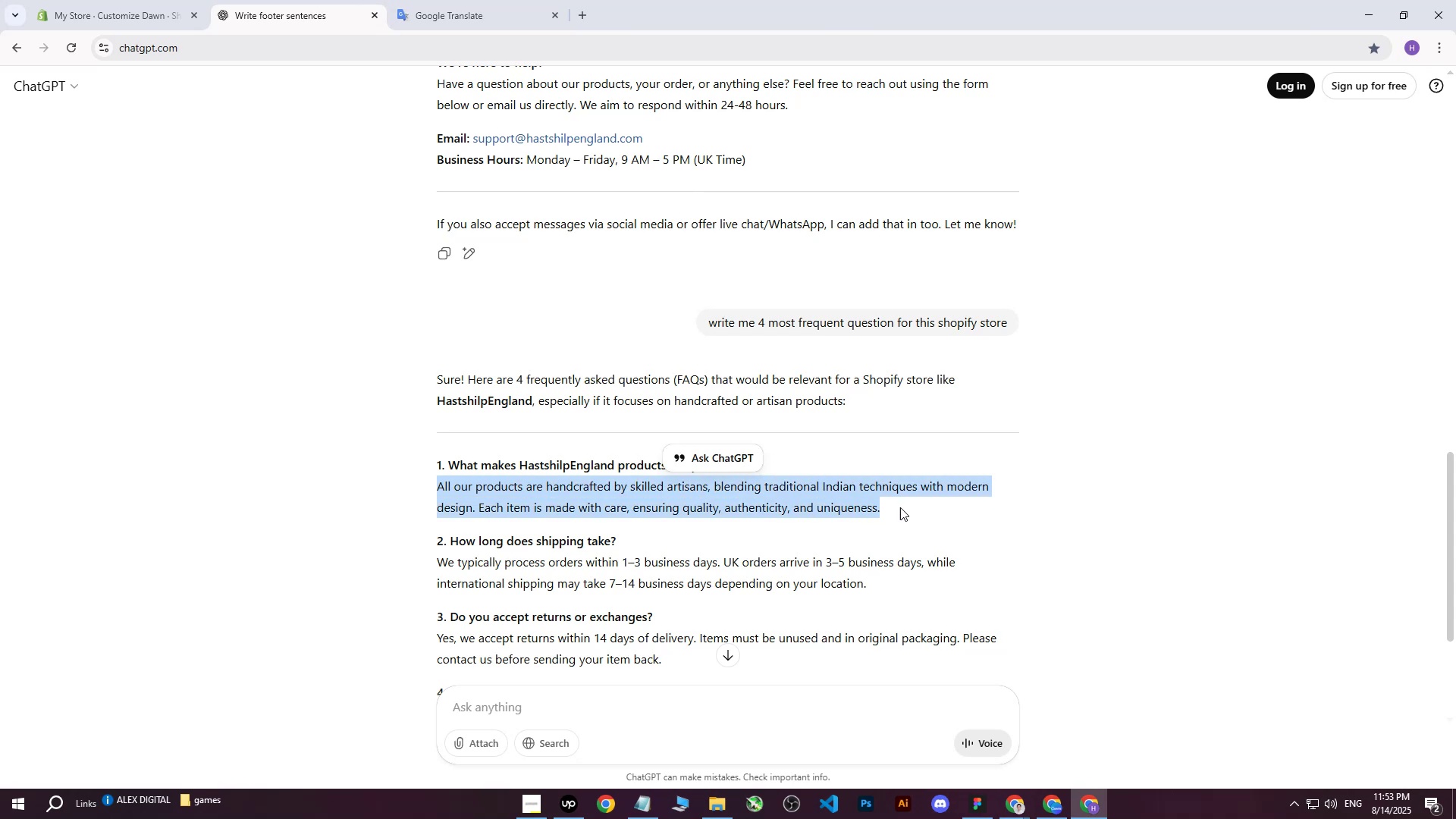 
key(Control+C)
 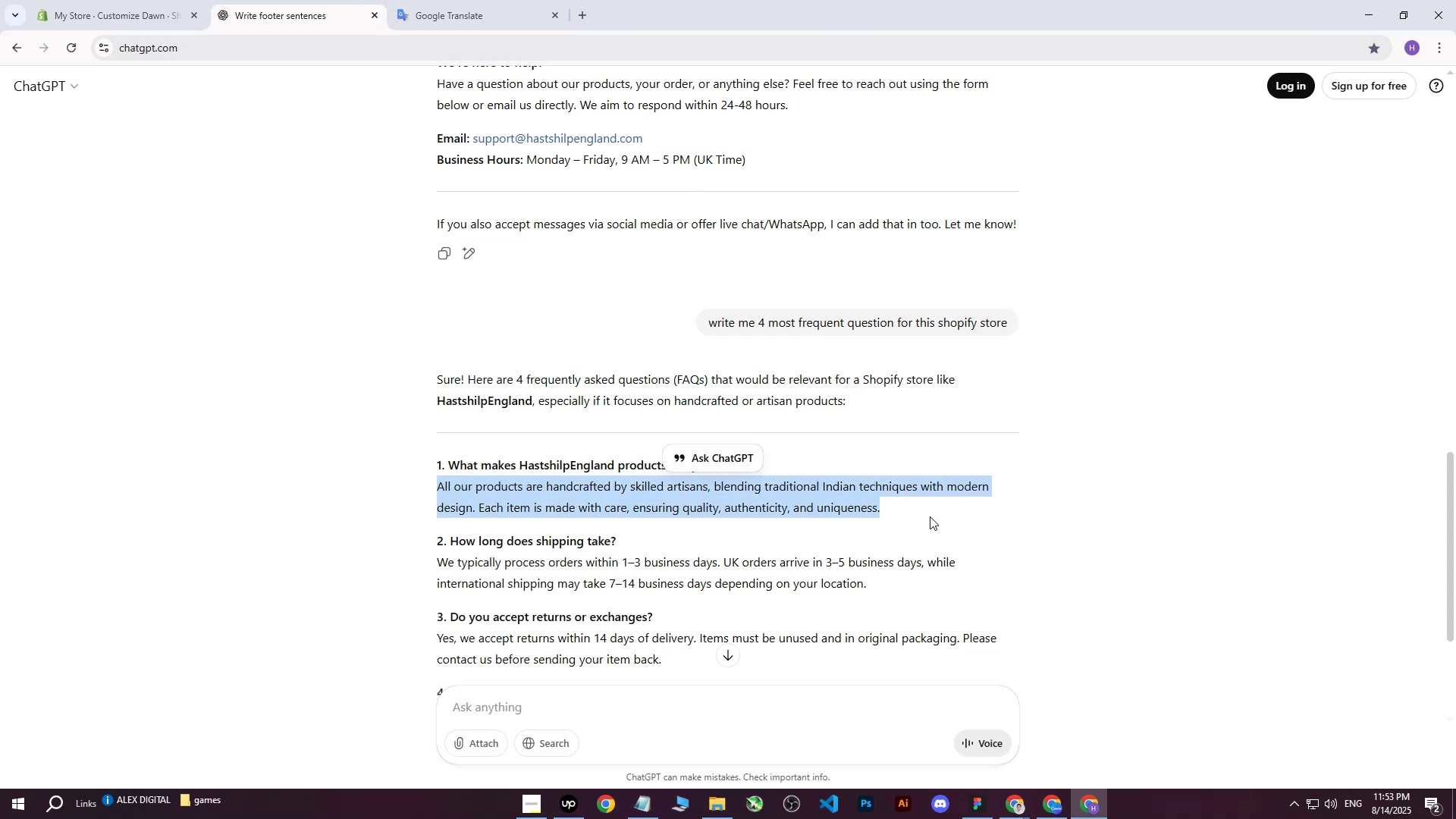 
left_click([940, 517])
 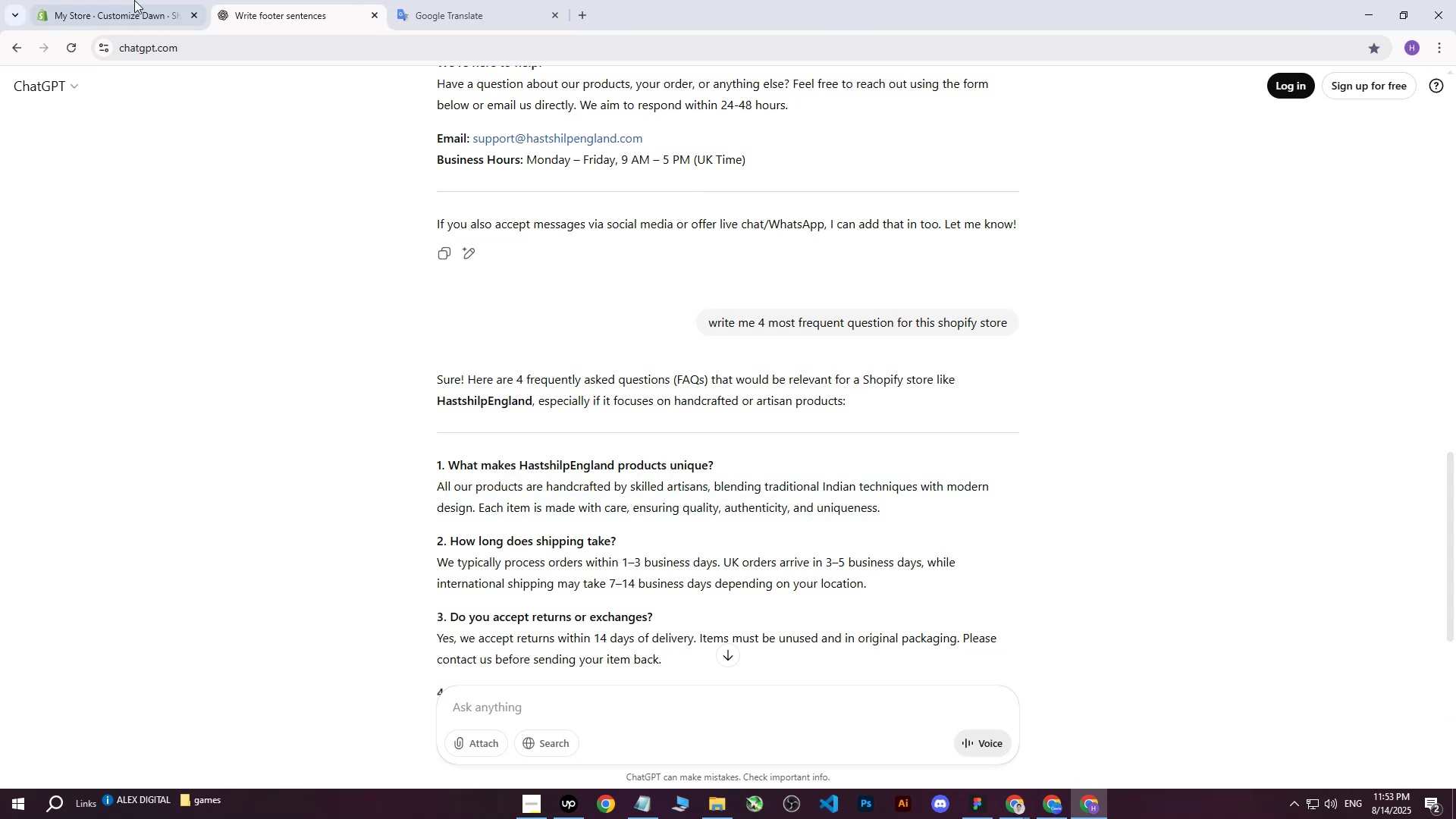 
left_click([111, 0])
 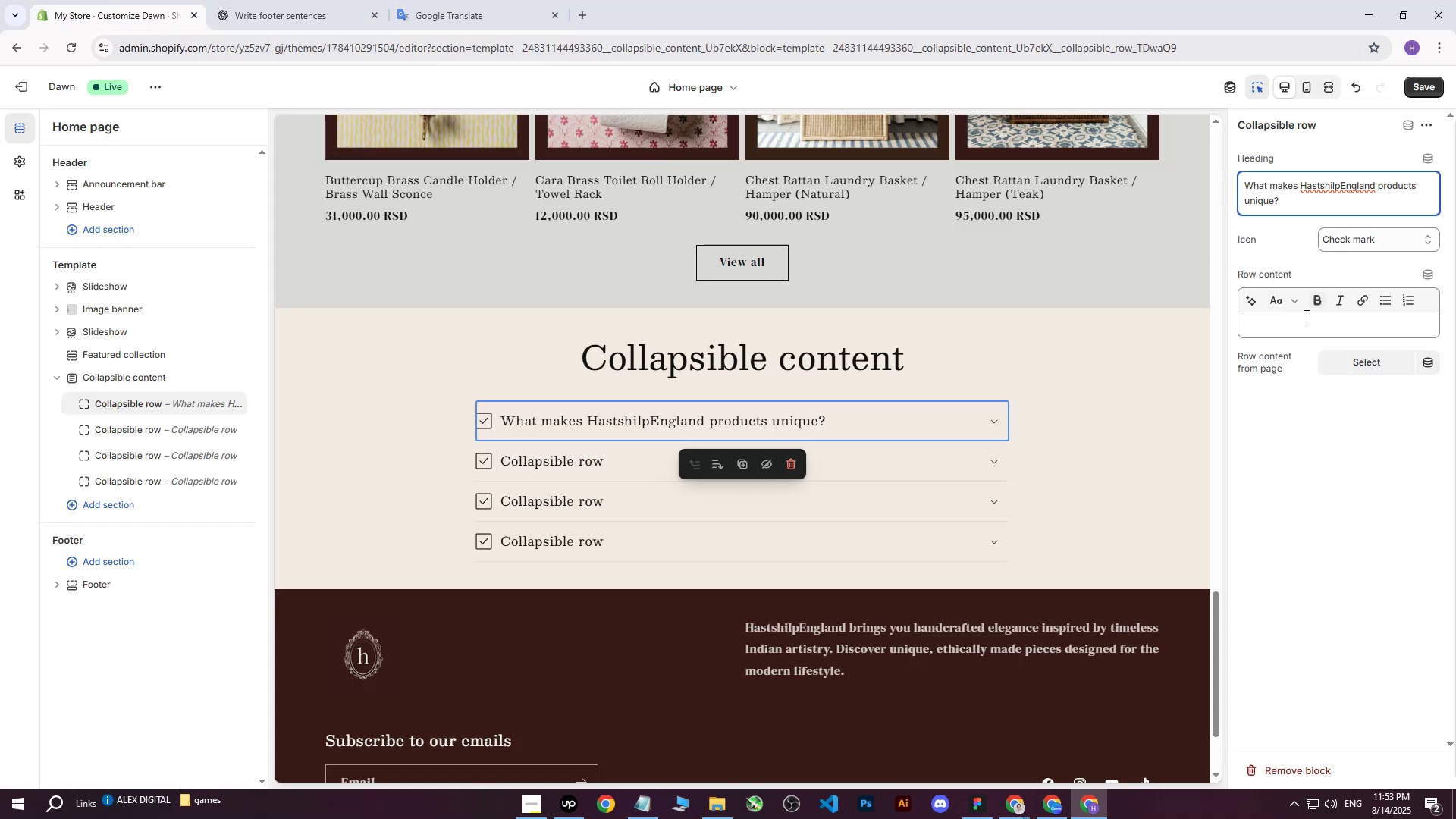 
key(Control+ControlLeft)
 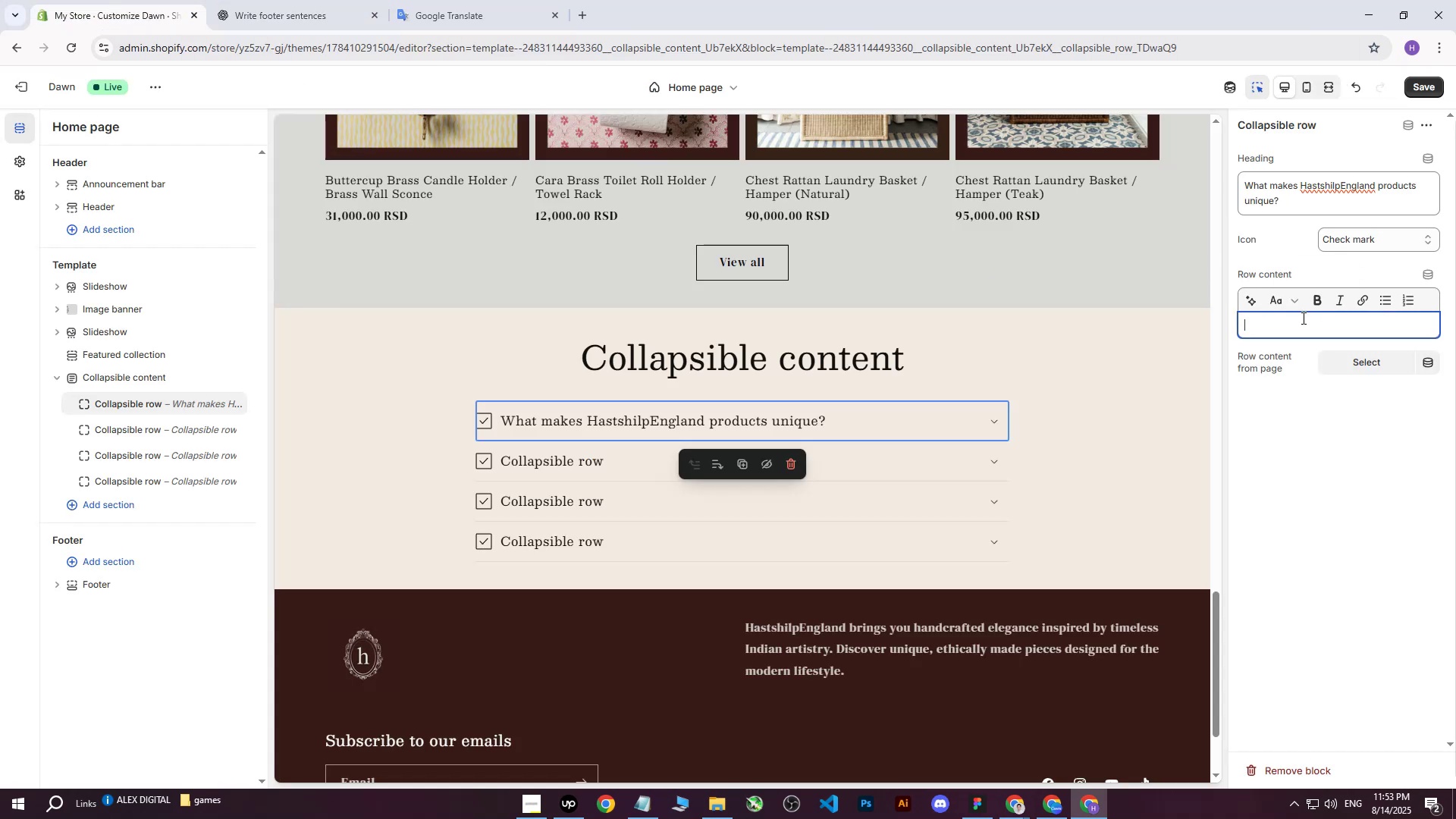 
key(Control+V)
 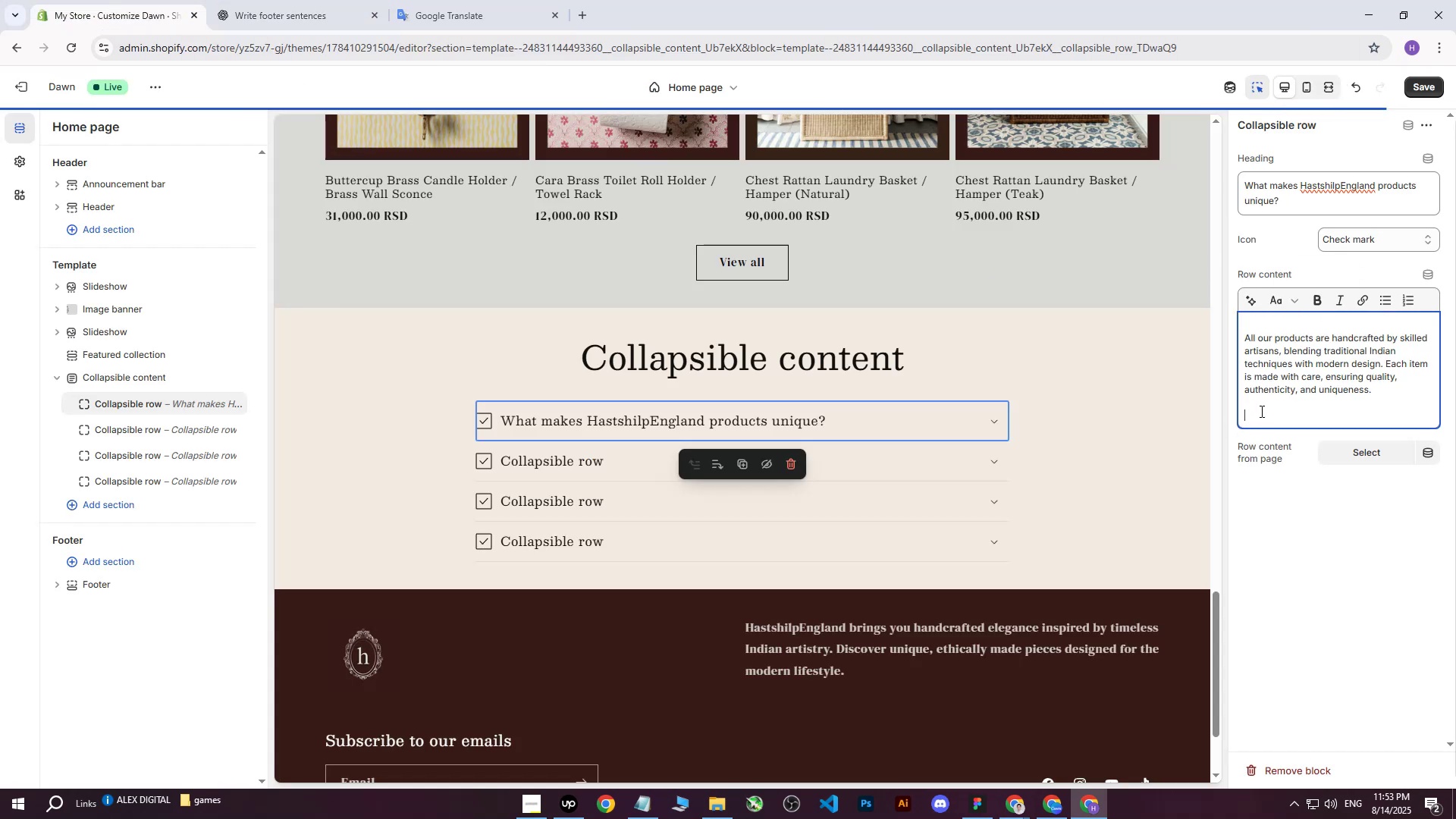 
key(Backspace)
 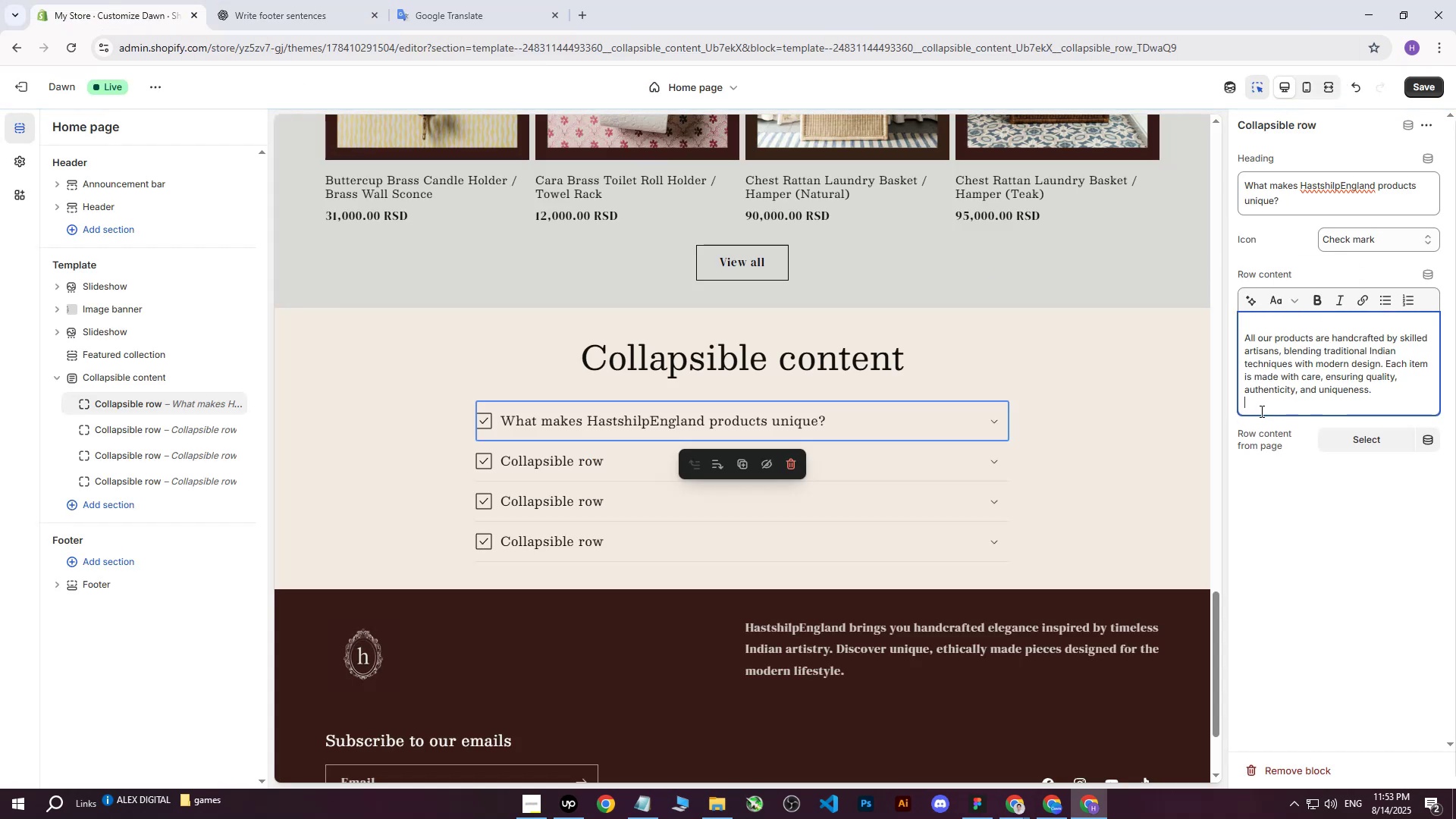 
key(Backspace)
 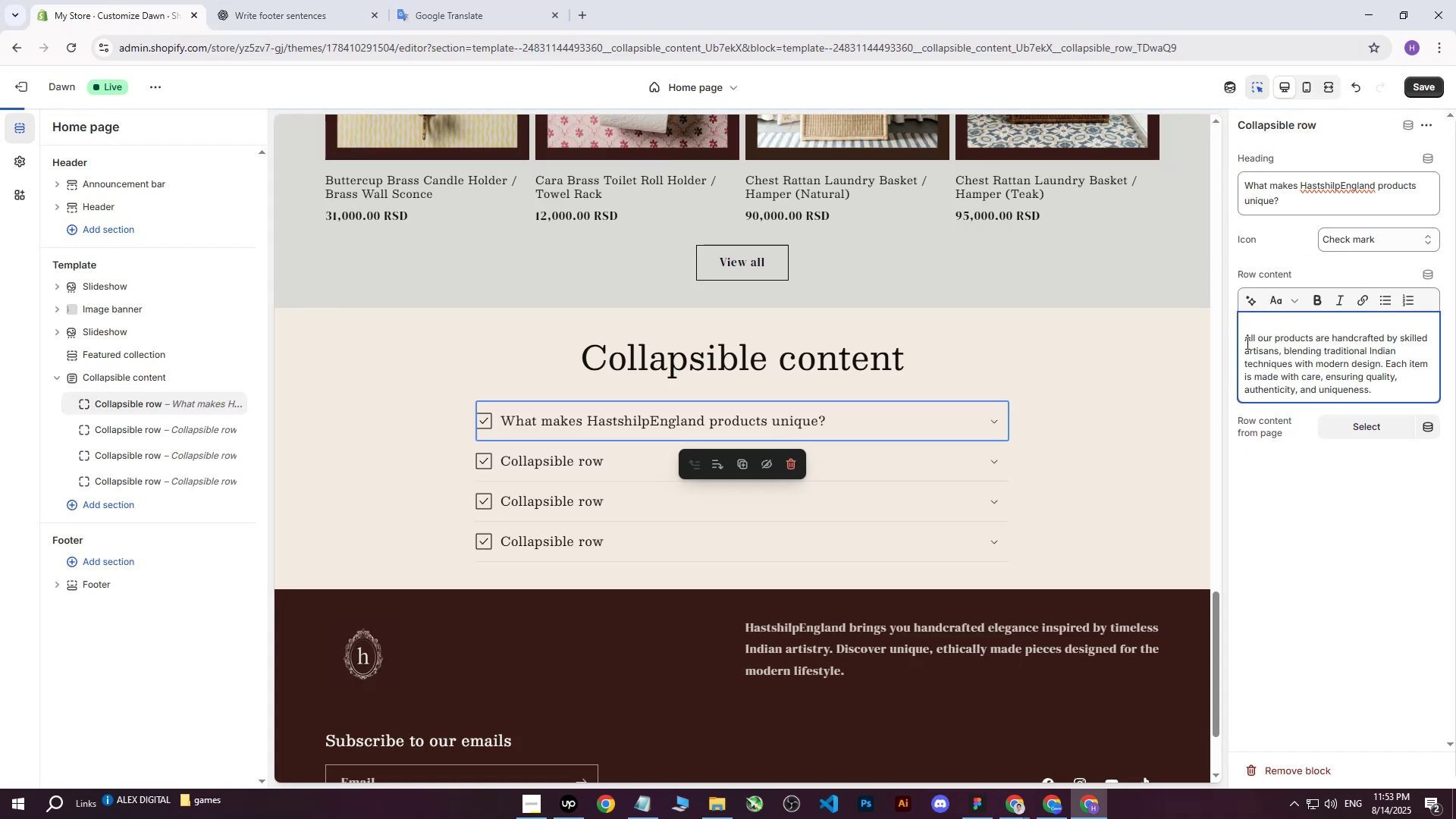 
left_click([1245, 342])
 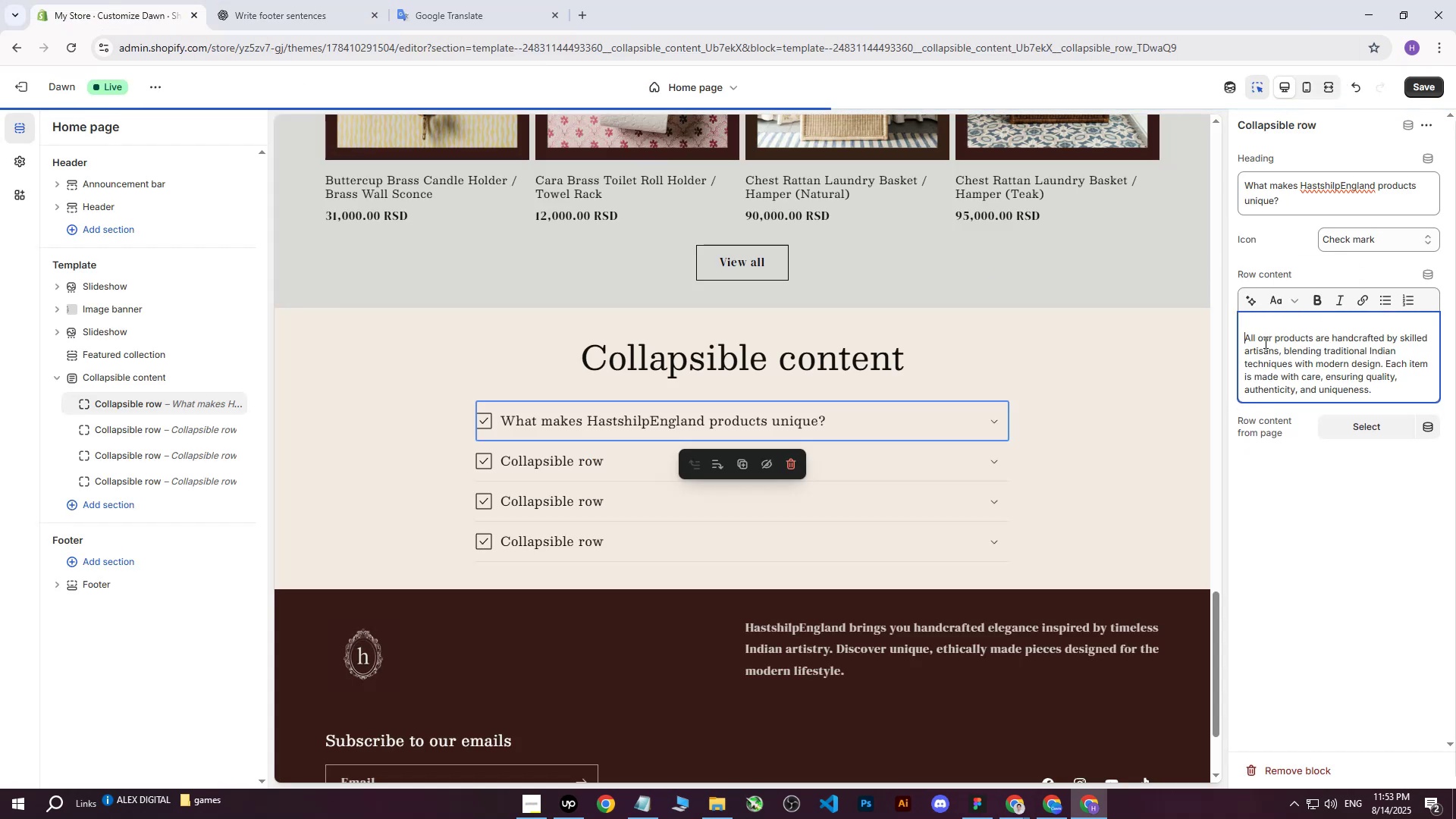 
key(Backspace)
 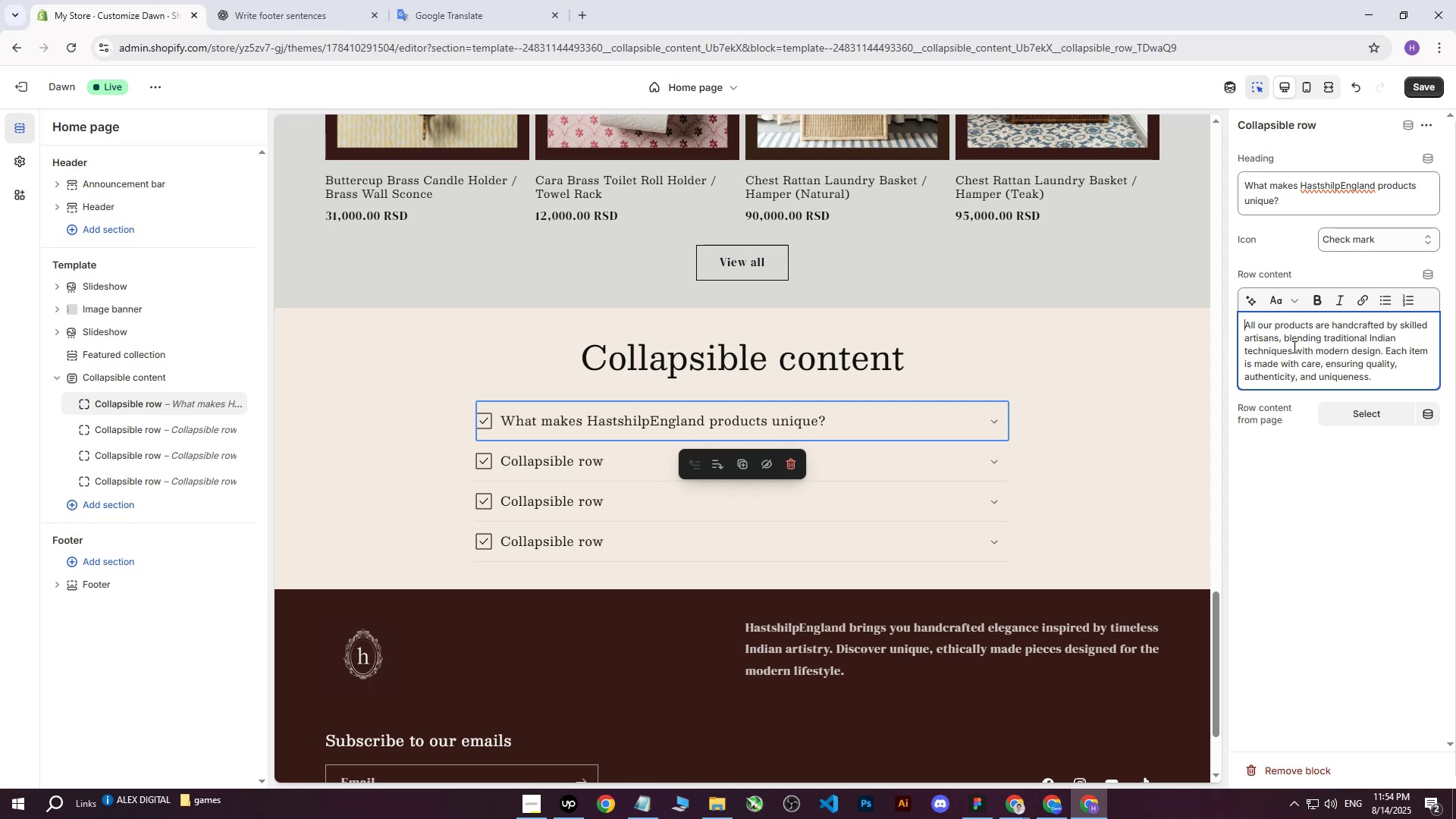 
wait(59.91)
 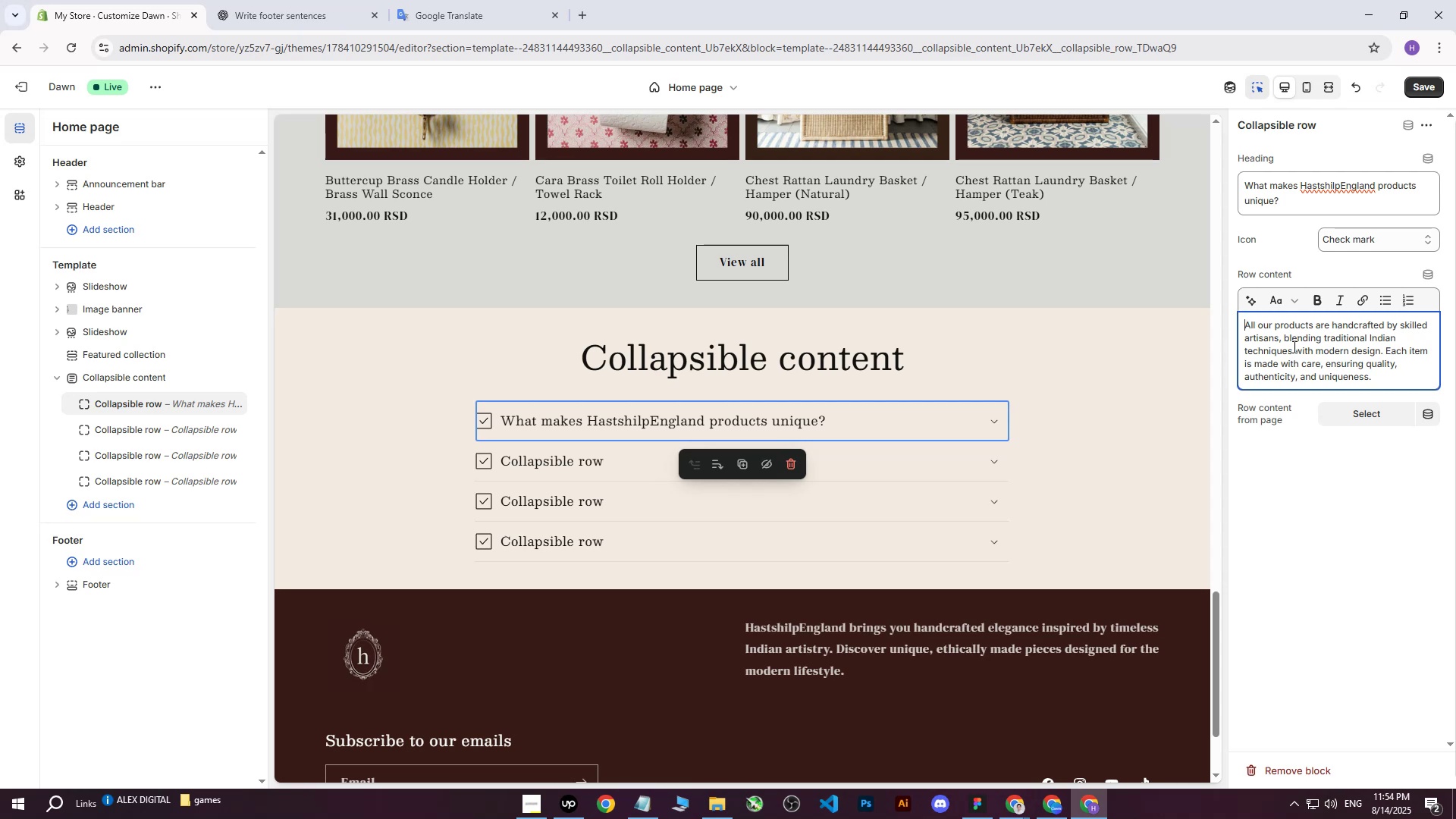 
left_click([278, 0])
 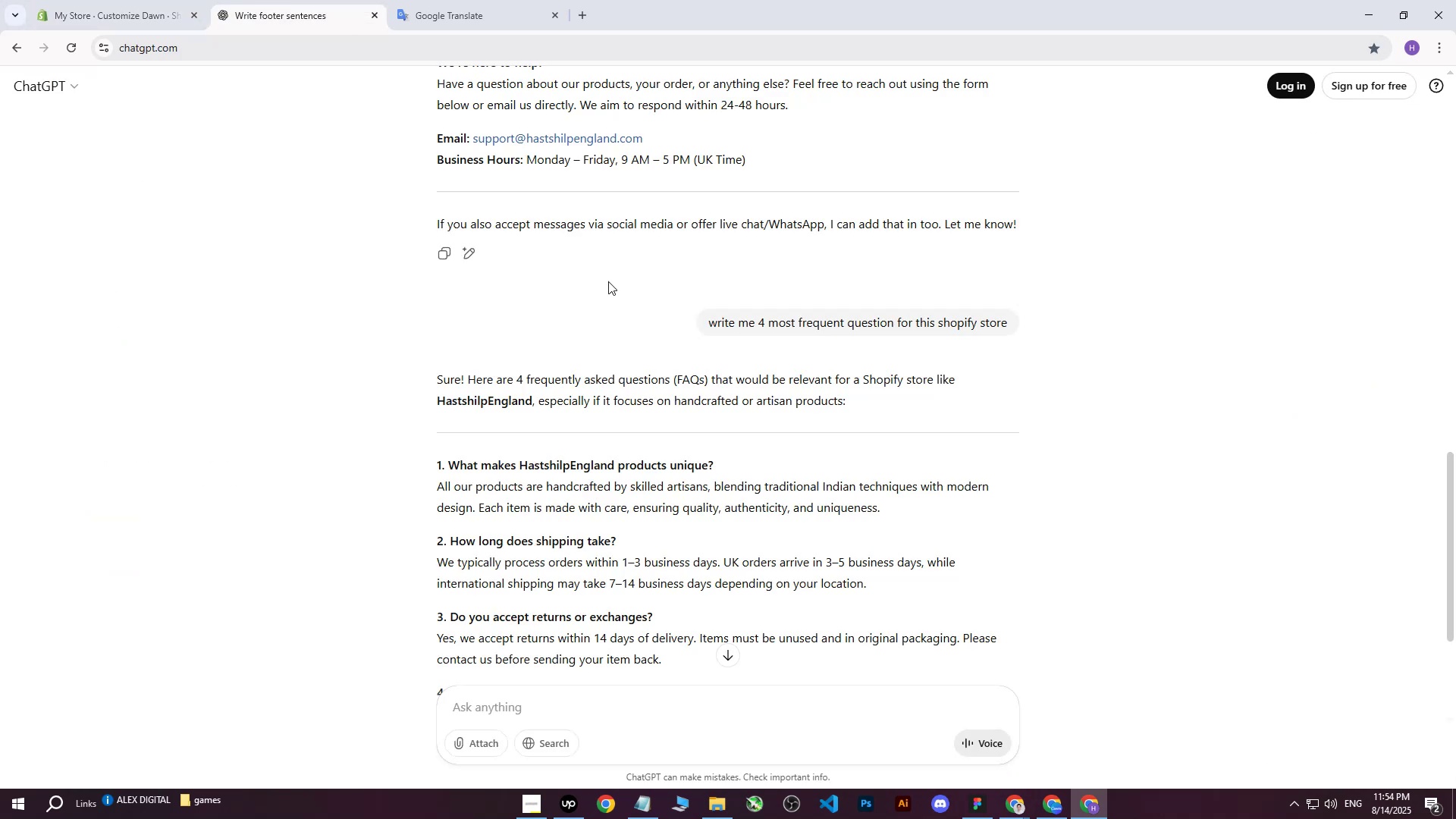 
scroll: coordinate [635, 440], scroll_direction: down, amount: 1.0
 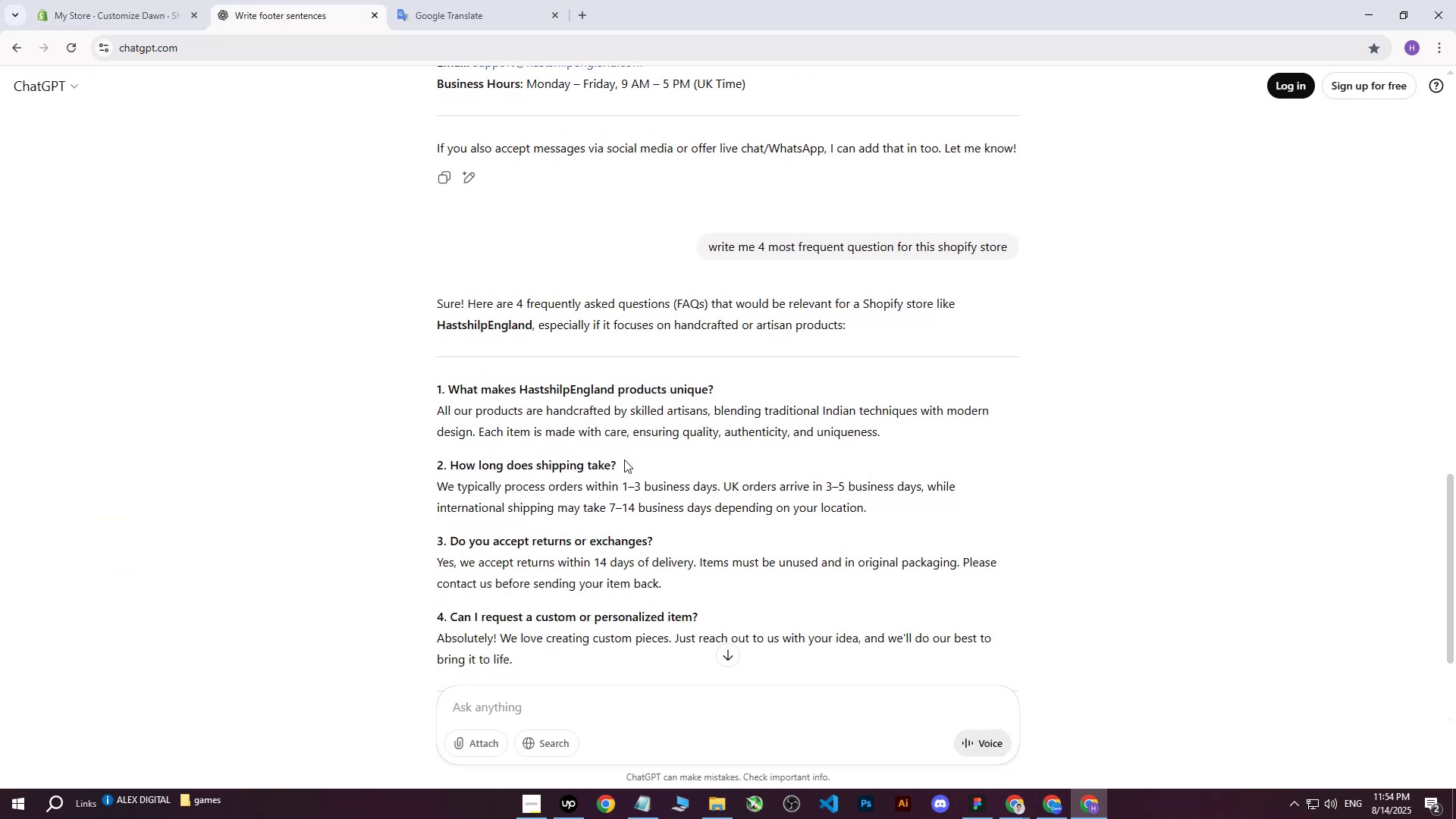 
left_click_drag(start_coordinate=[625, 460], to_coordinate=[454, 466])
 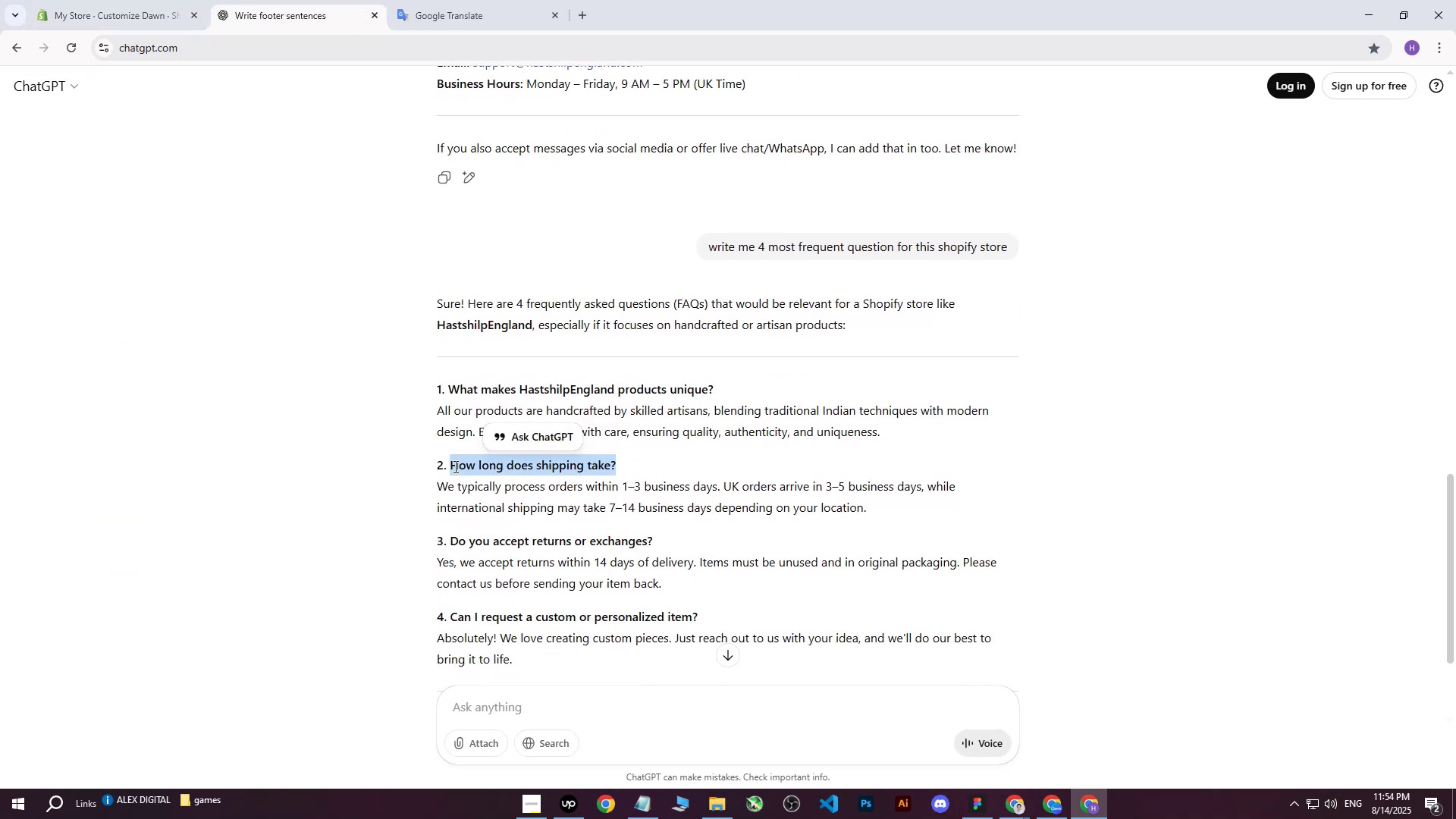 
key(Control+ControlLeft)
 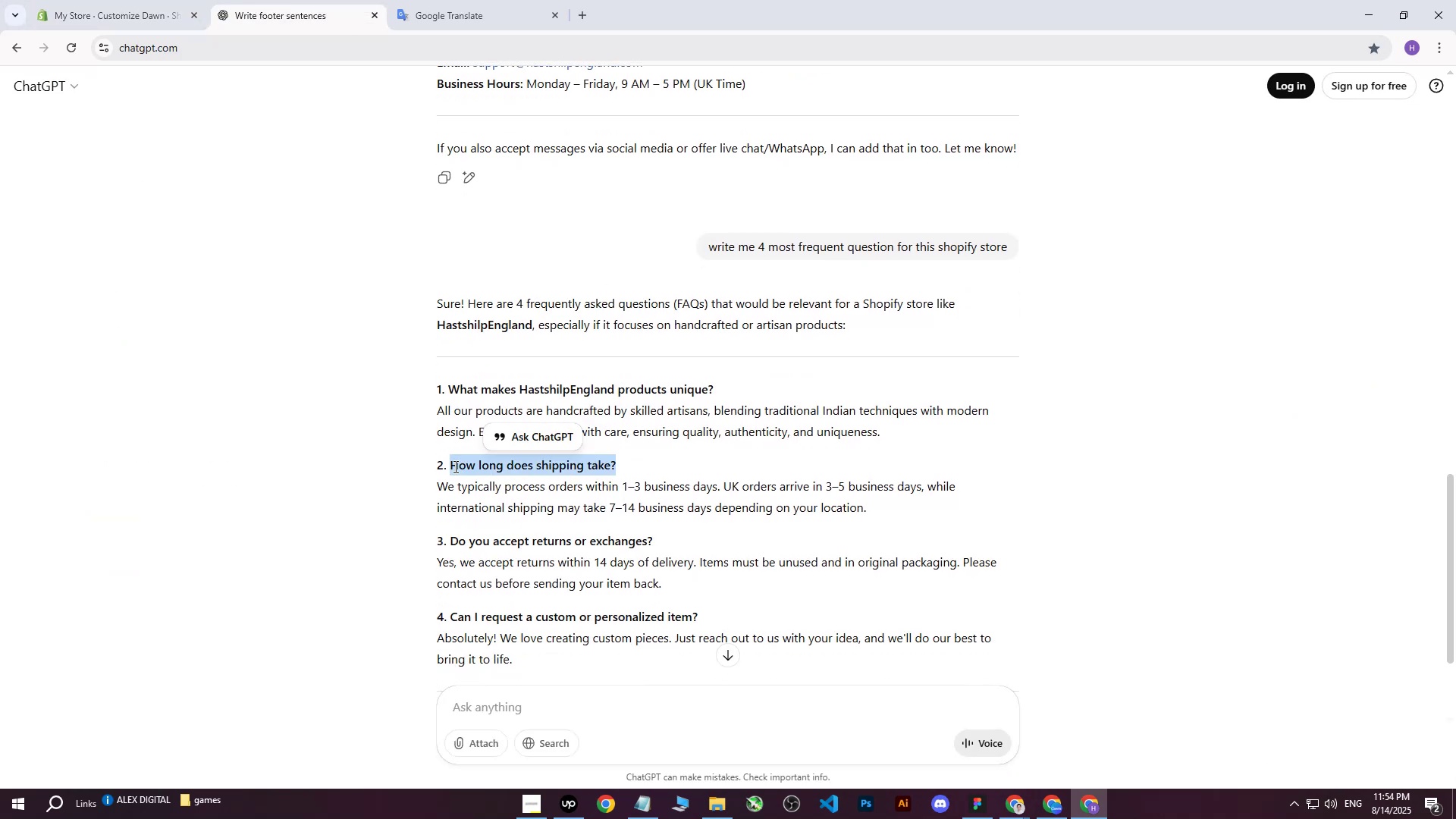 
key(Control+C)
 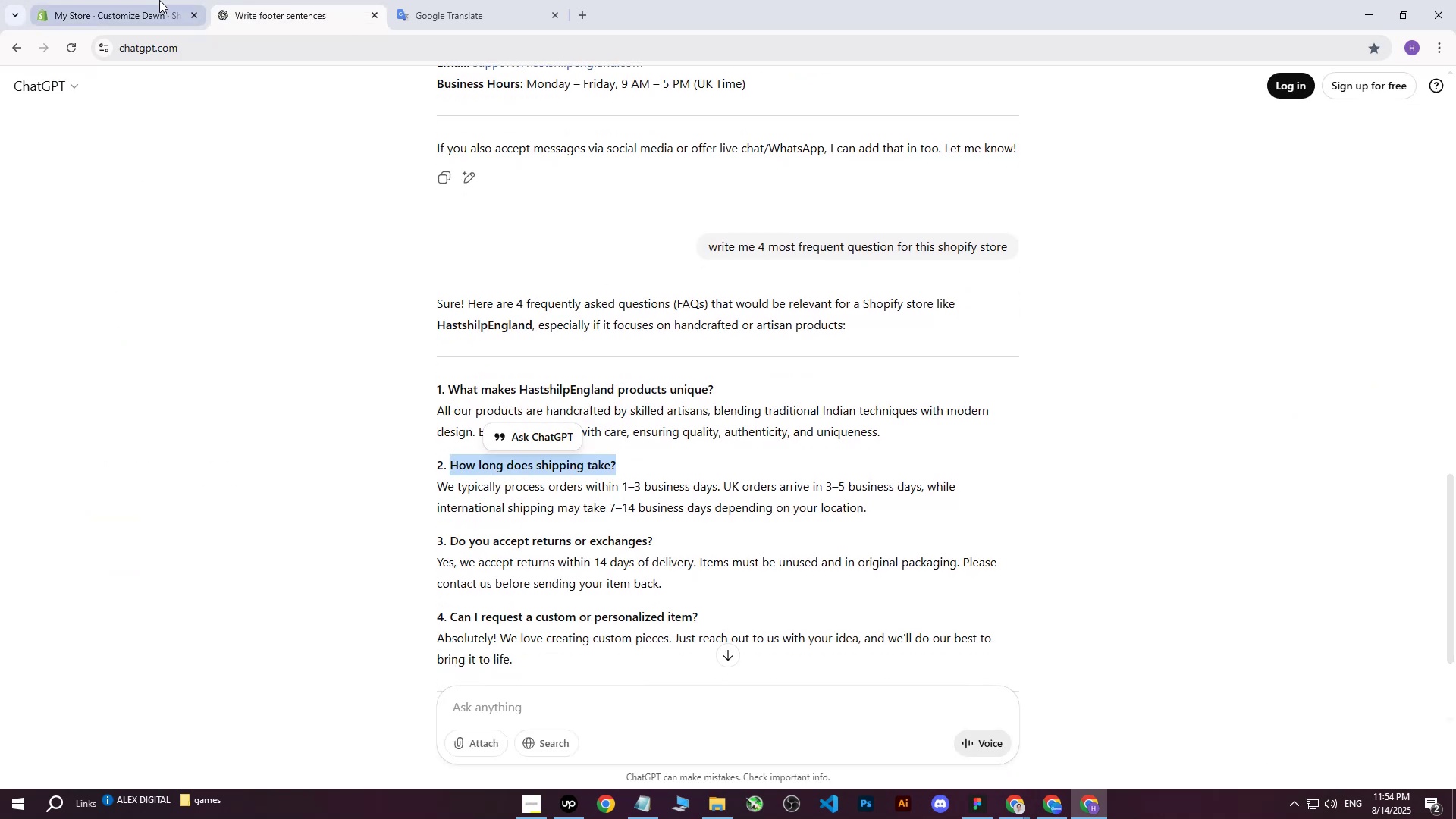 
left_click([159, 0])
 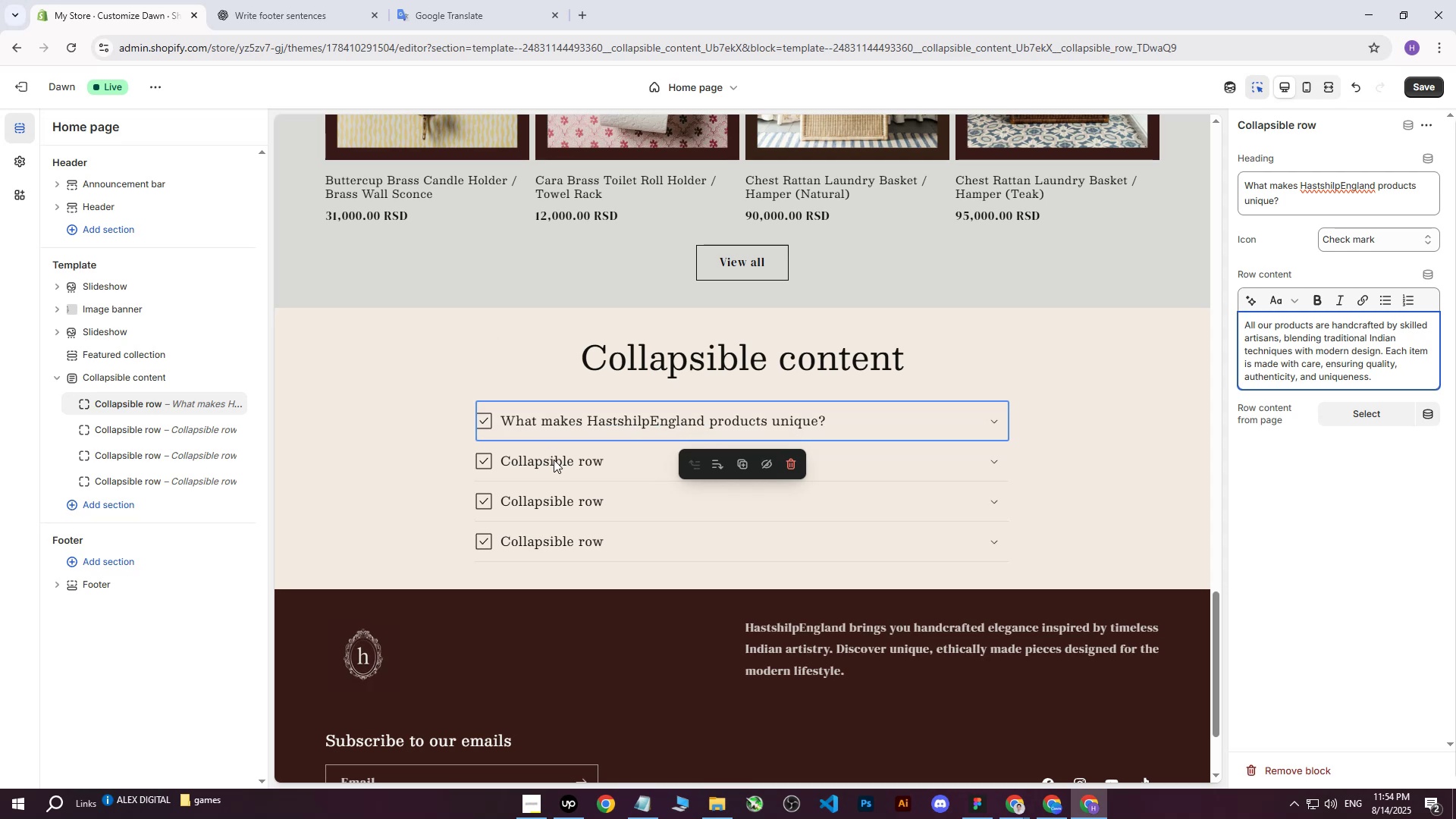 
left_click([554, 461])
 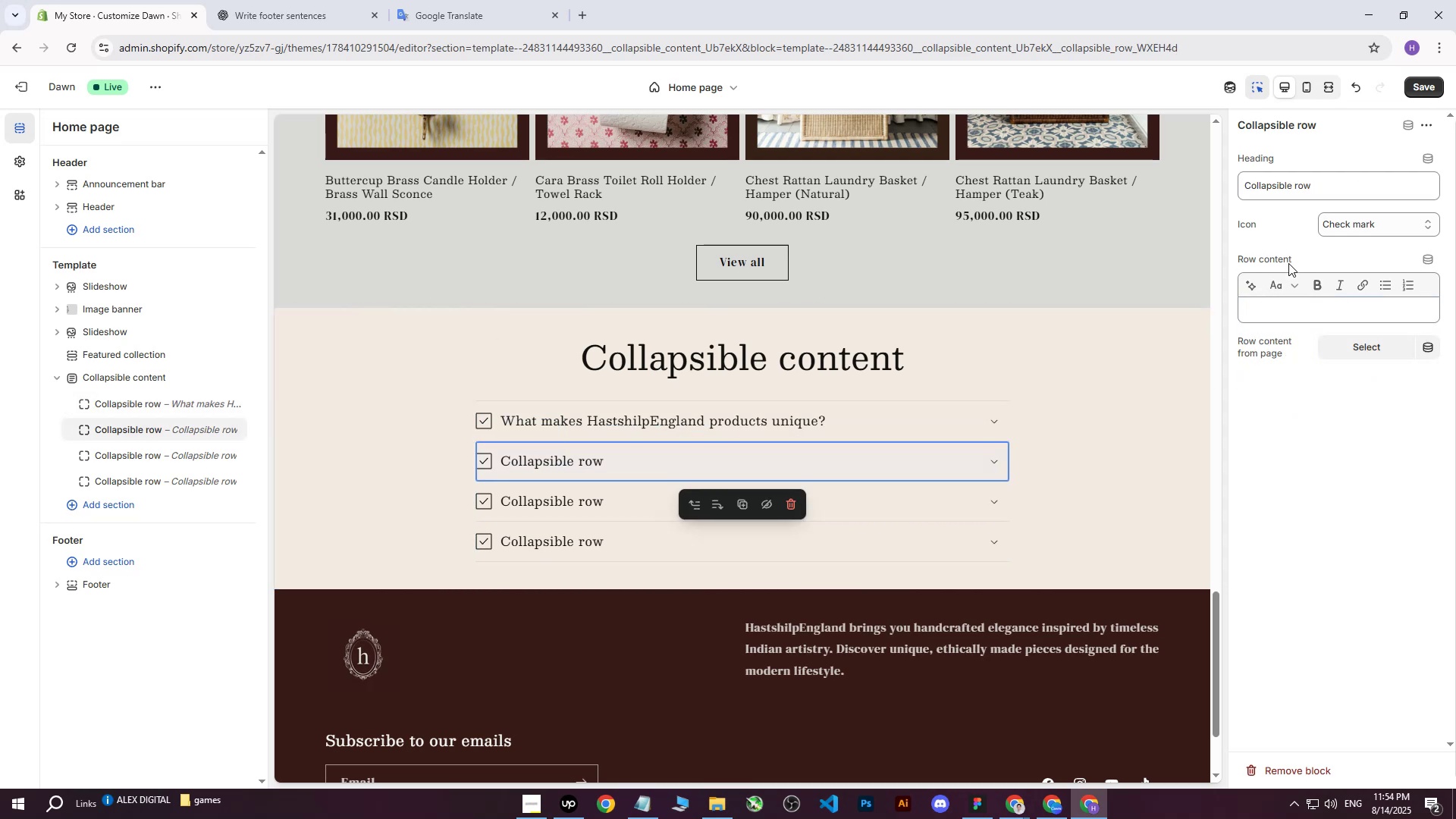 
left_click_drag(start_coordinate=[1317, 187], to_coordinate=[1195, 184])
 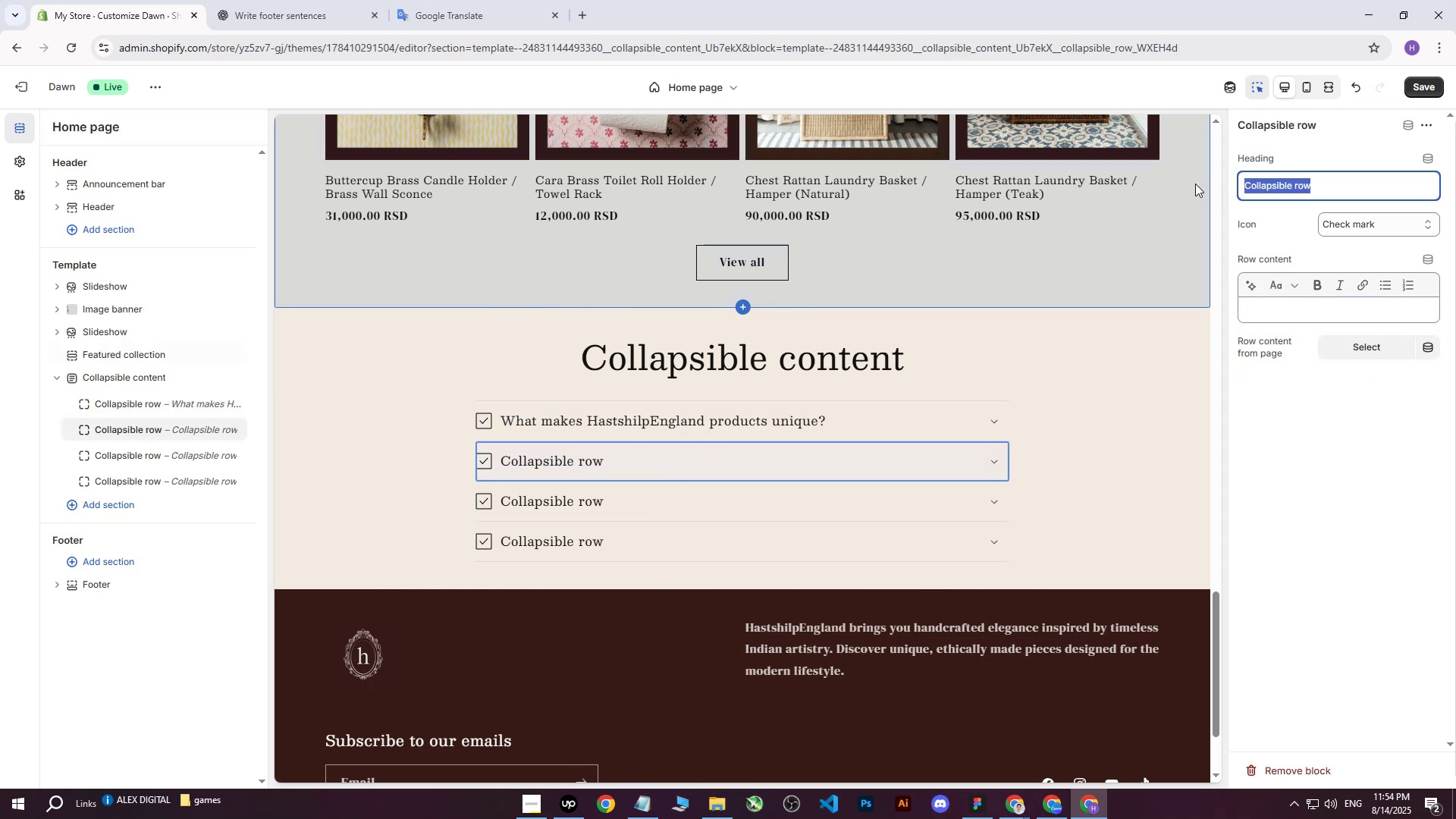 
key(Control+ControlLeft)
 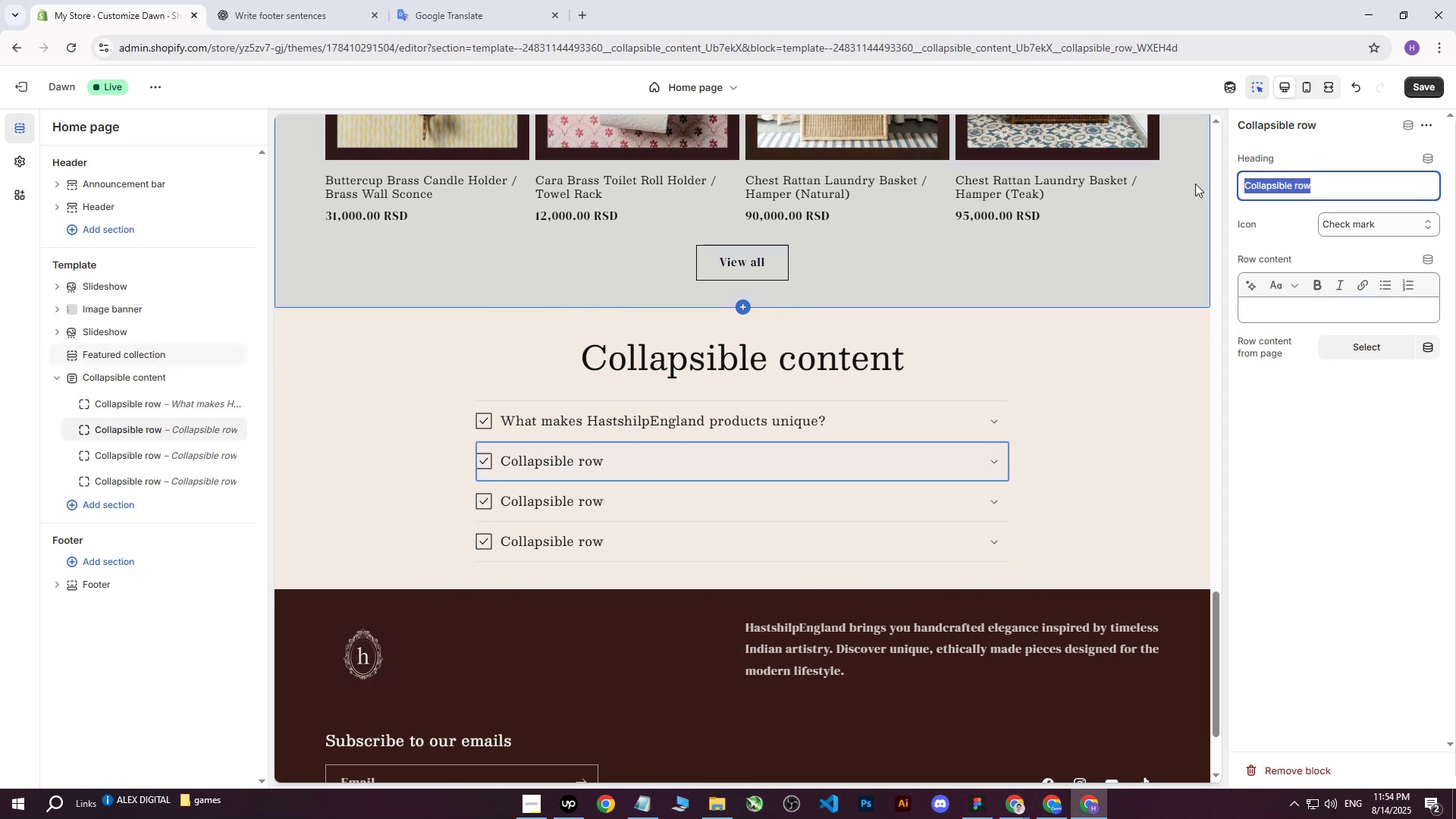 
key(Control+V)
 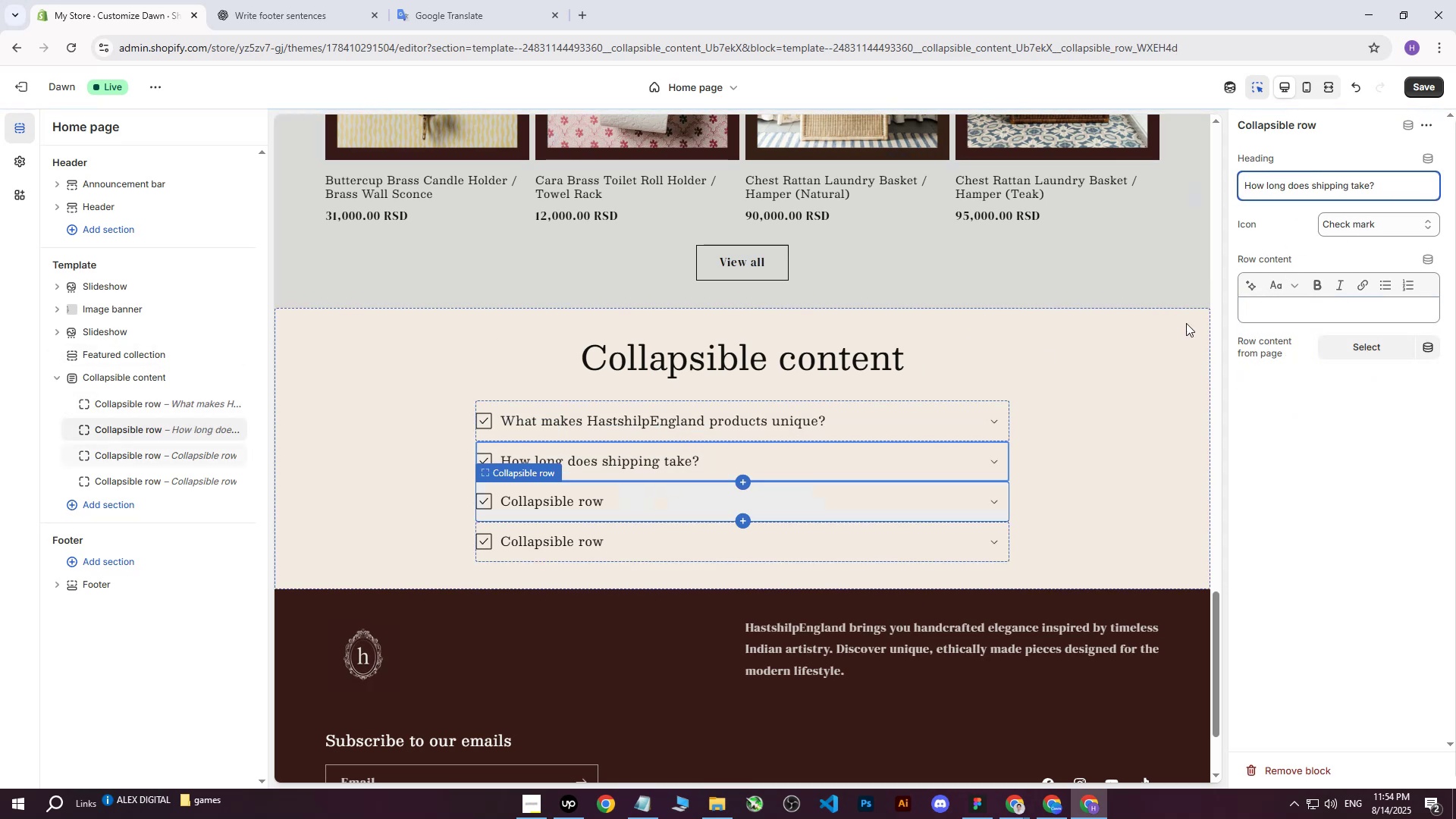 
left_click([1362, 226])
 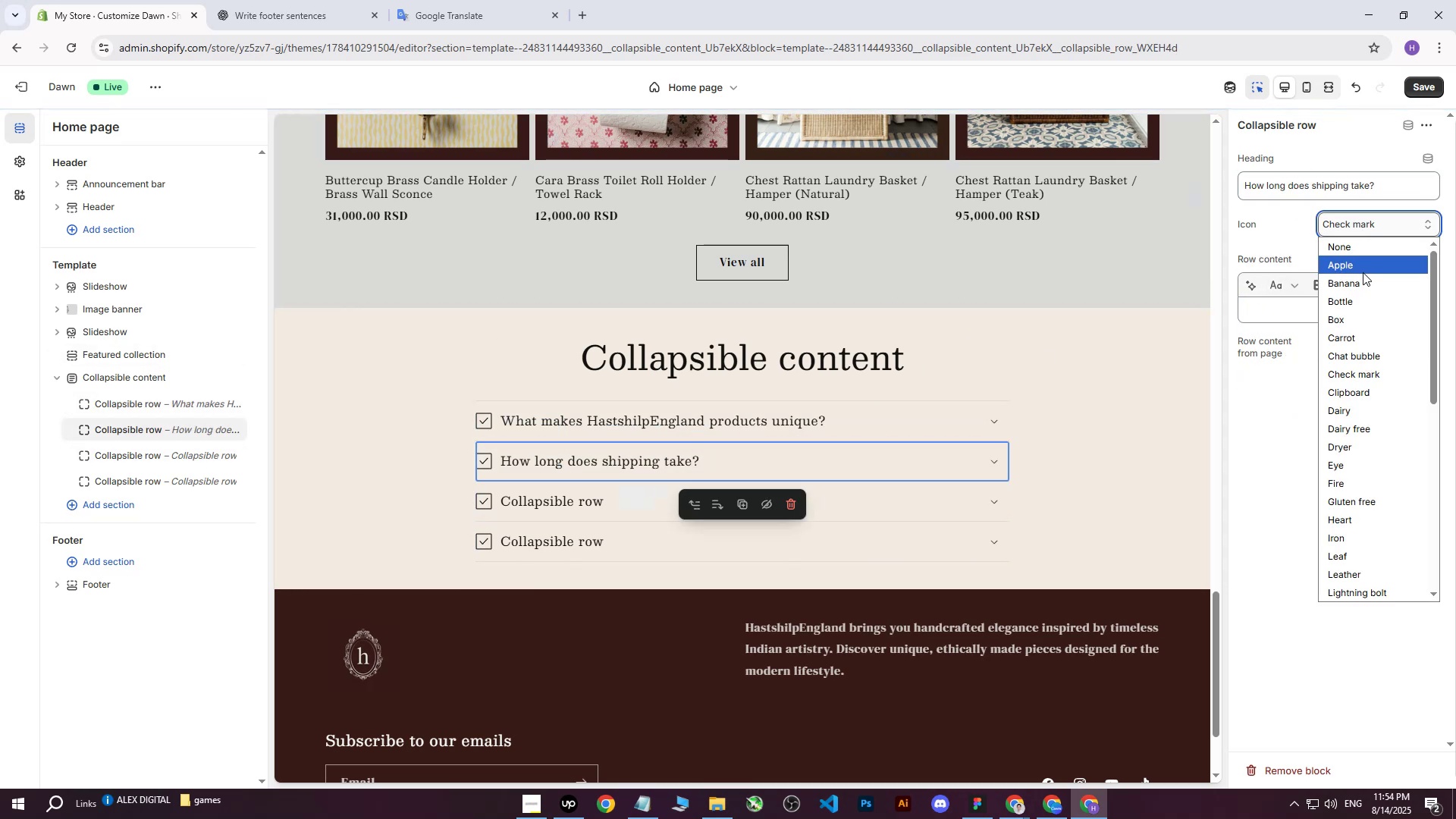 
scroll: coordinate [1361, 519], scroll_direction: down, amount: 4.0
 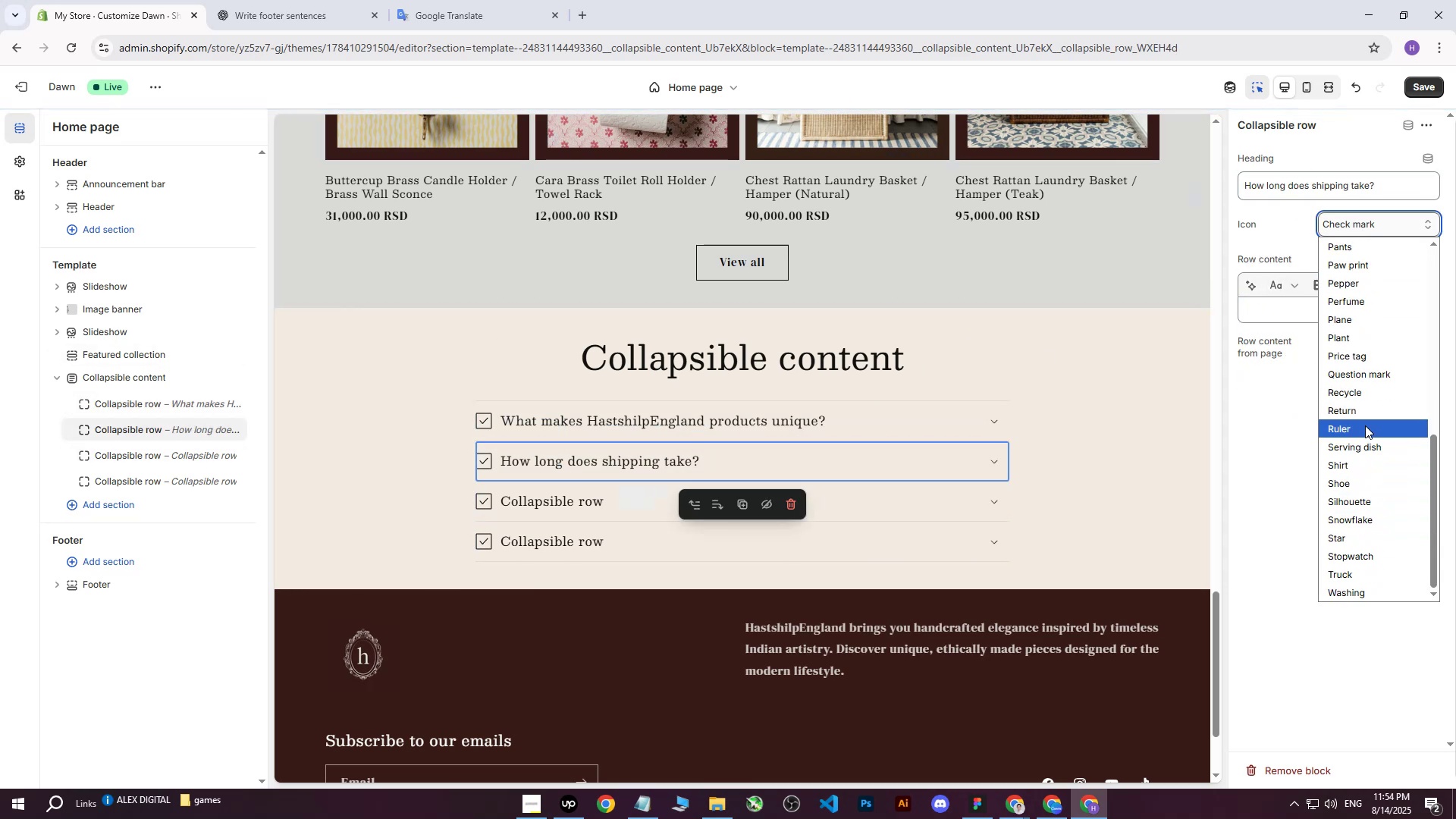 
left_click([1368, 378])
 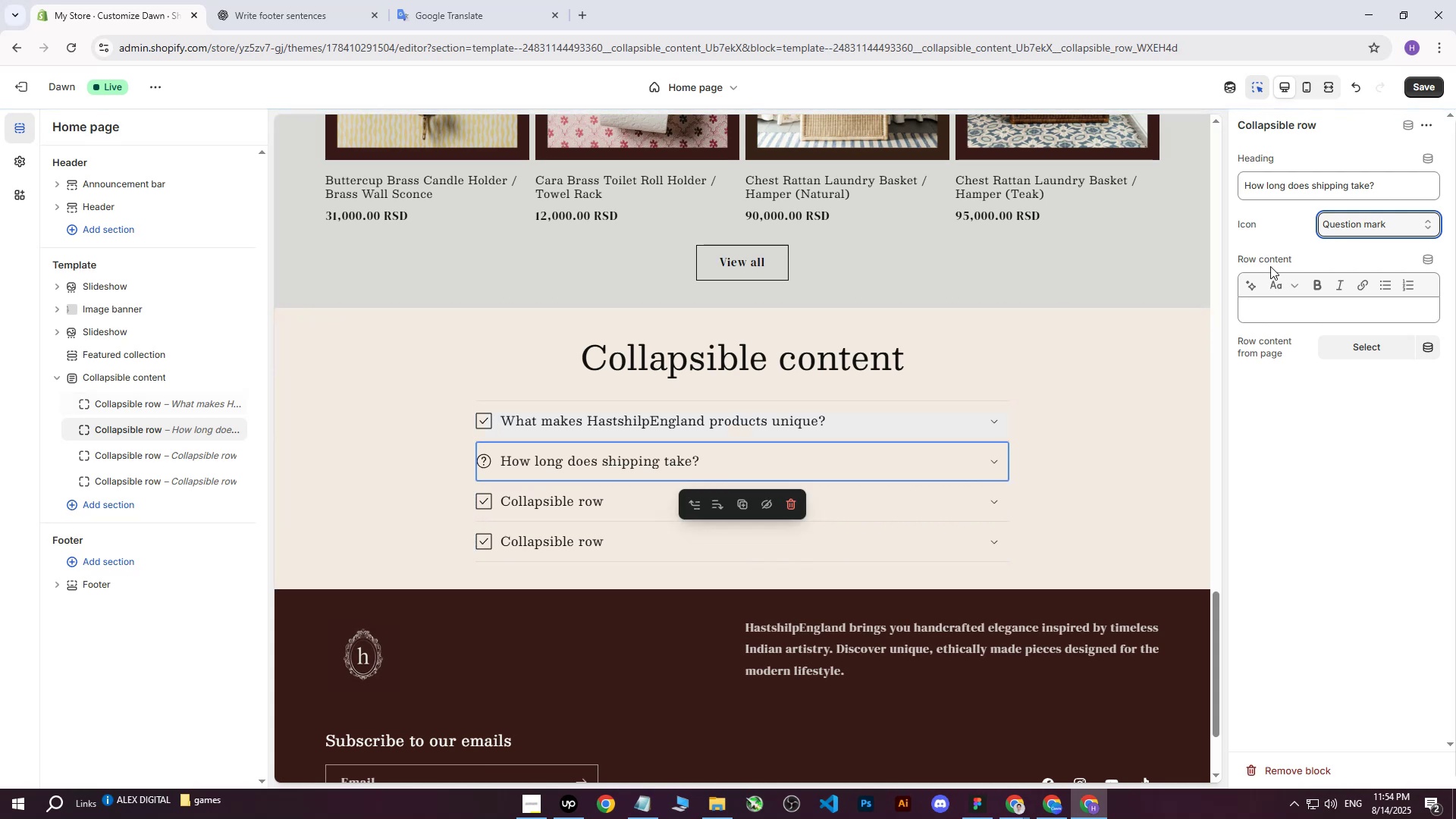 
left_click([600, 423])
 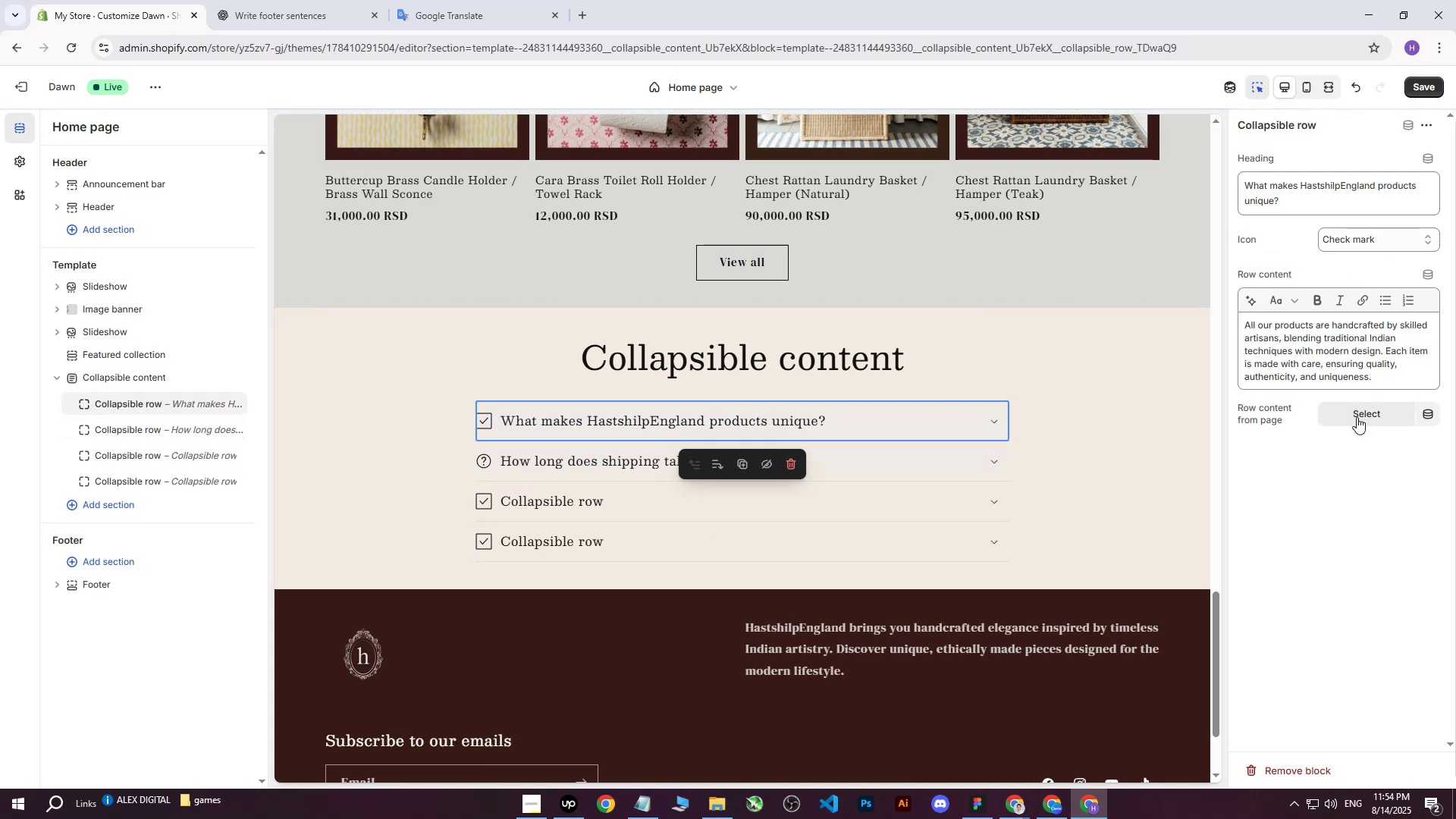 
left_click([1357, 417])
 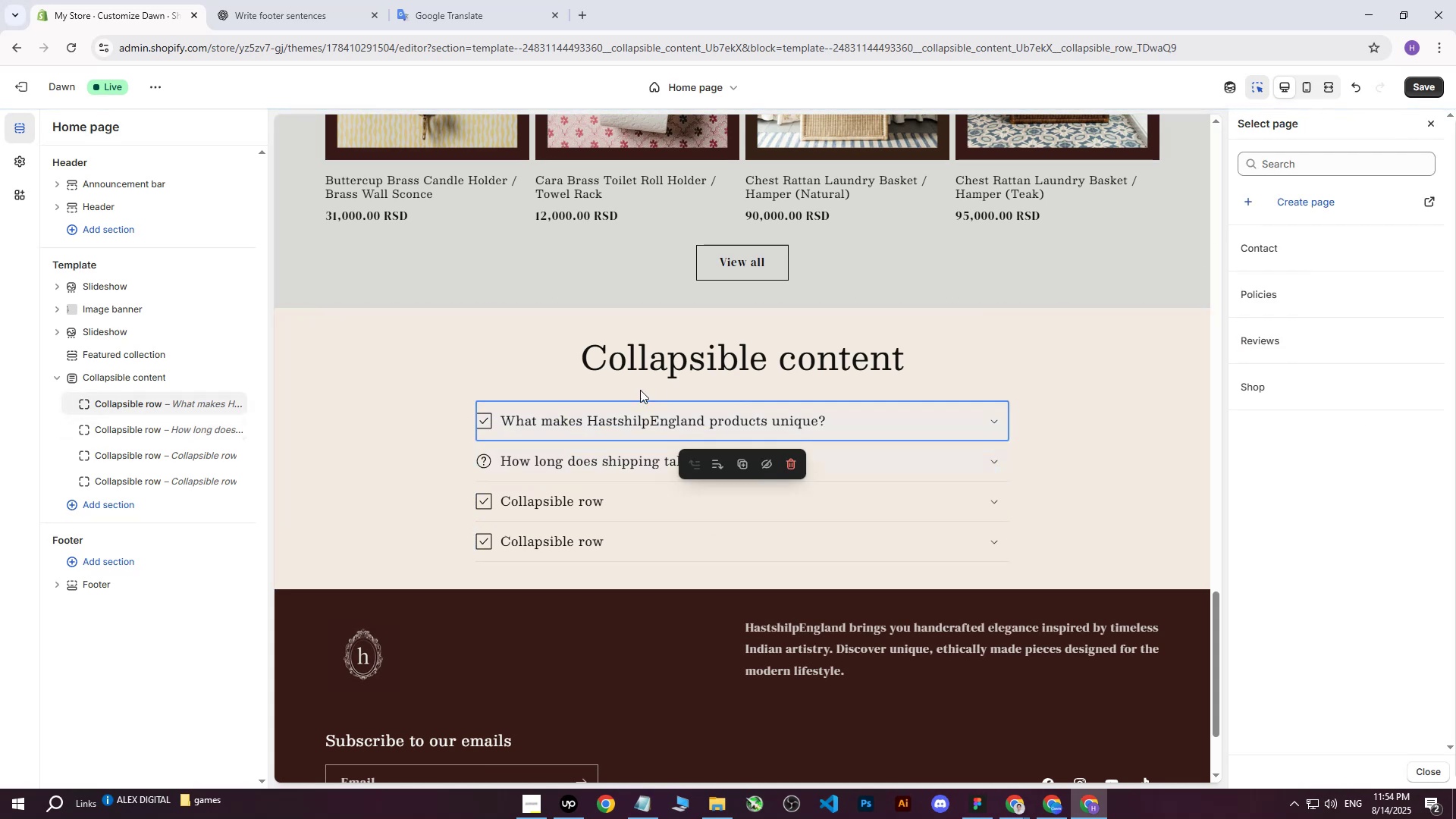 
left_click([447, 375])
 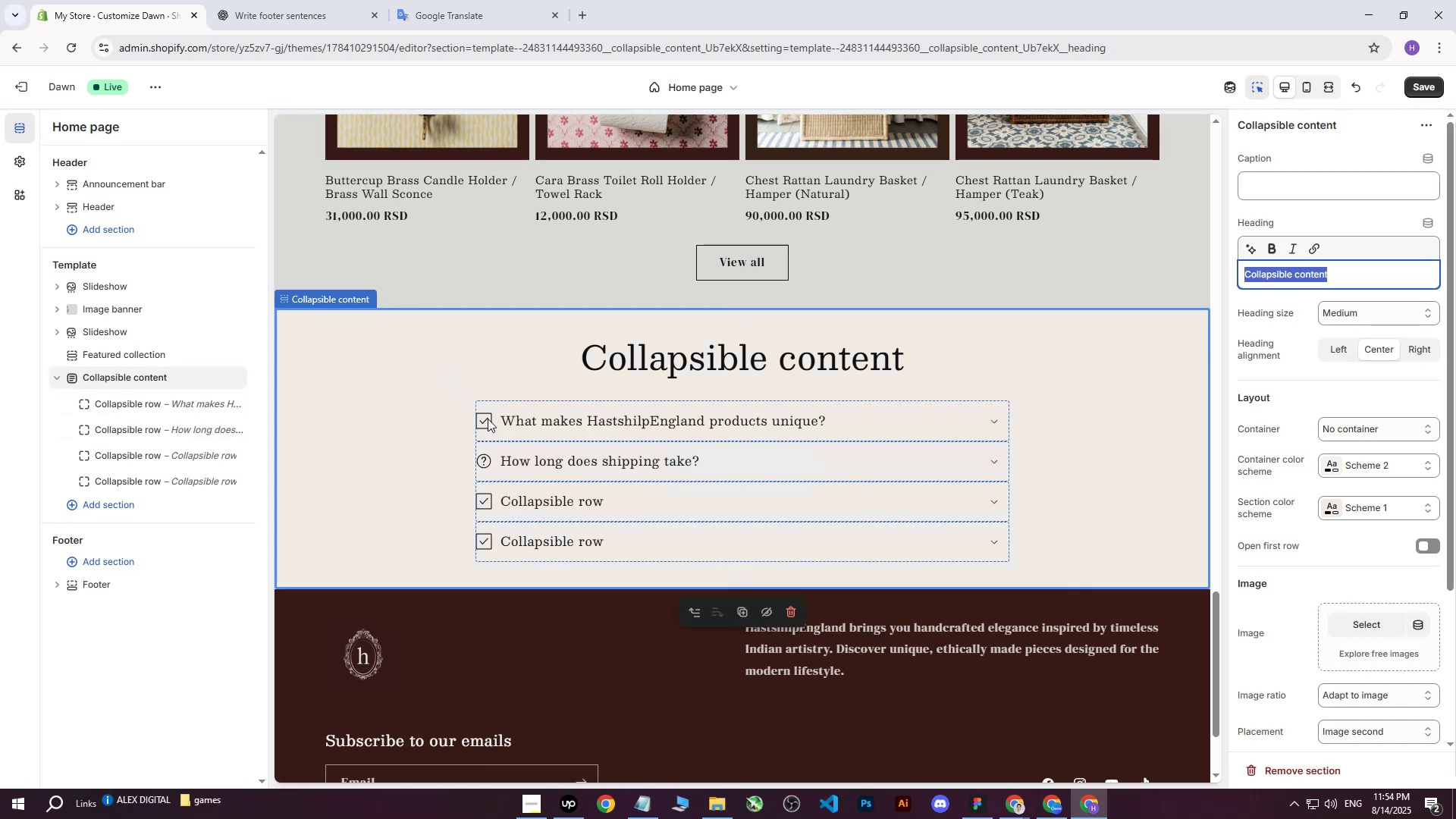 
double_click([488, 419])
 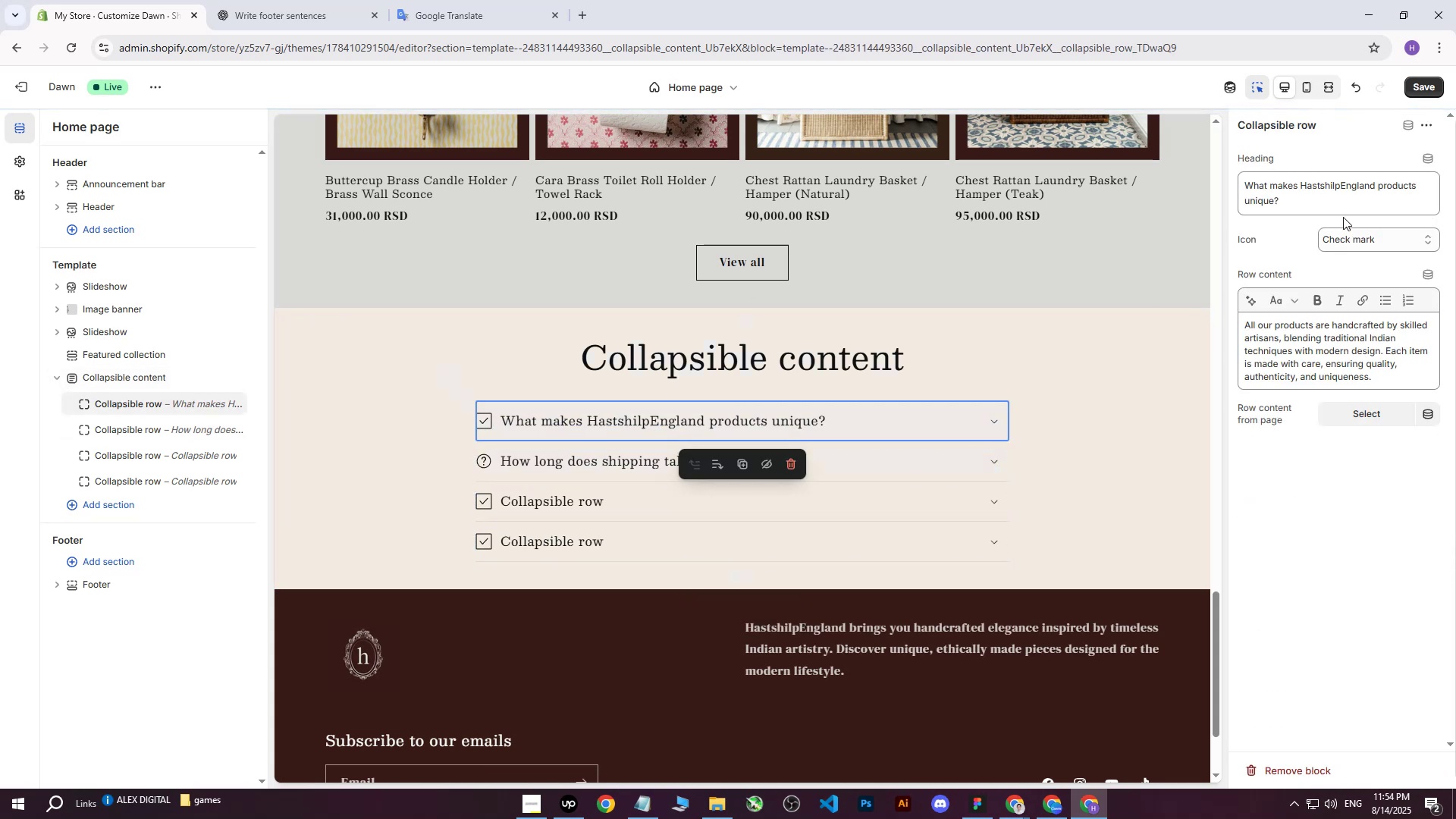 
left_click([1356, 246])
 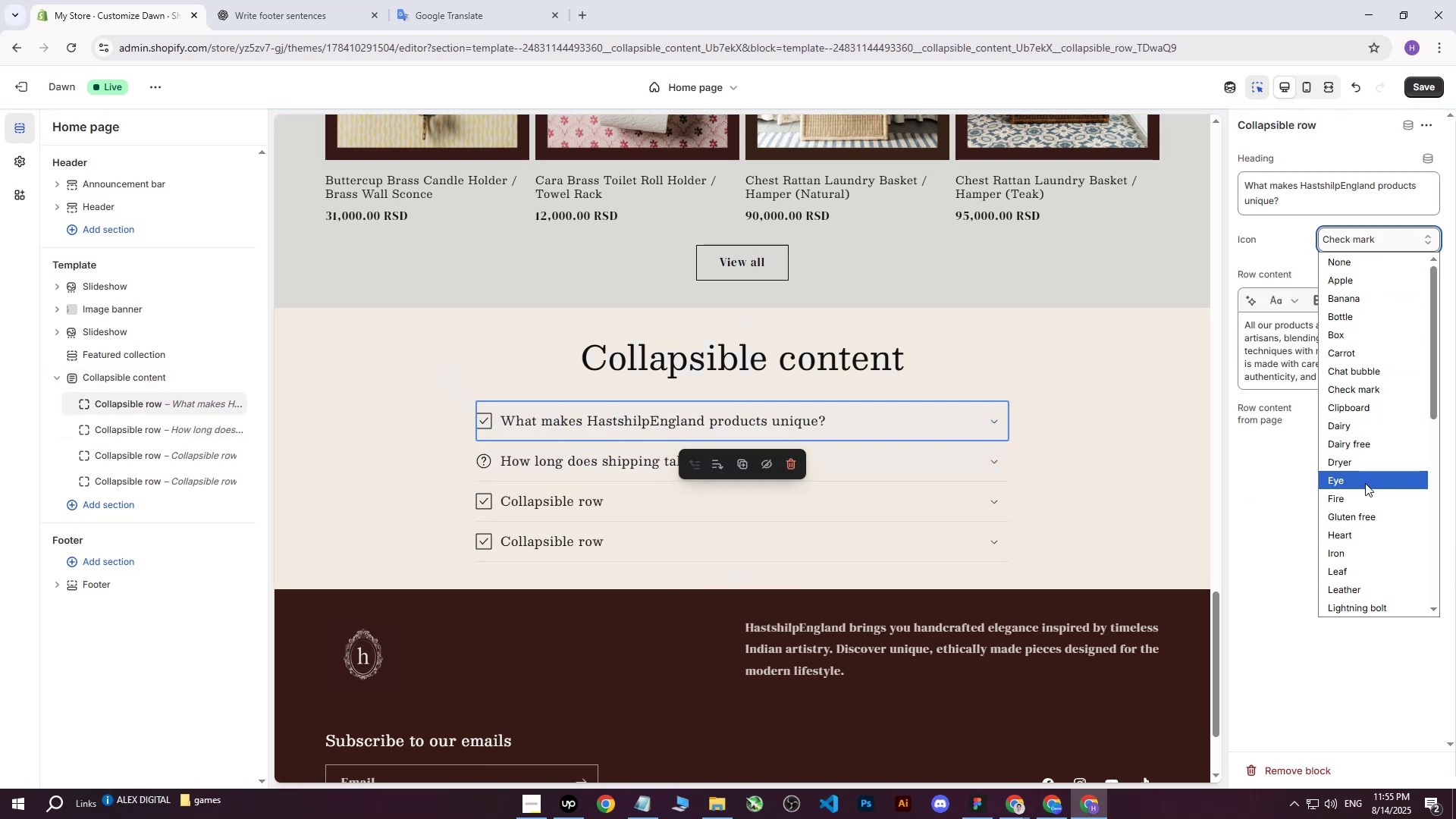 
left_click([1365, 483])
 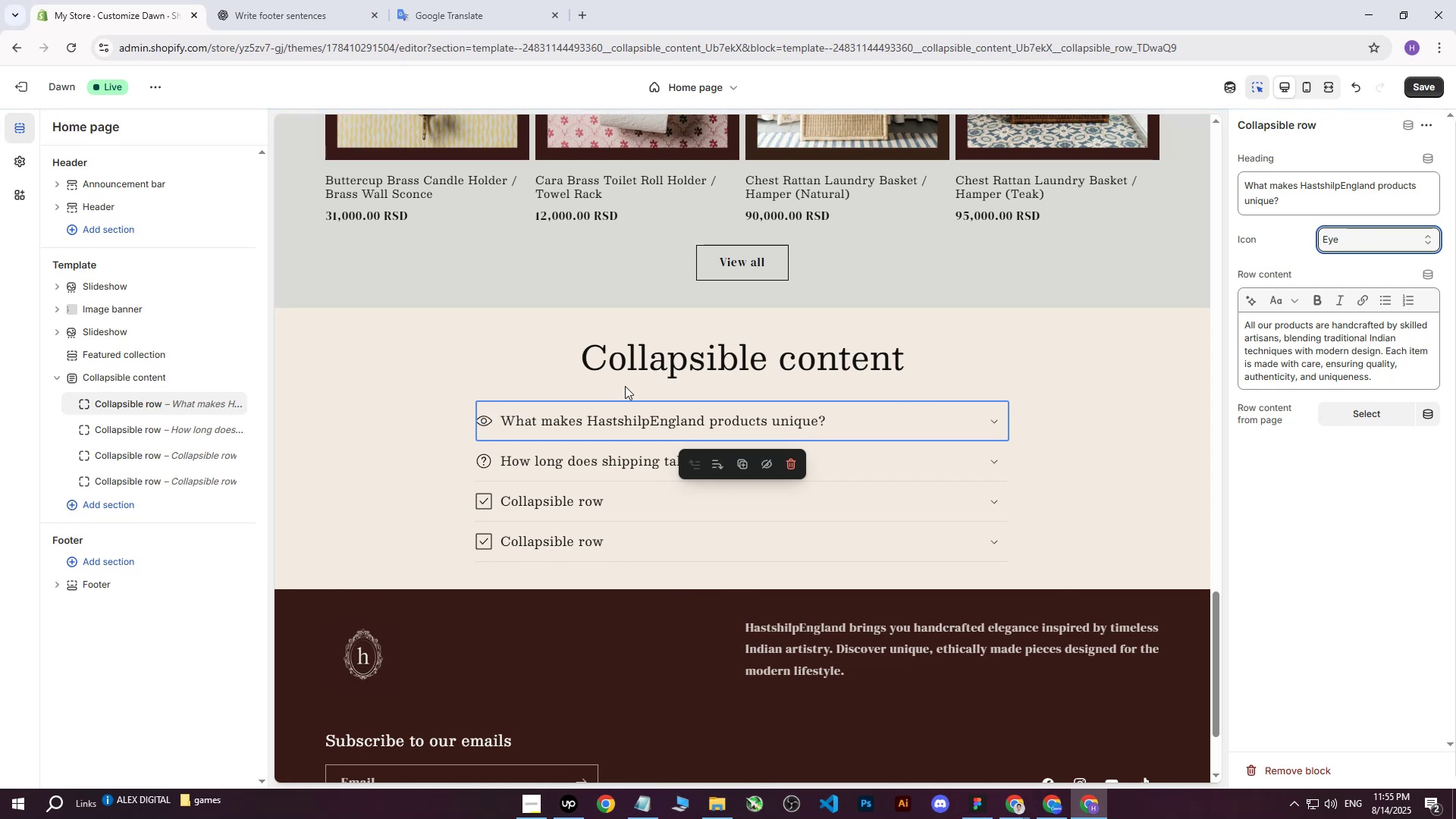 
left_click([359, 412])
 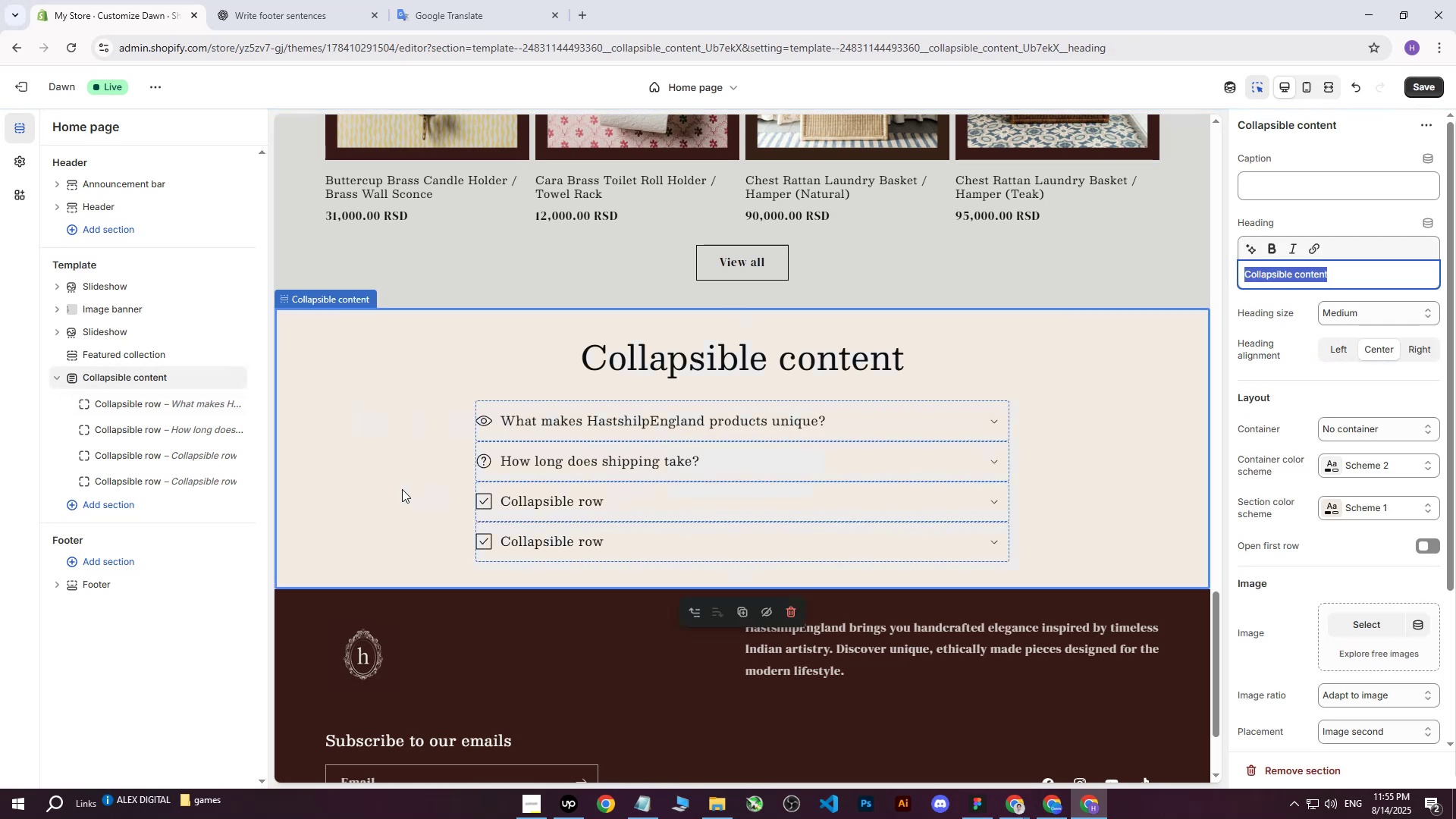 
left_click([668, 457])
 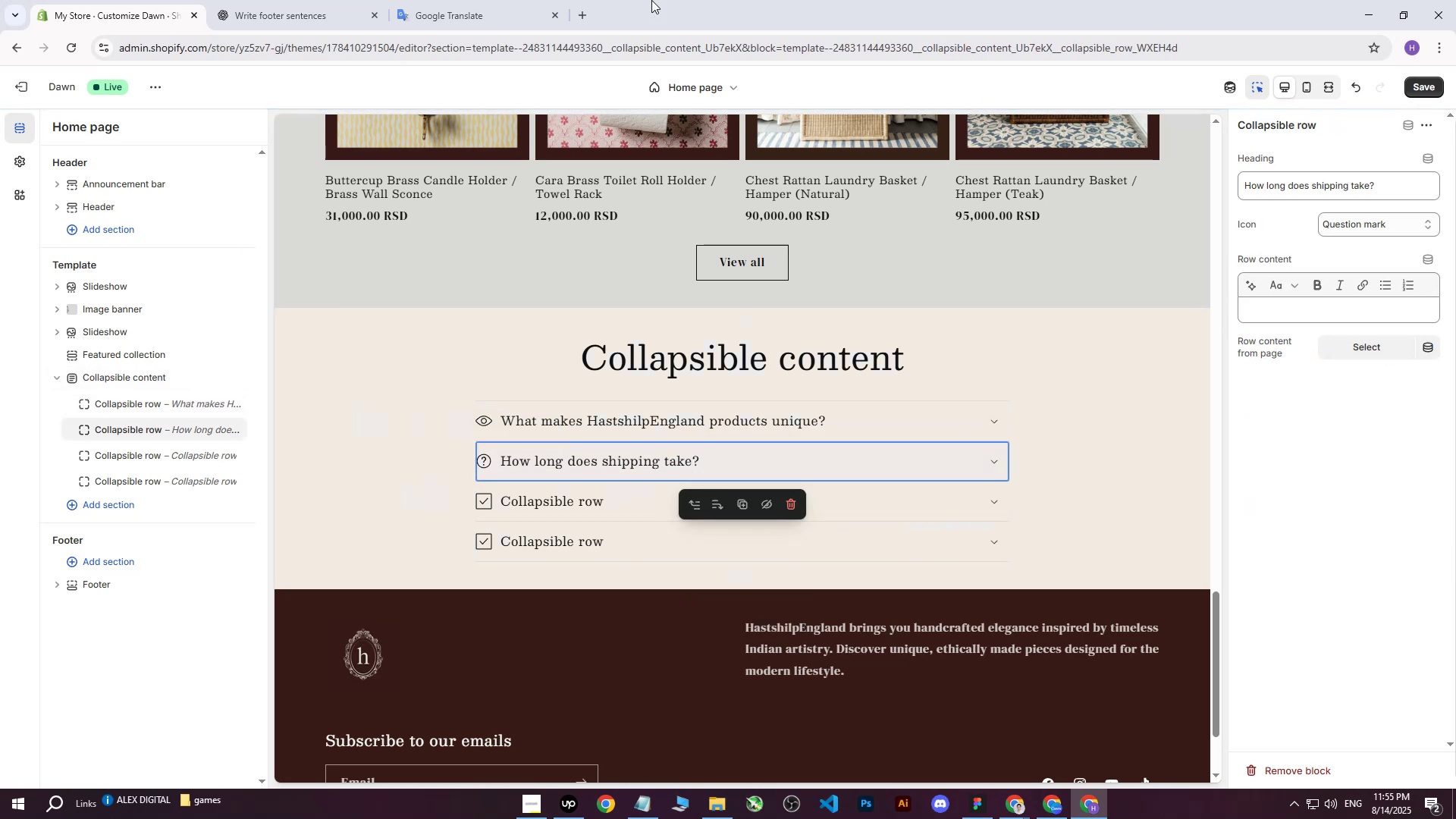 
left_click([318, 0])
 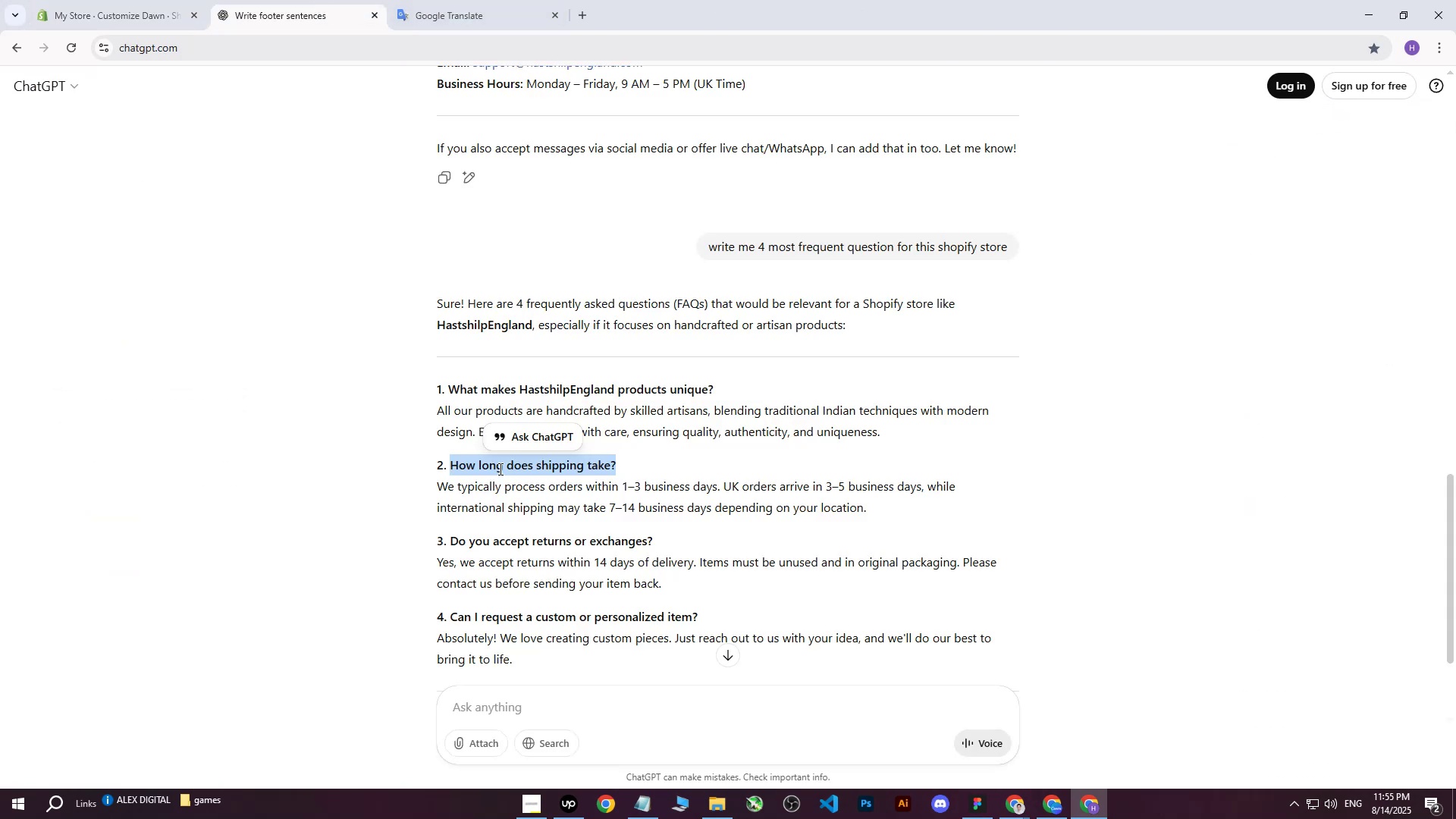 
left_click([474, 480])
 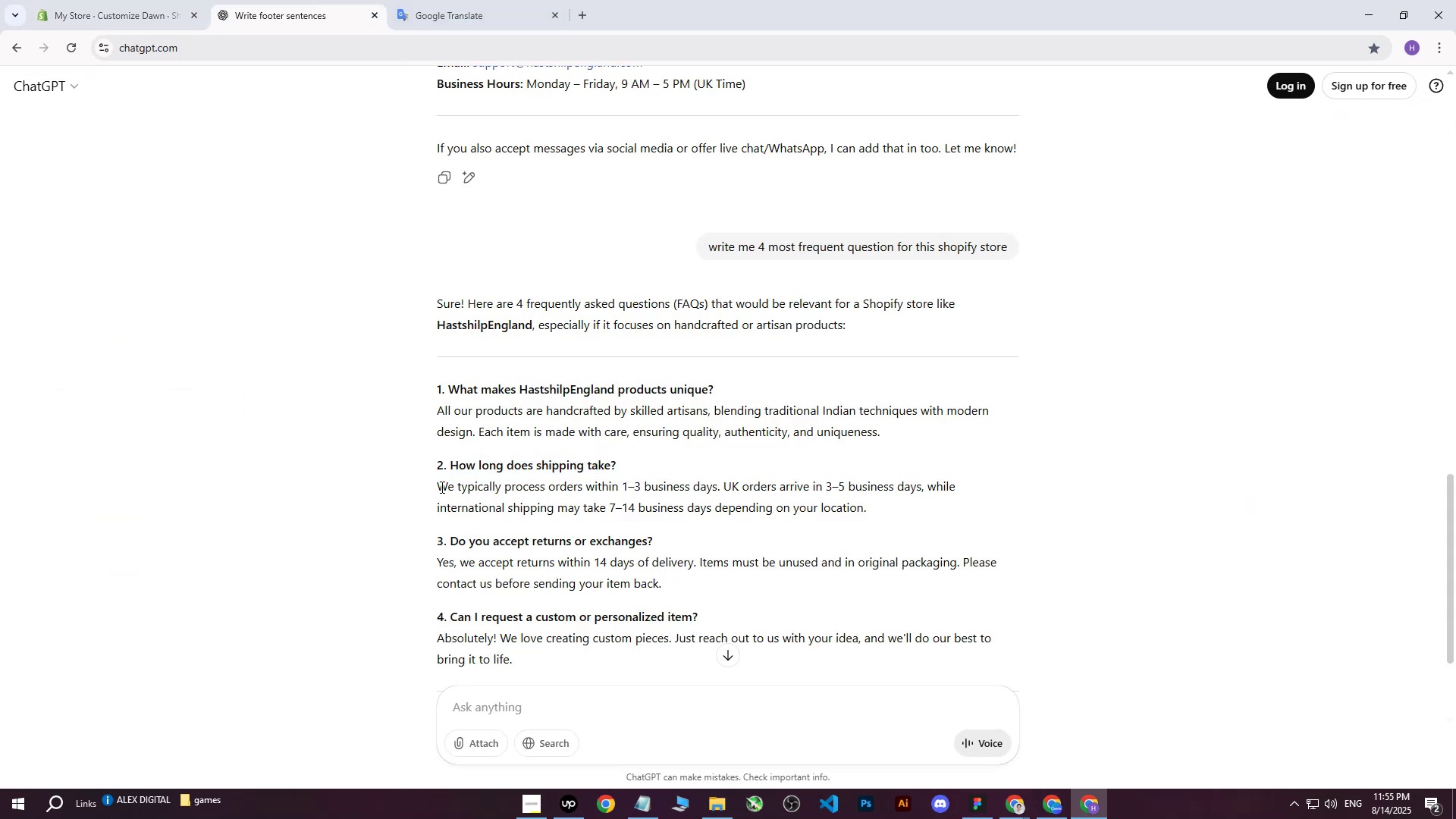 
left_click_drag(start_coordinate=[441, 487], to_coordinate=[903, 510])
 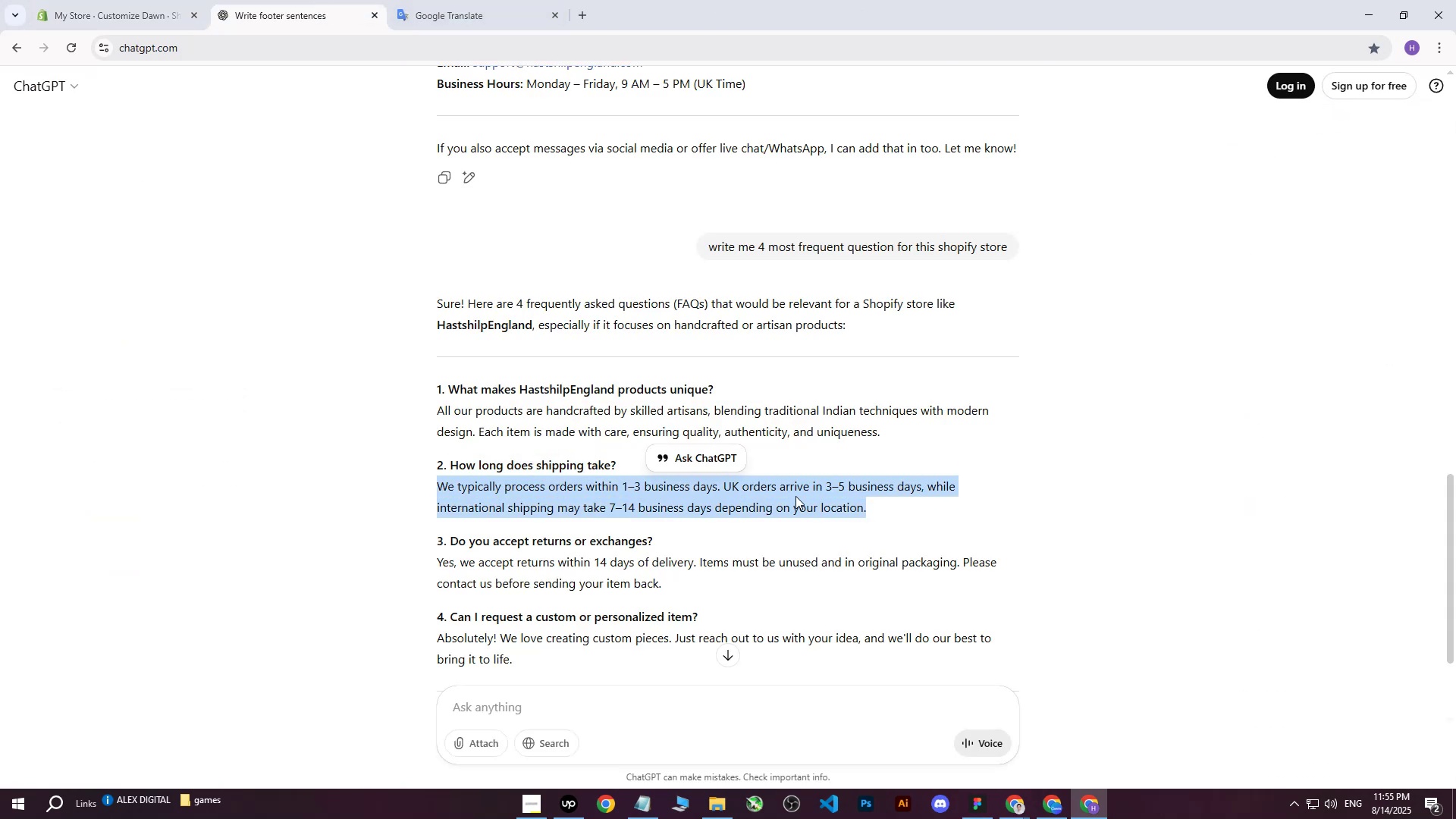 
right_click([790, 495])
 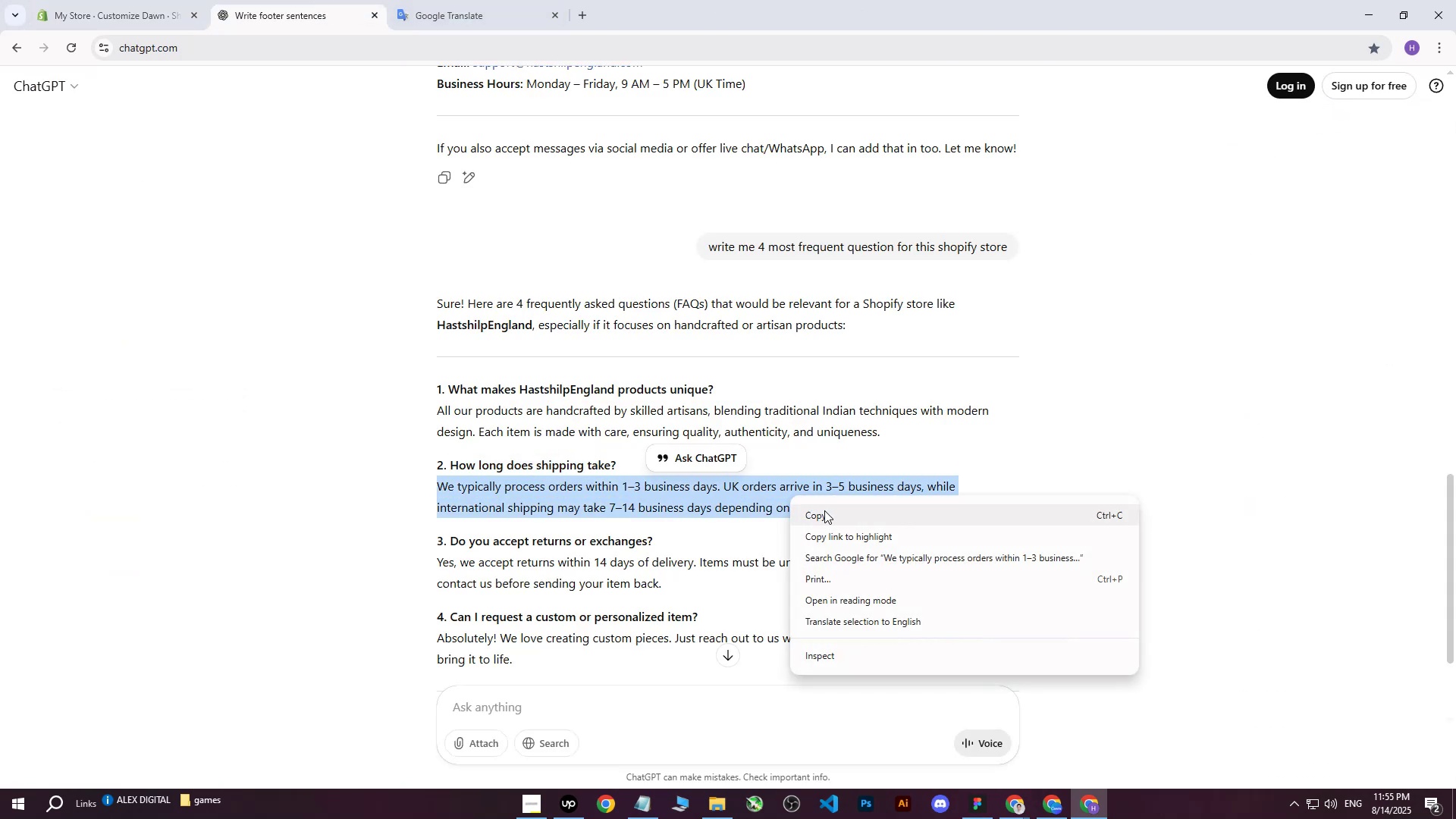 
left_click([824, 512])
 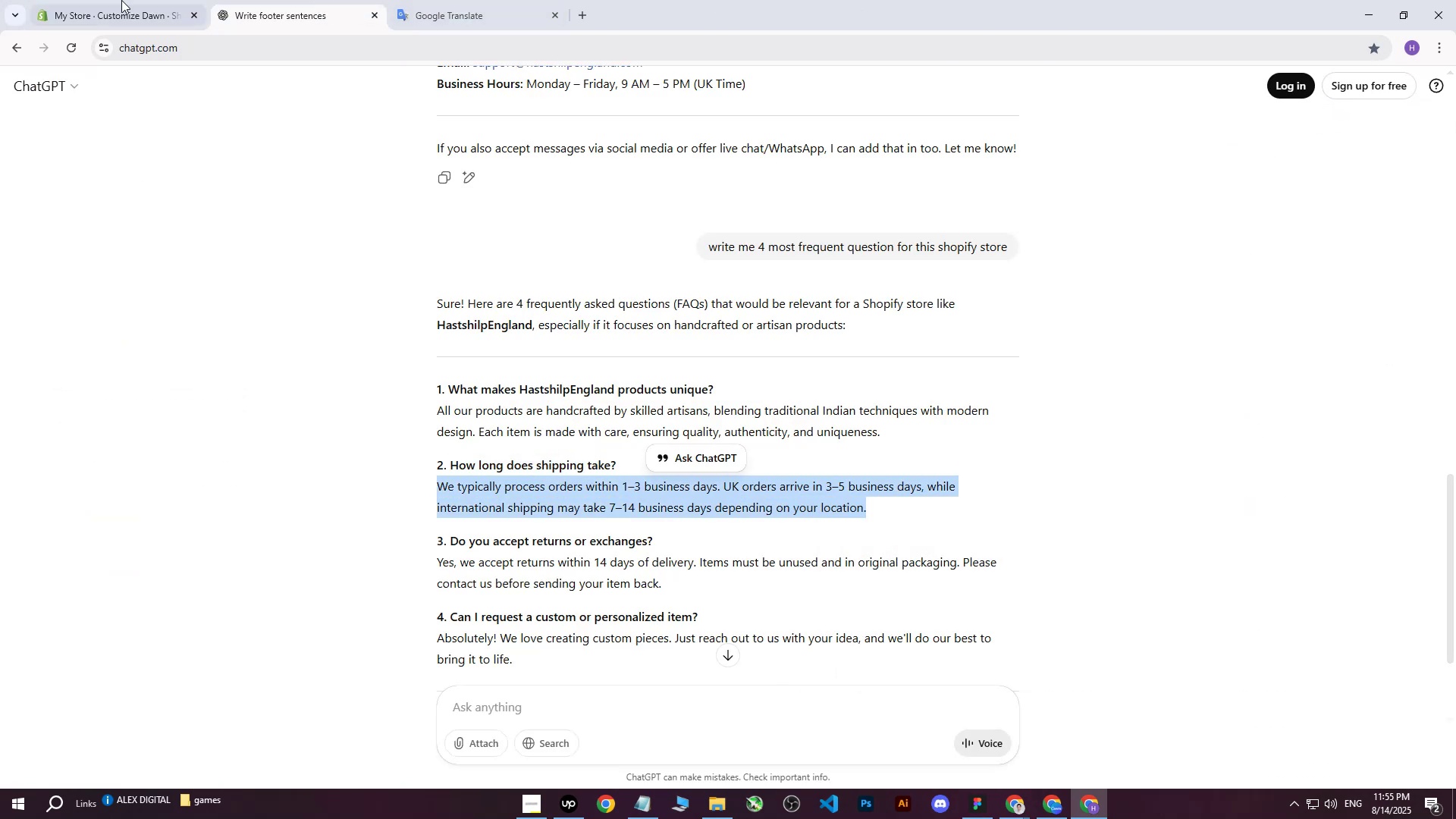 
left_click([111, 0])
 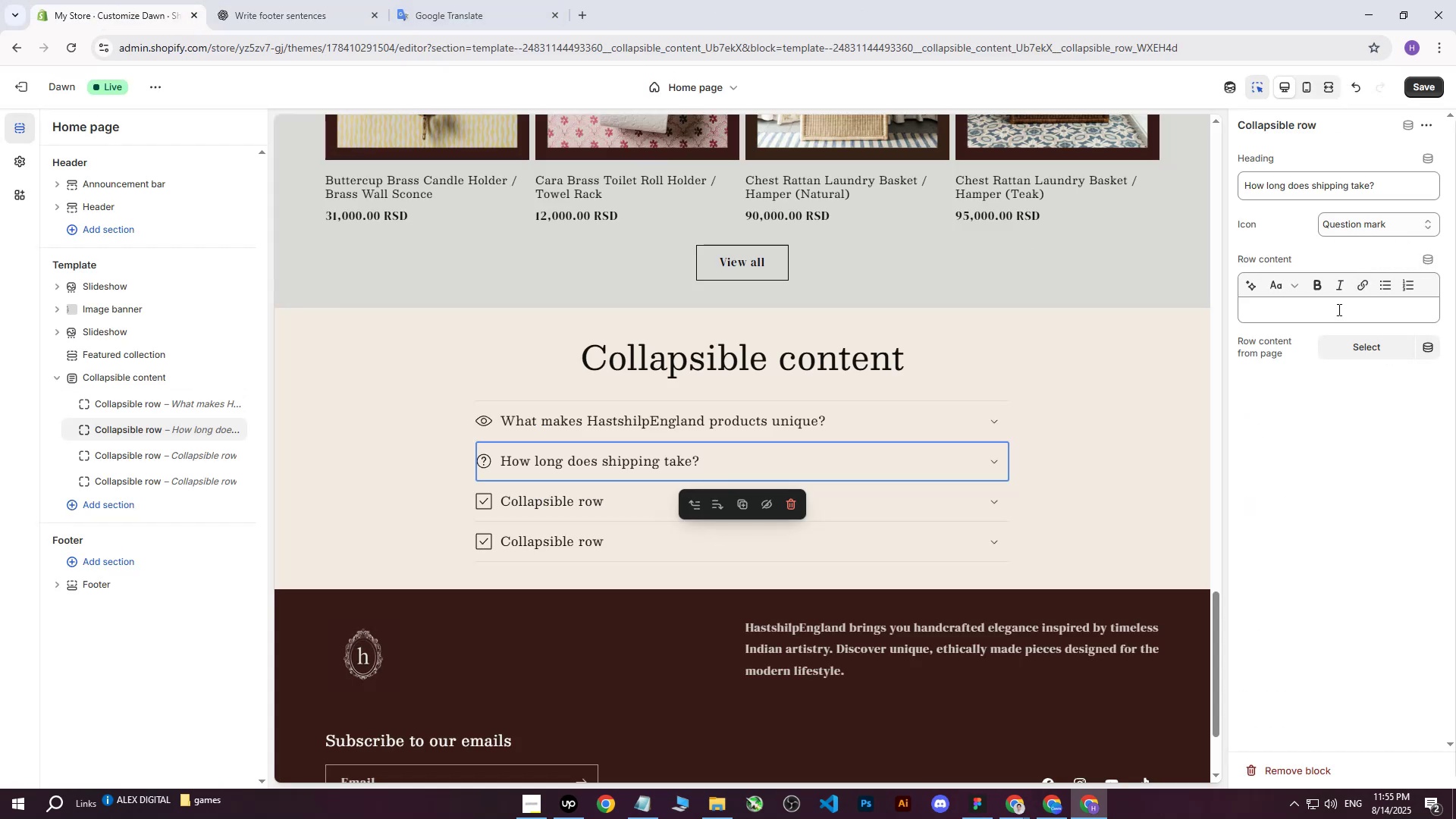 
left_click([1327, 311])
 